 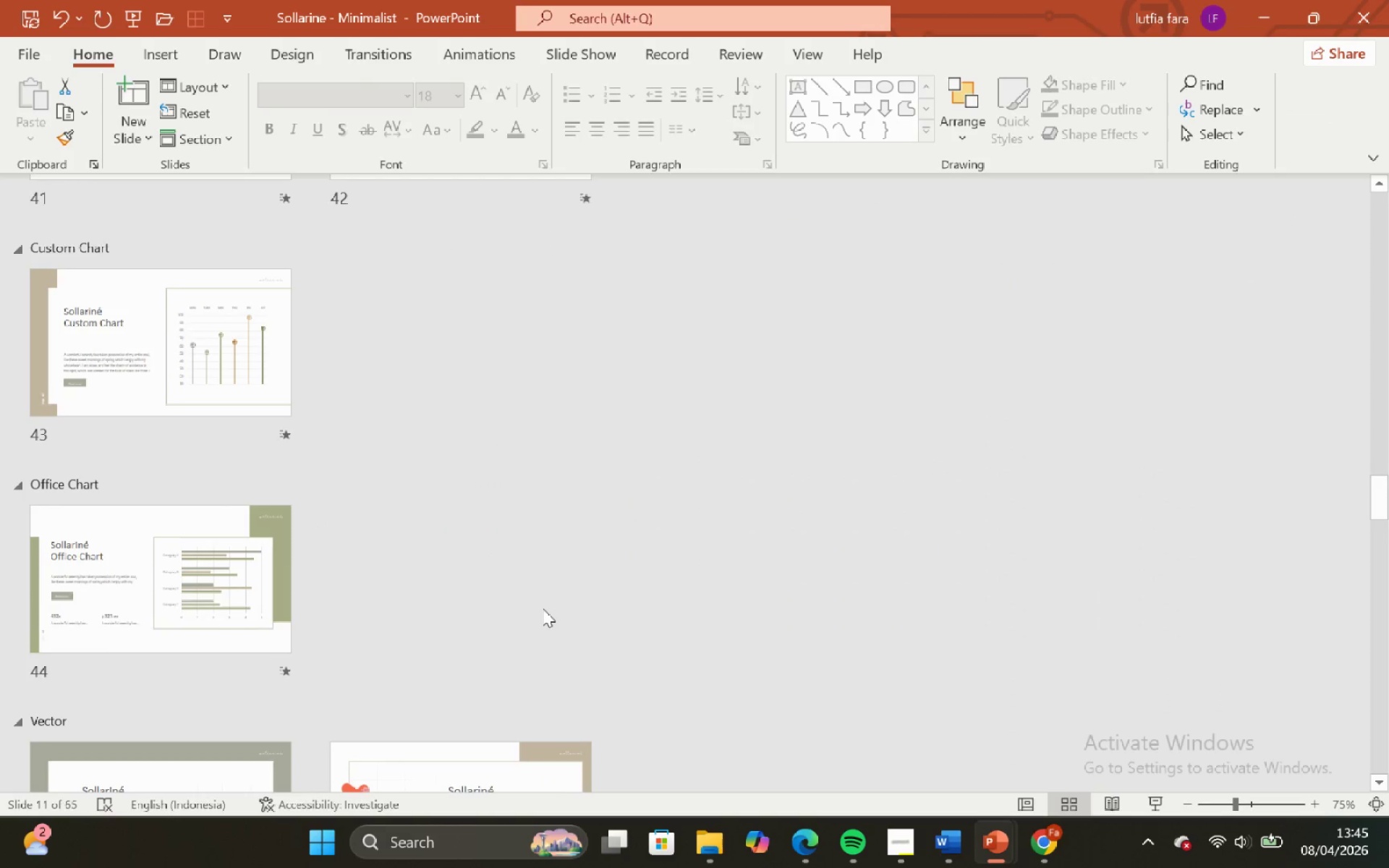 
scroll: coordinate [539, 609], scroll_direction: down, amount: 5.0
 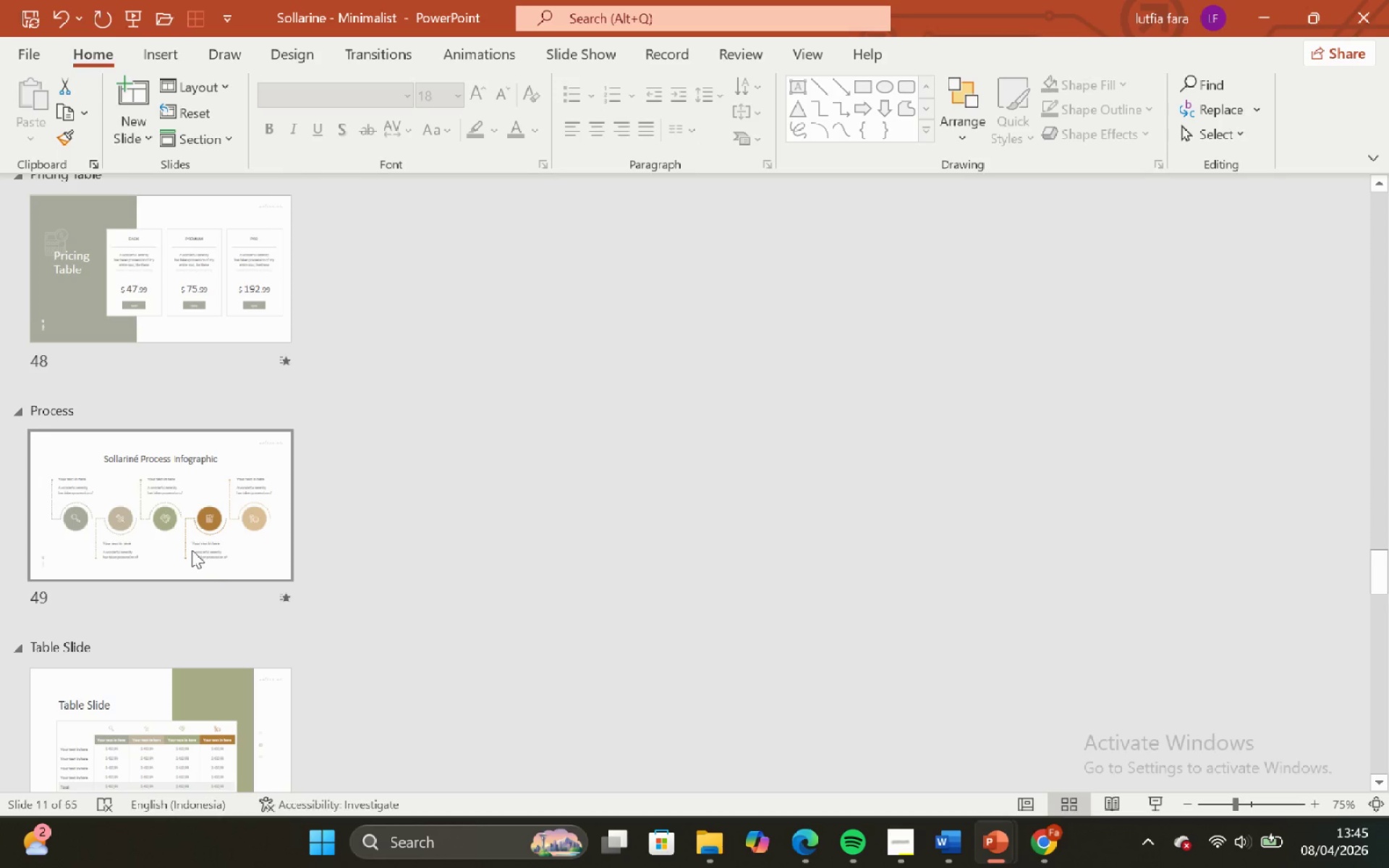 
wait(7.85)
 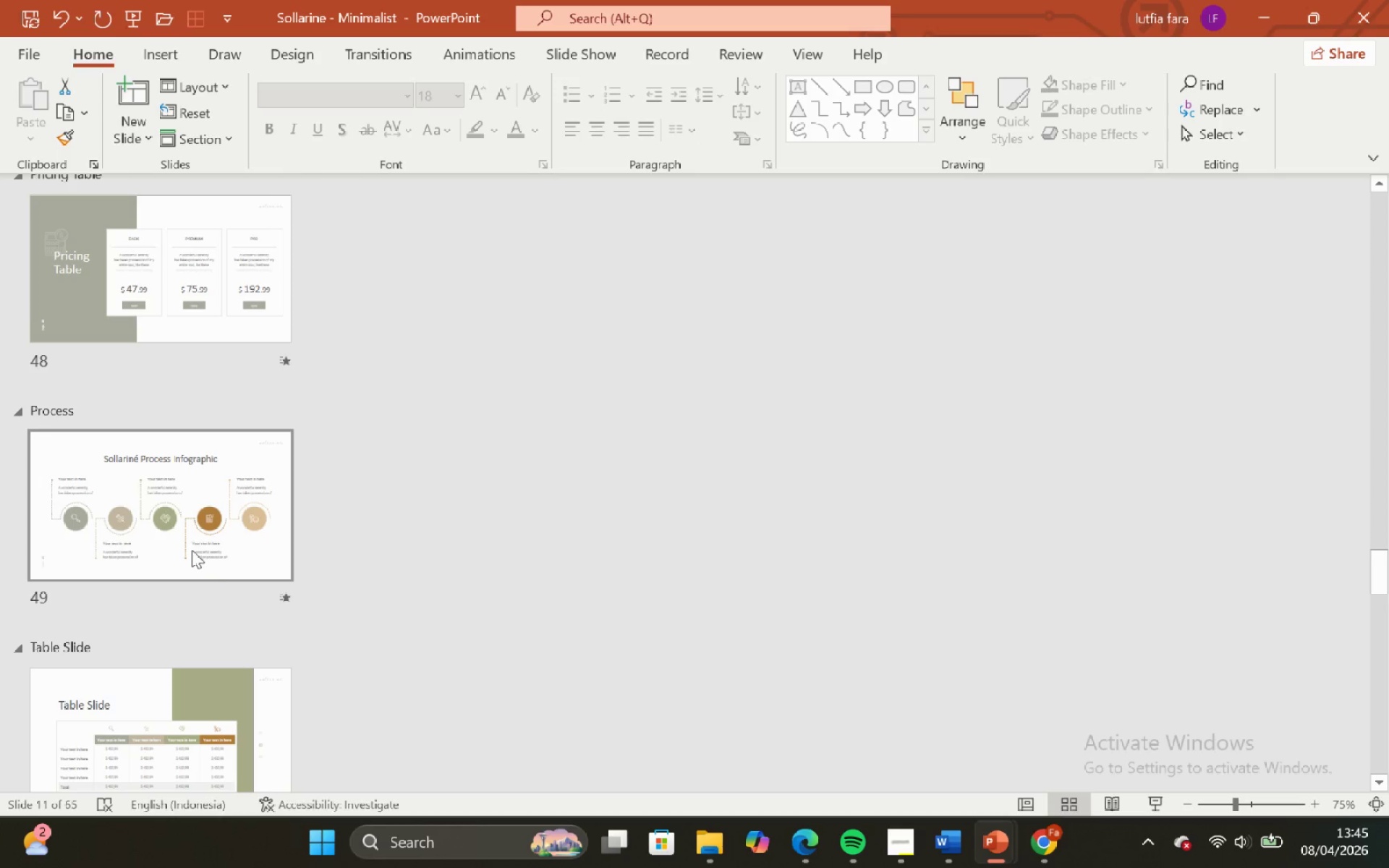 
double_click([203, 471])
 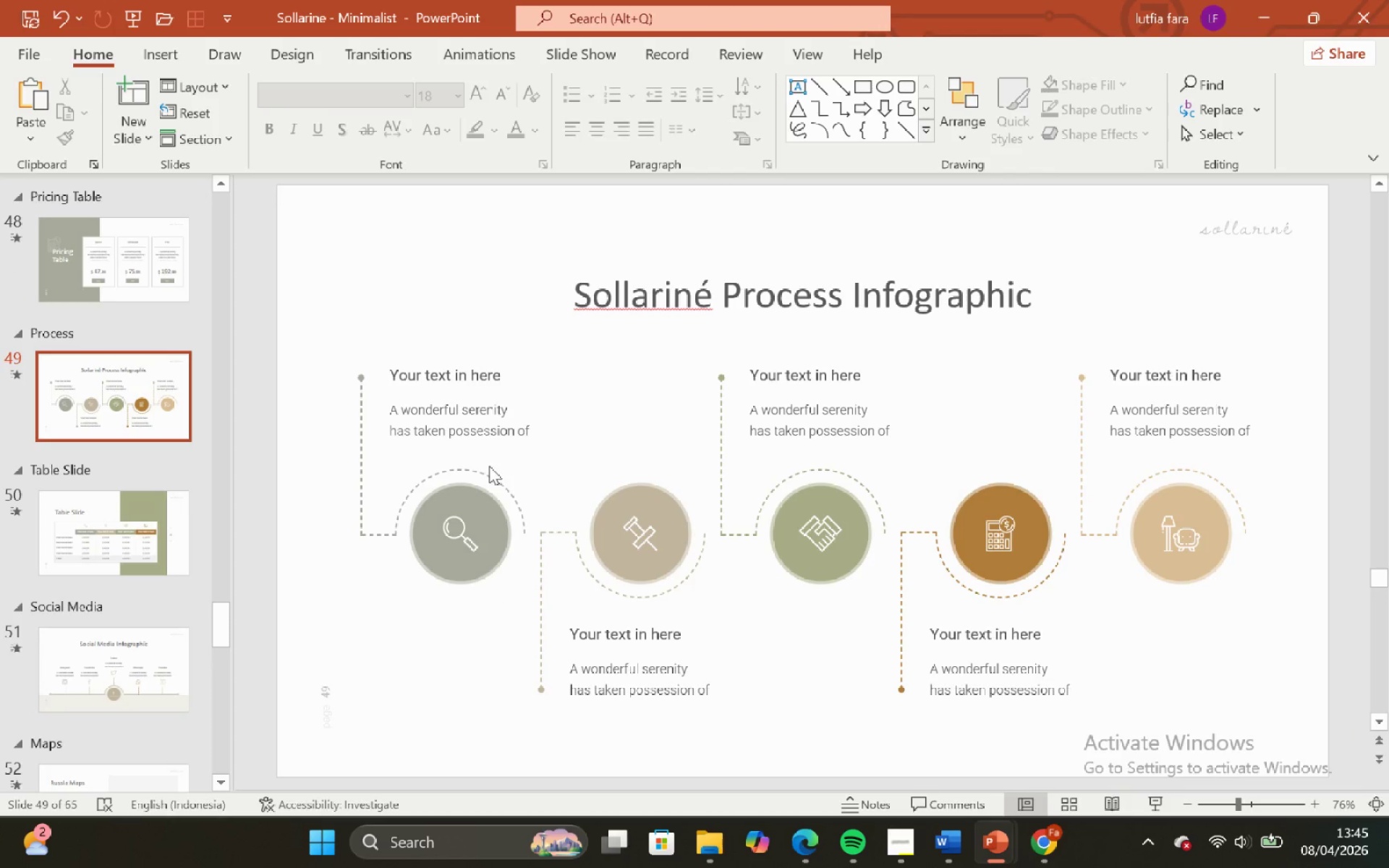 
left_click([484, 438])
 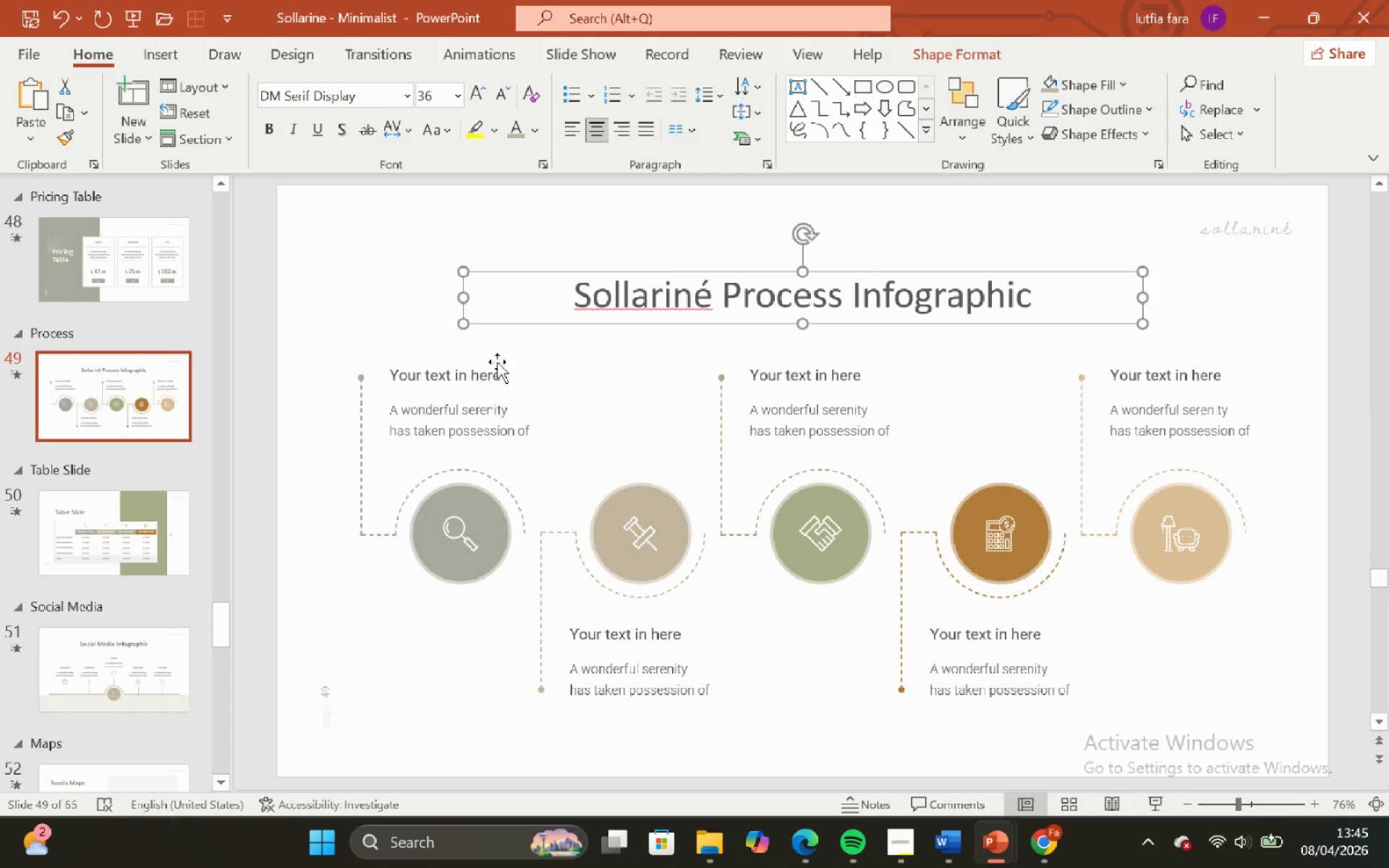 
left_click([485, 386])
 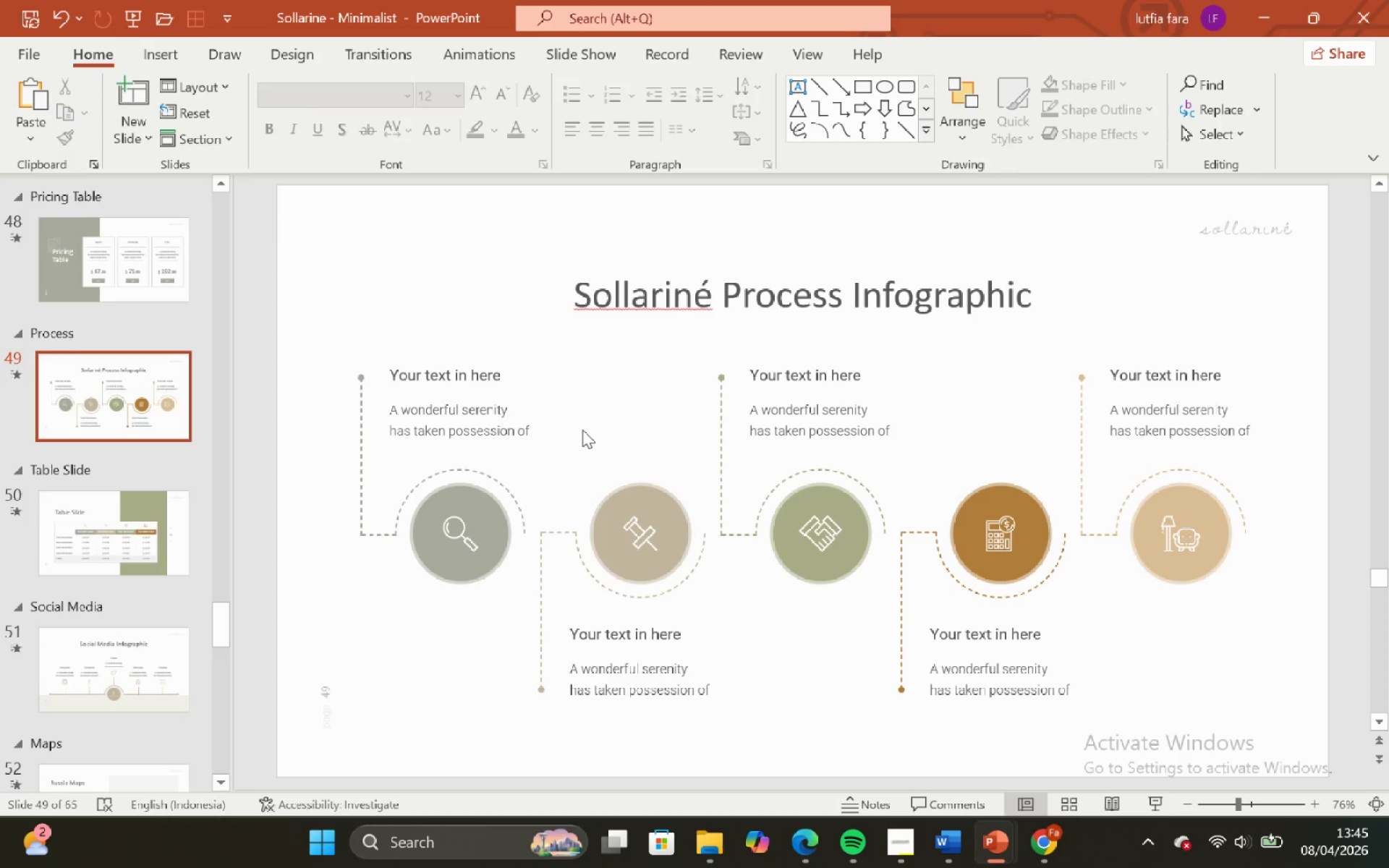 
double_click([263, 279])
 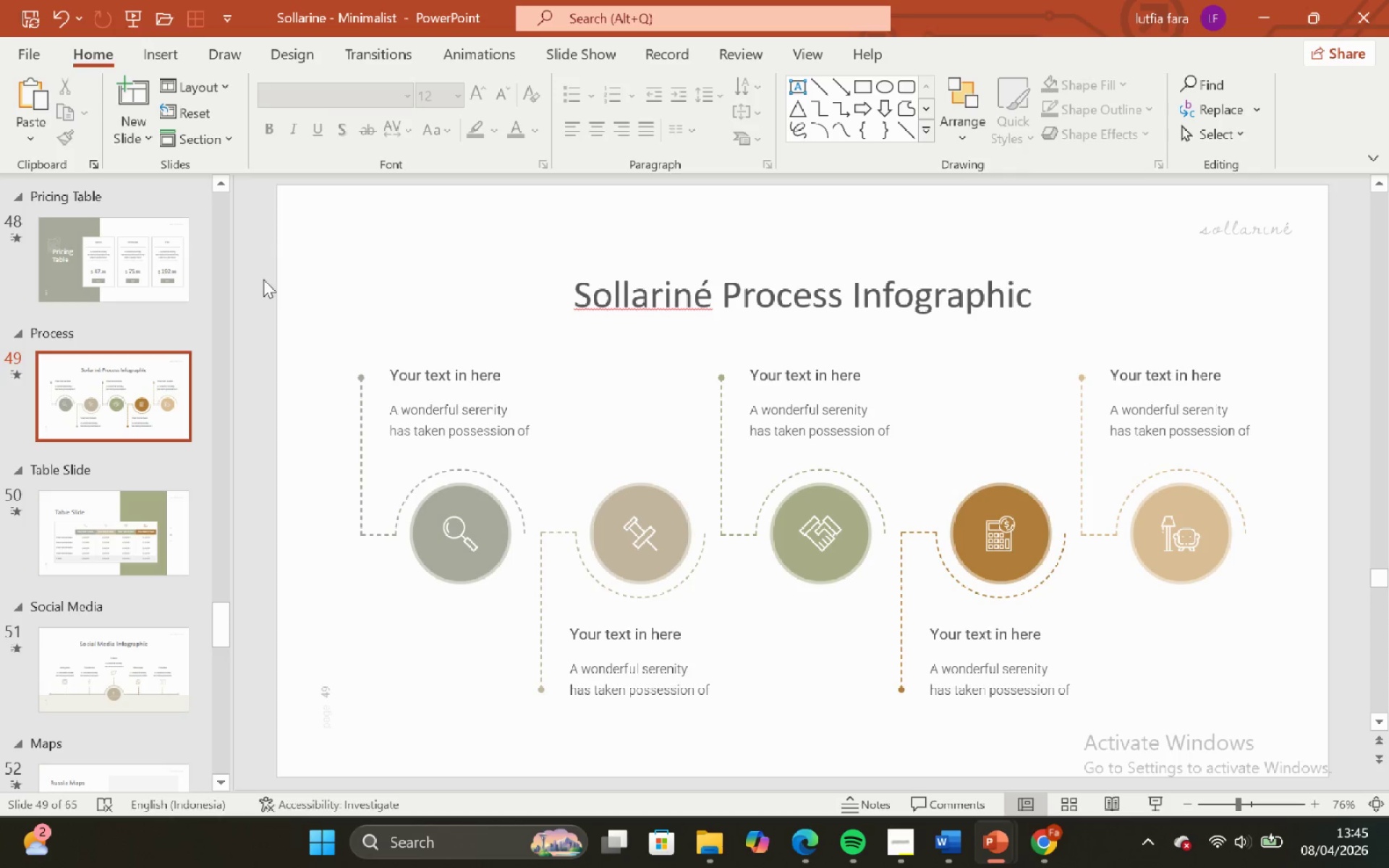 
left_click_drag(start_coordinate=[263, 279], to_coordinate=[1386, 739])
 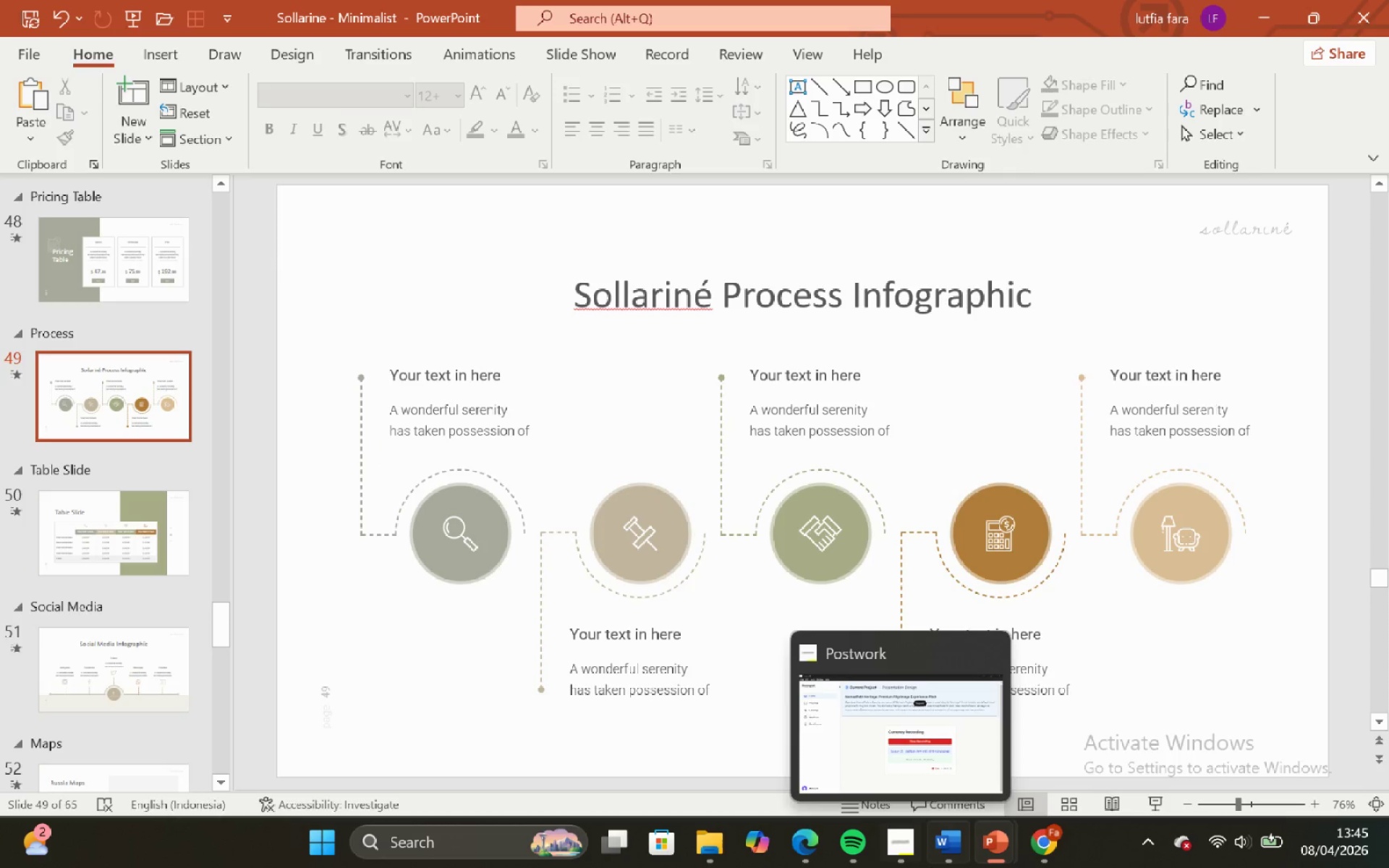 
left_click([935, 867])
 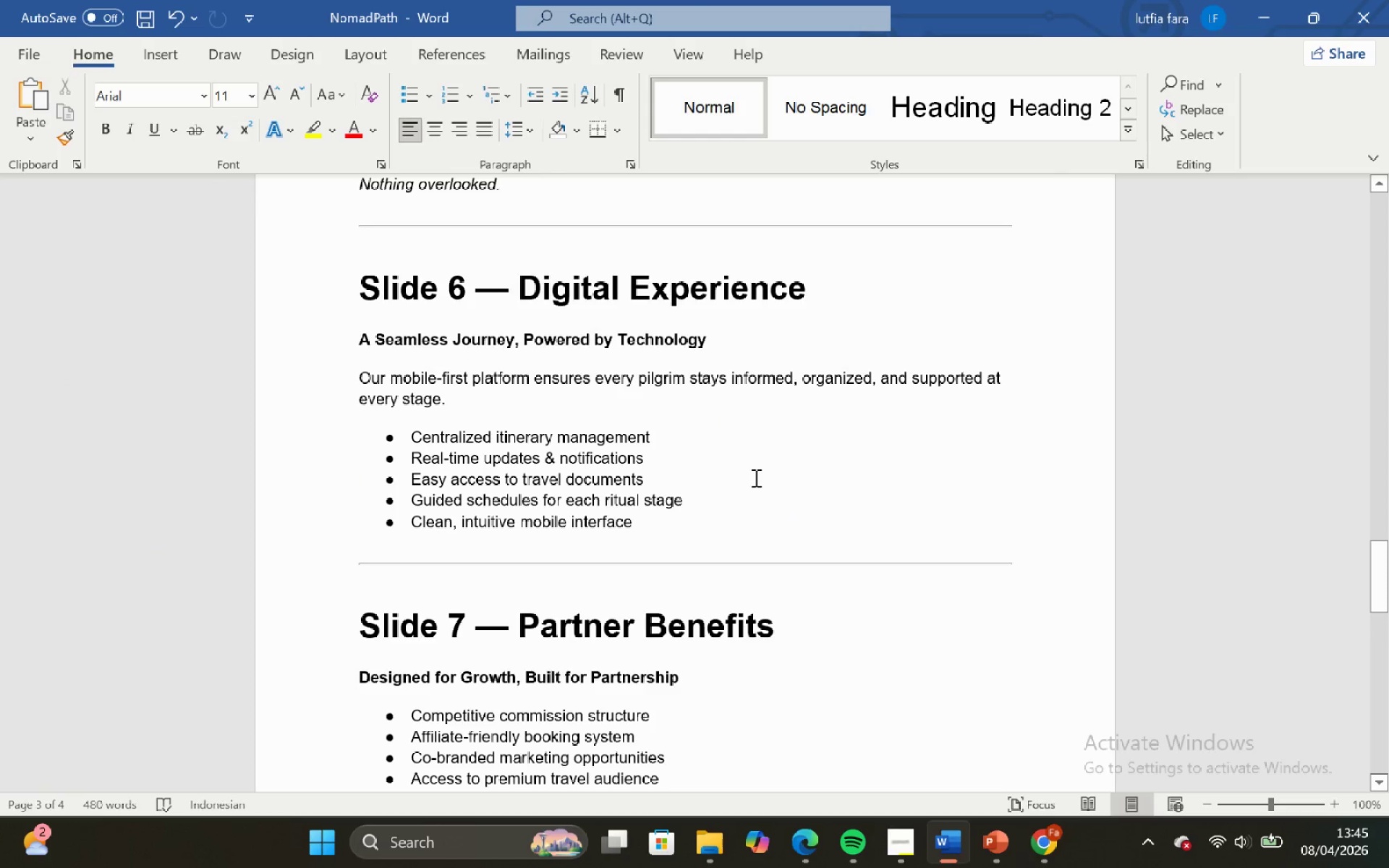 
scroll: coordinate [809, 644], scroll_direction: down, amount: 17.0
 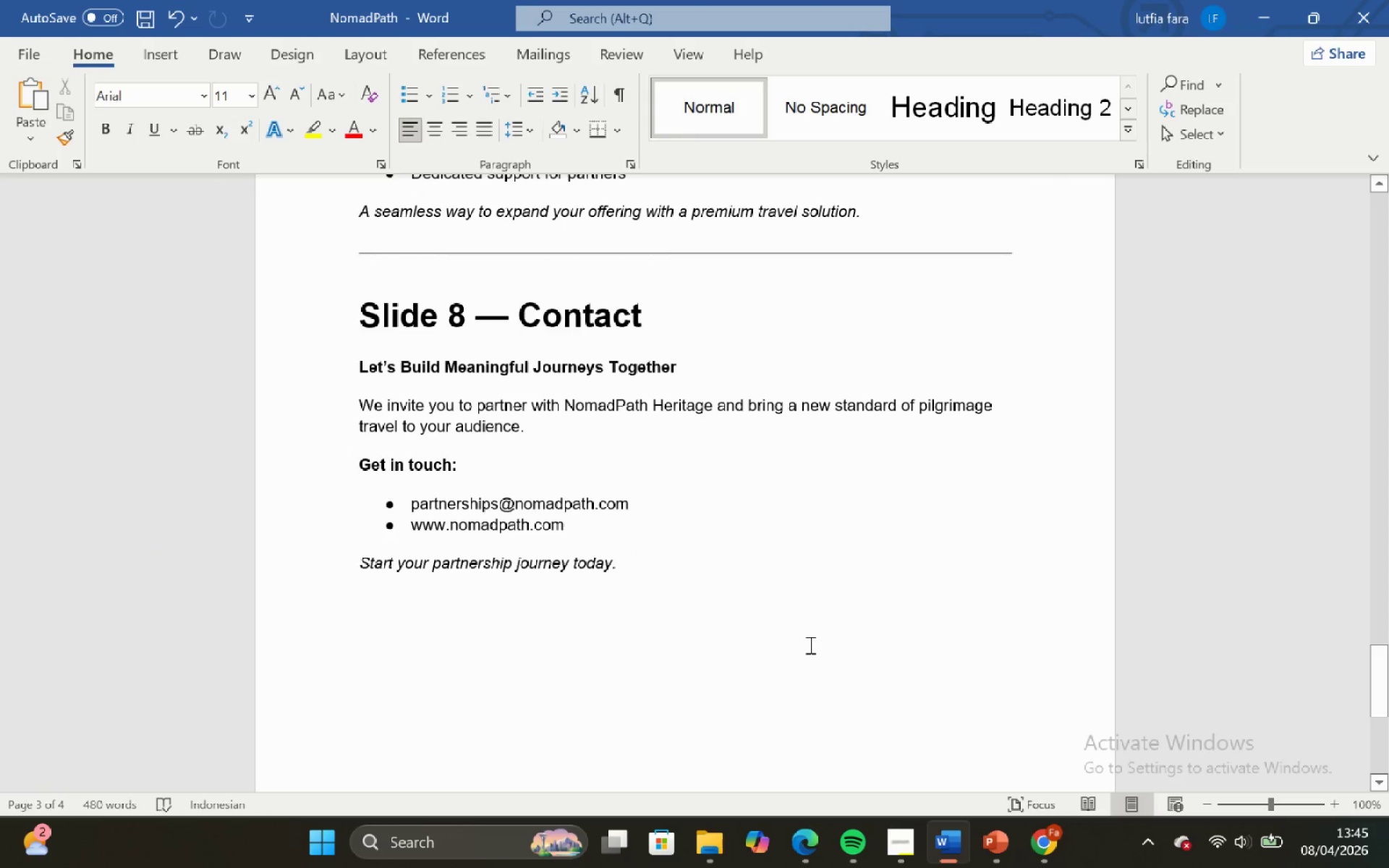 
scroll: coordinate [810, 634], scroll_direction: up, amount: 19.0
 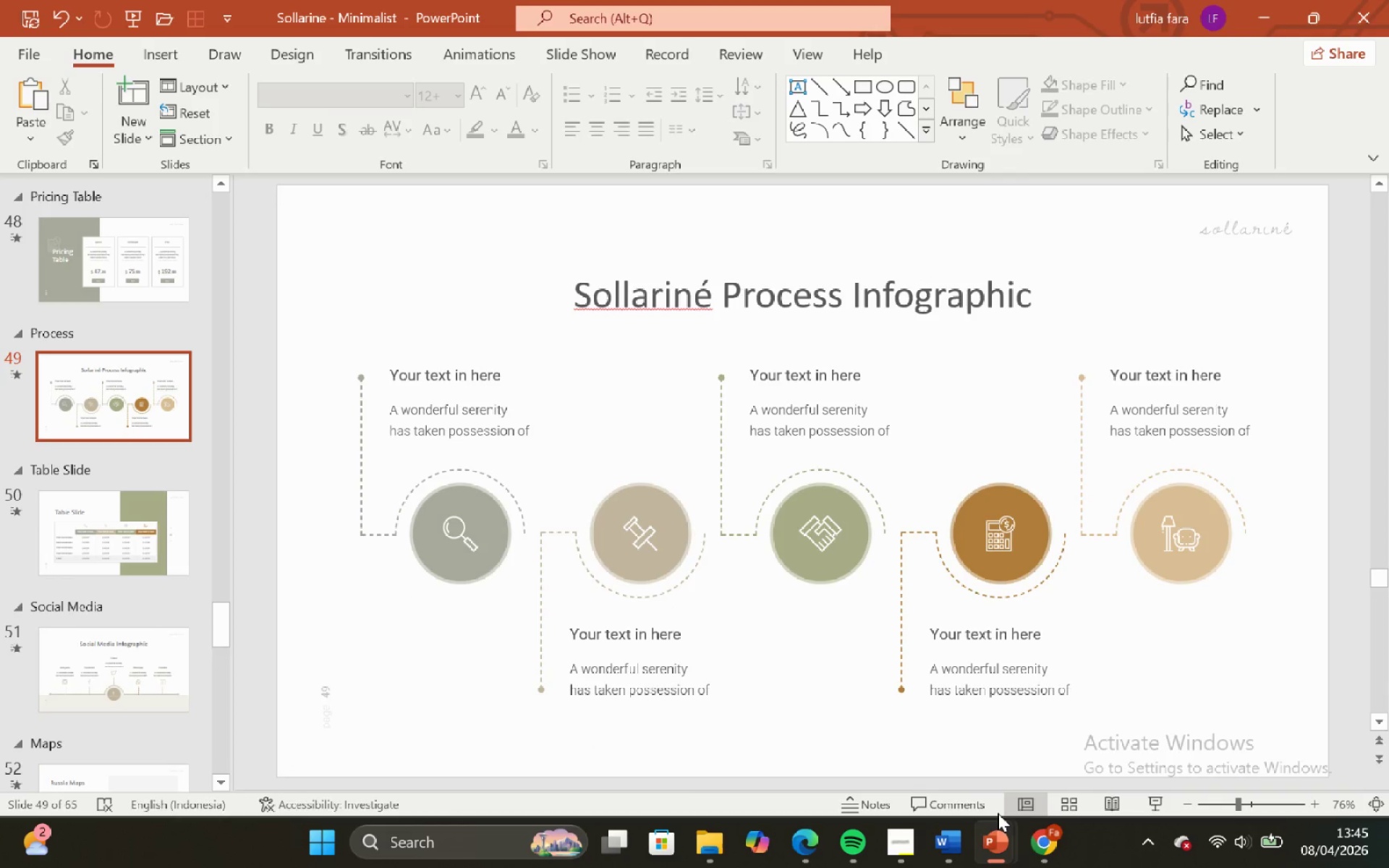 
wait(6.09)
 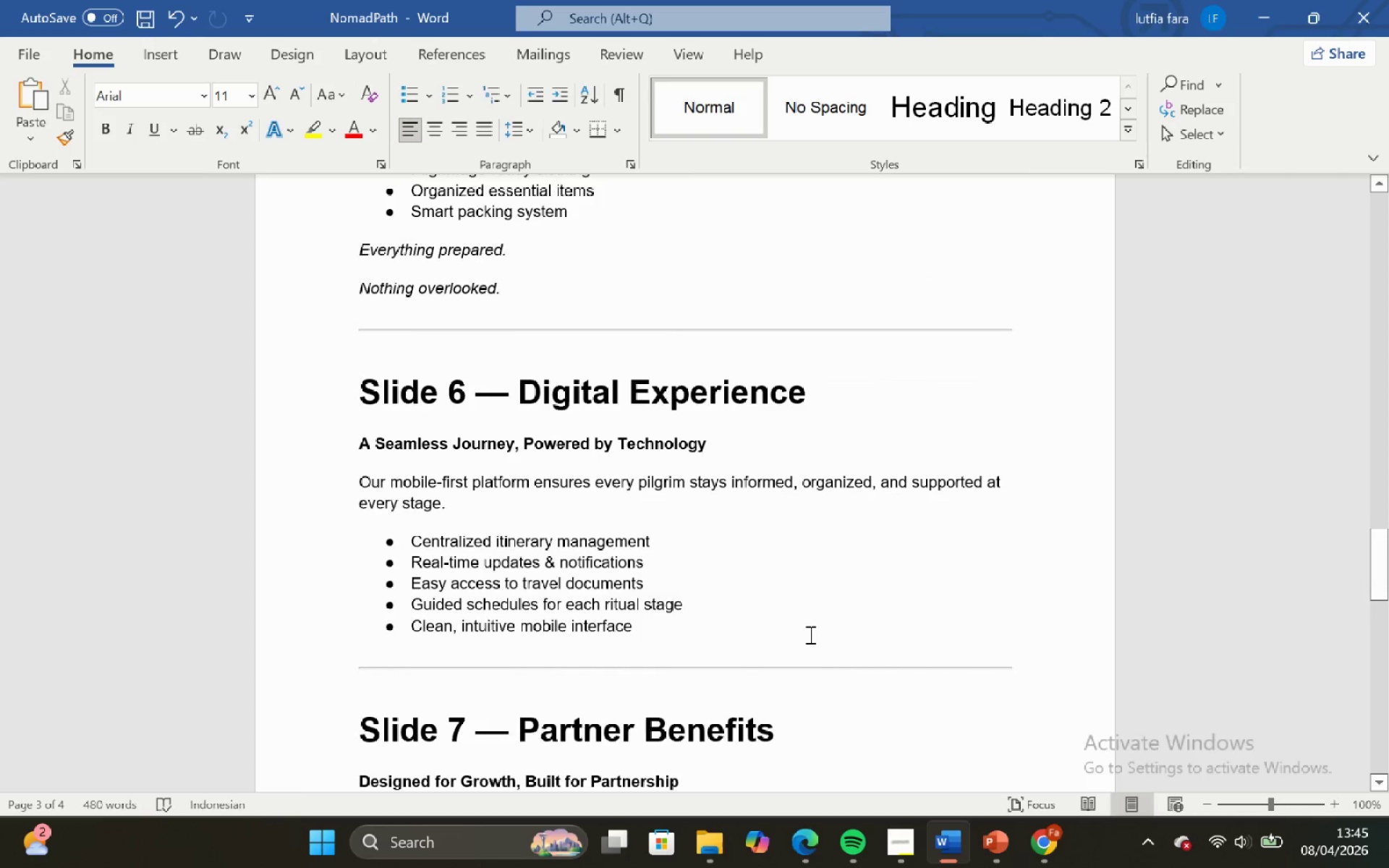 
scroll: coordinate [723, 592], scroll_direction: down, amount: 14.0
 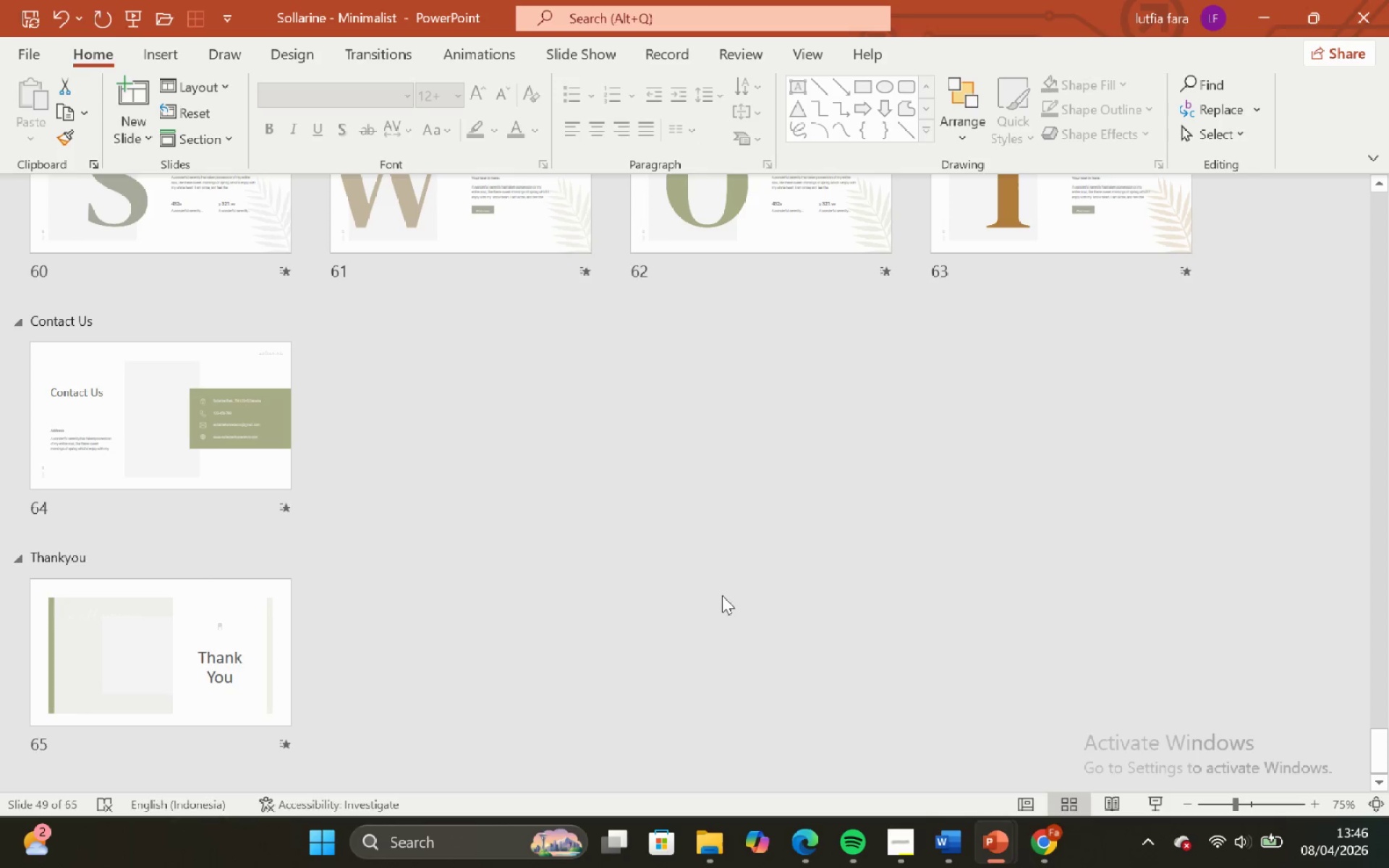 
scroll: coordinate [720, 598], scroll_direction: up, amount: 37.0
 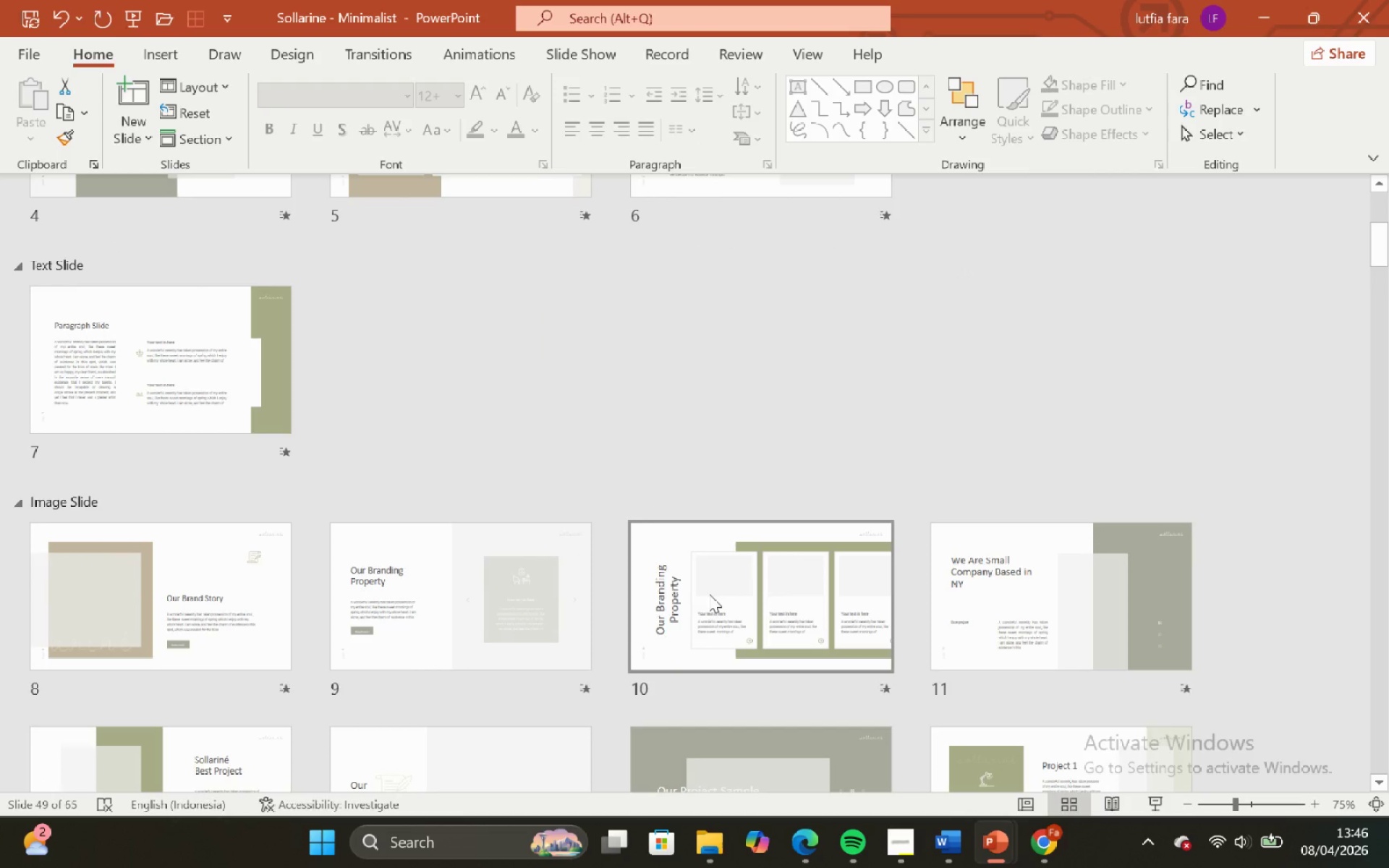 
scroll: coordinate [708, 561], scroll_direction: down, amount: 2.0
 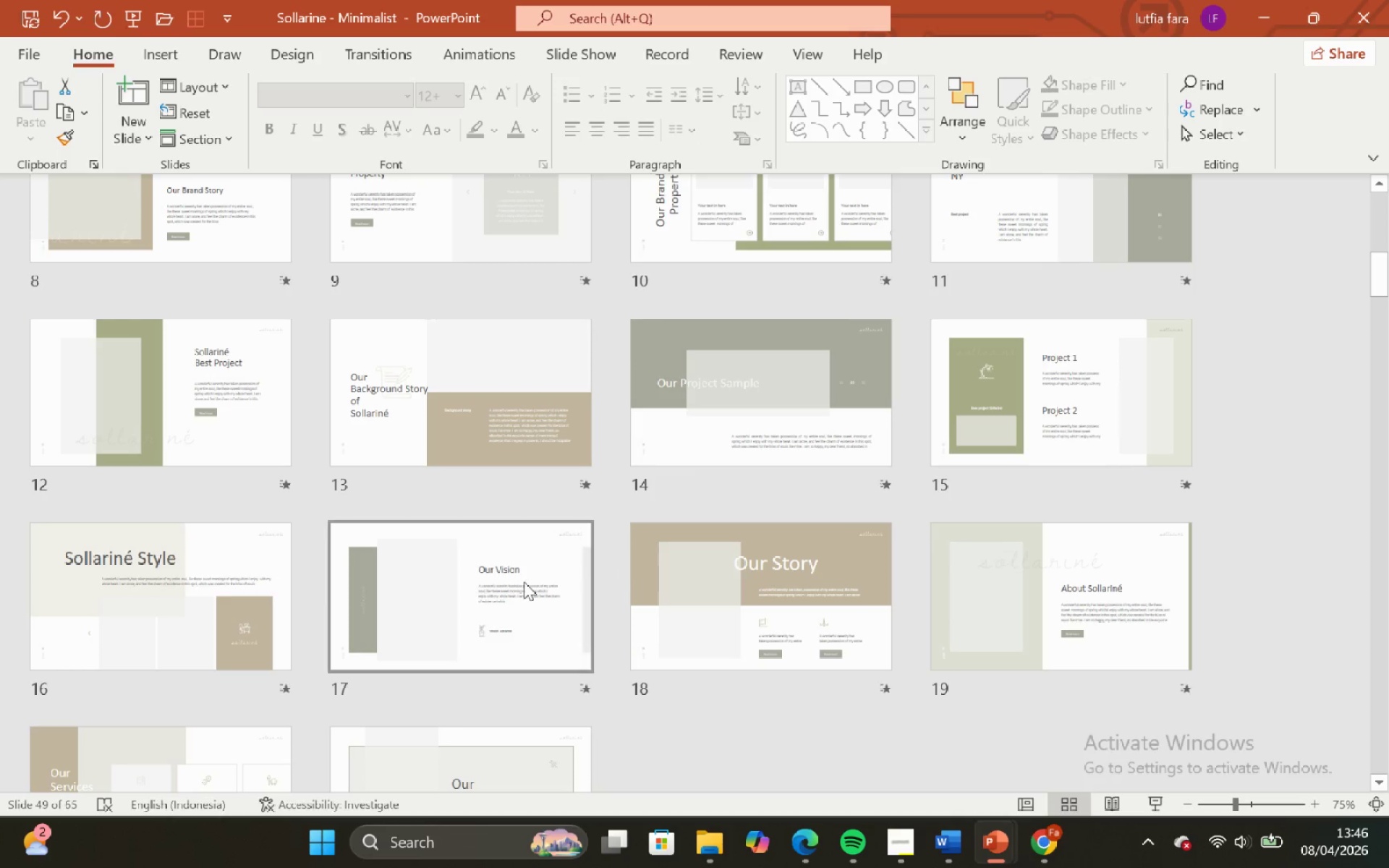 
wait(15.5)
 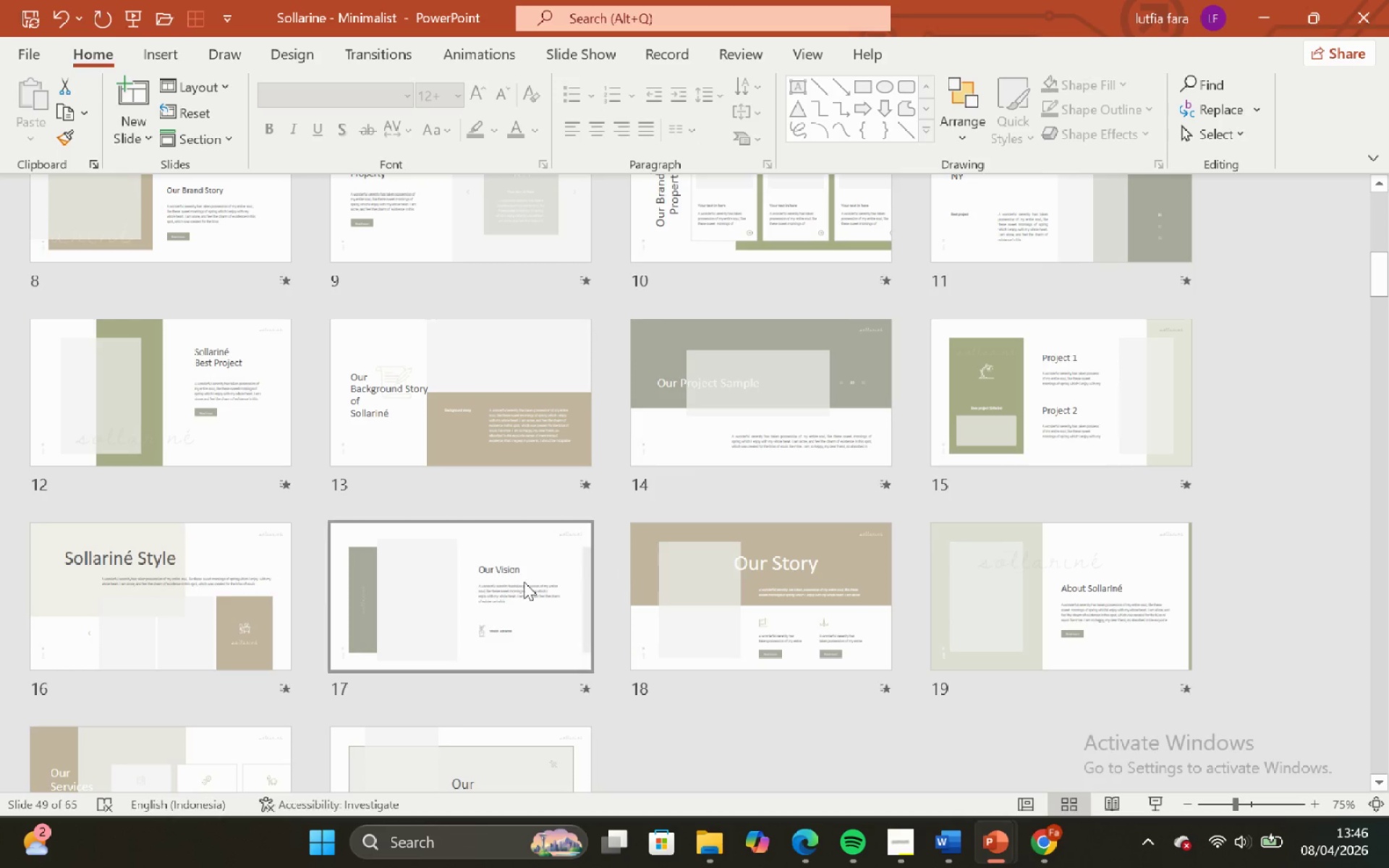 
scroll: coordinate [852, 491], scroll_direction: up, amount: 2.0
 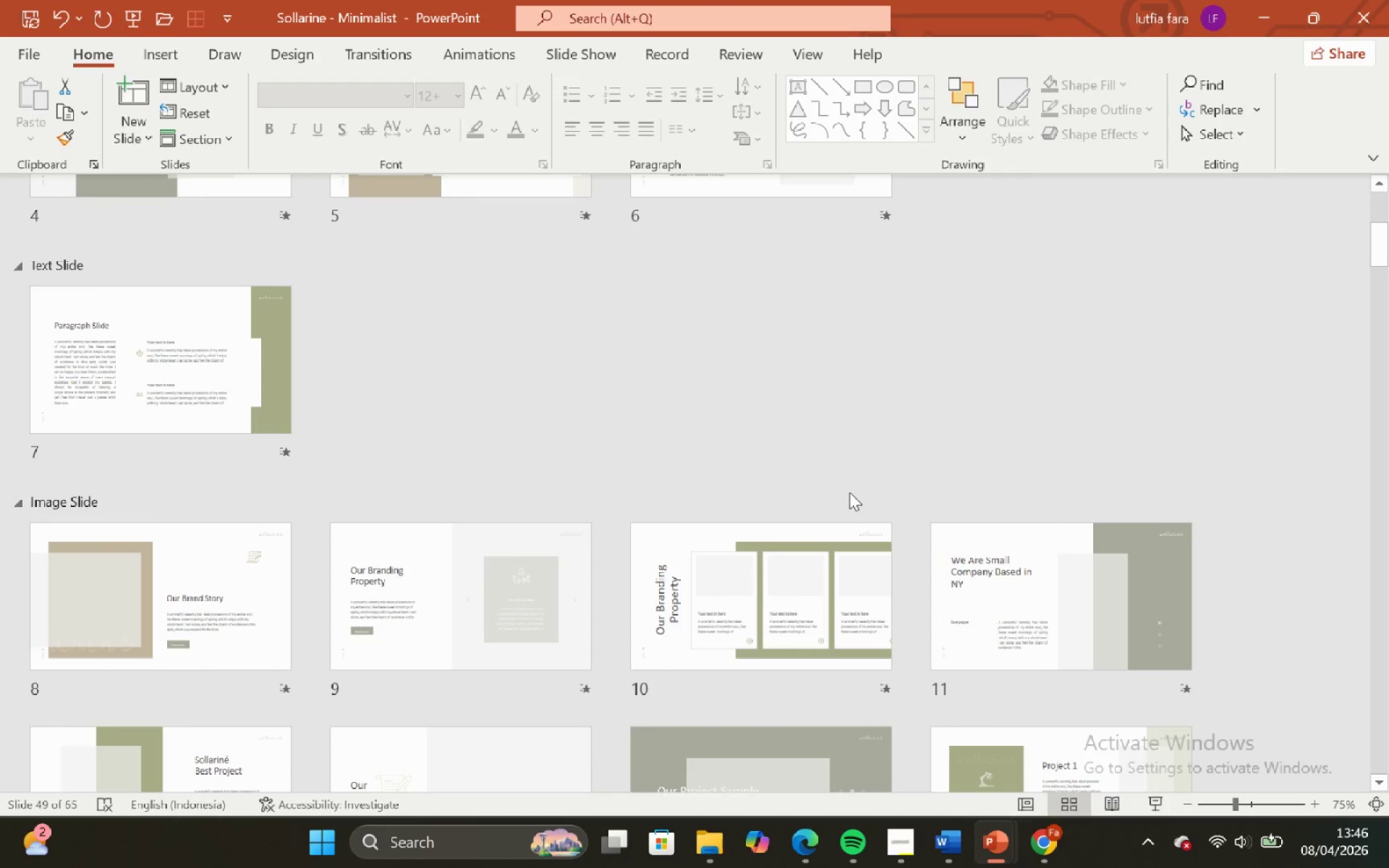 
scroll: coordinate [844, 497], scroll_direction: down, amount: 3.0
 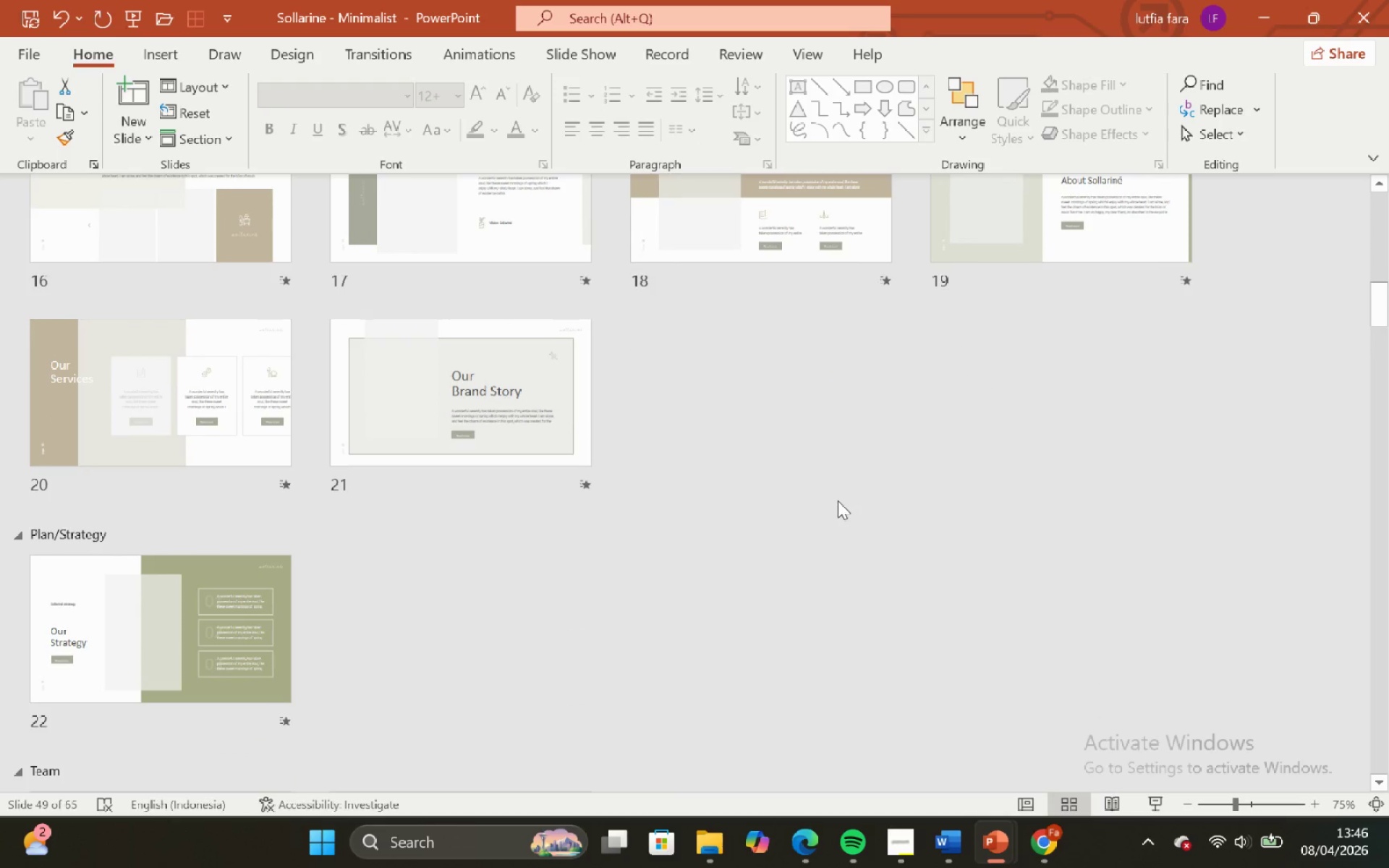 
scroll: coordinate [812, 509], scroll_direction: up, amount: 1.0
 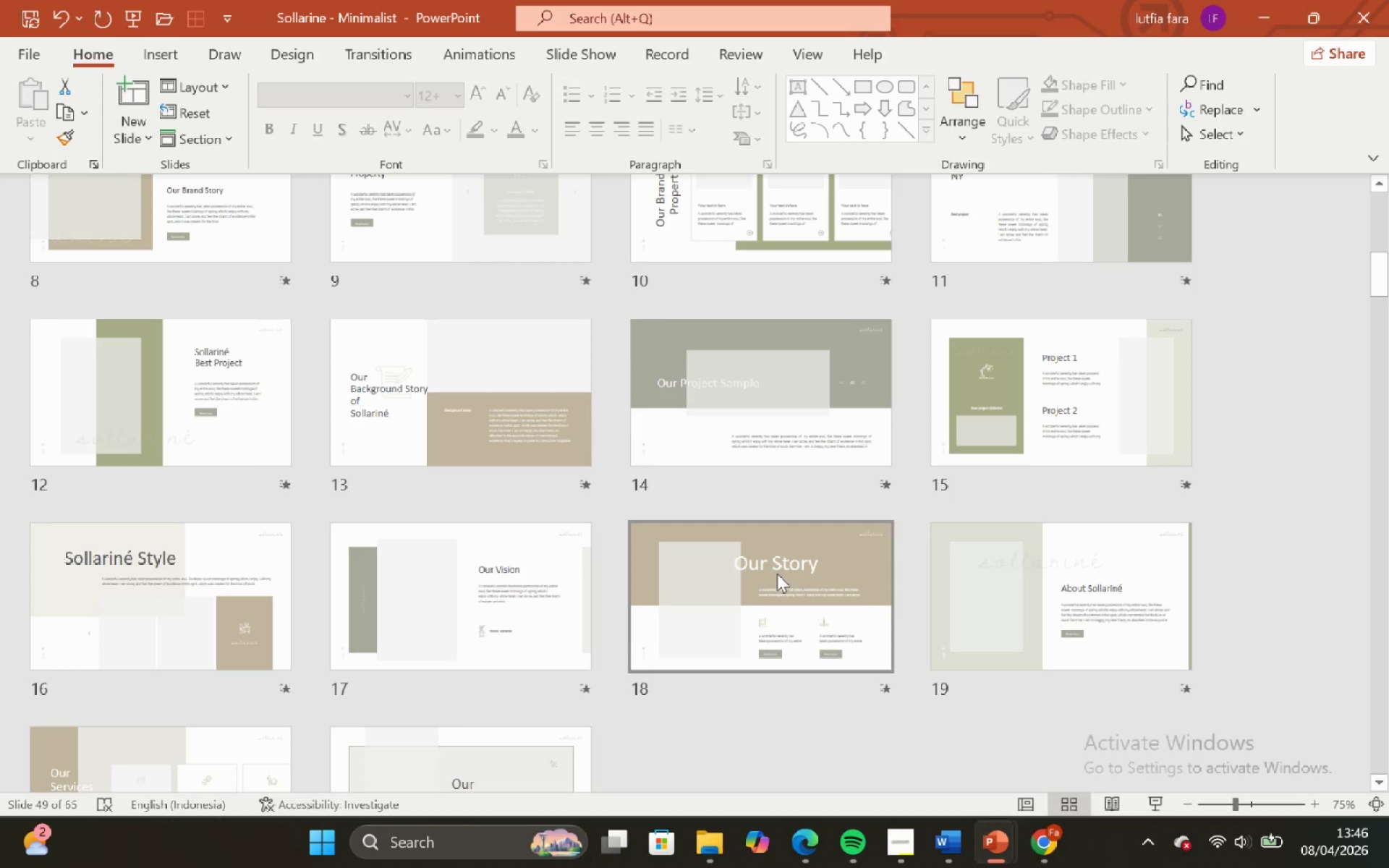 
scroll: coordinate [777, 574], scroll_direction: none, amount: 0.0
 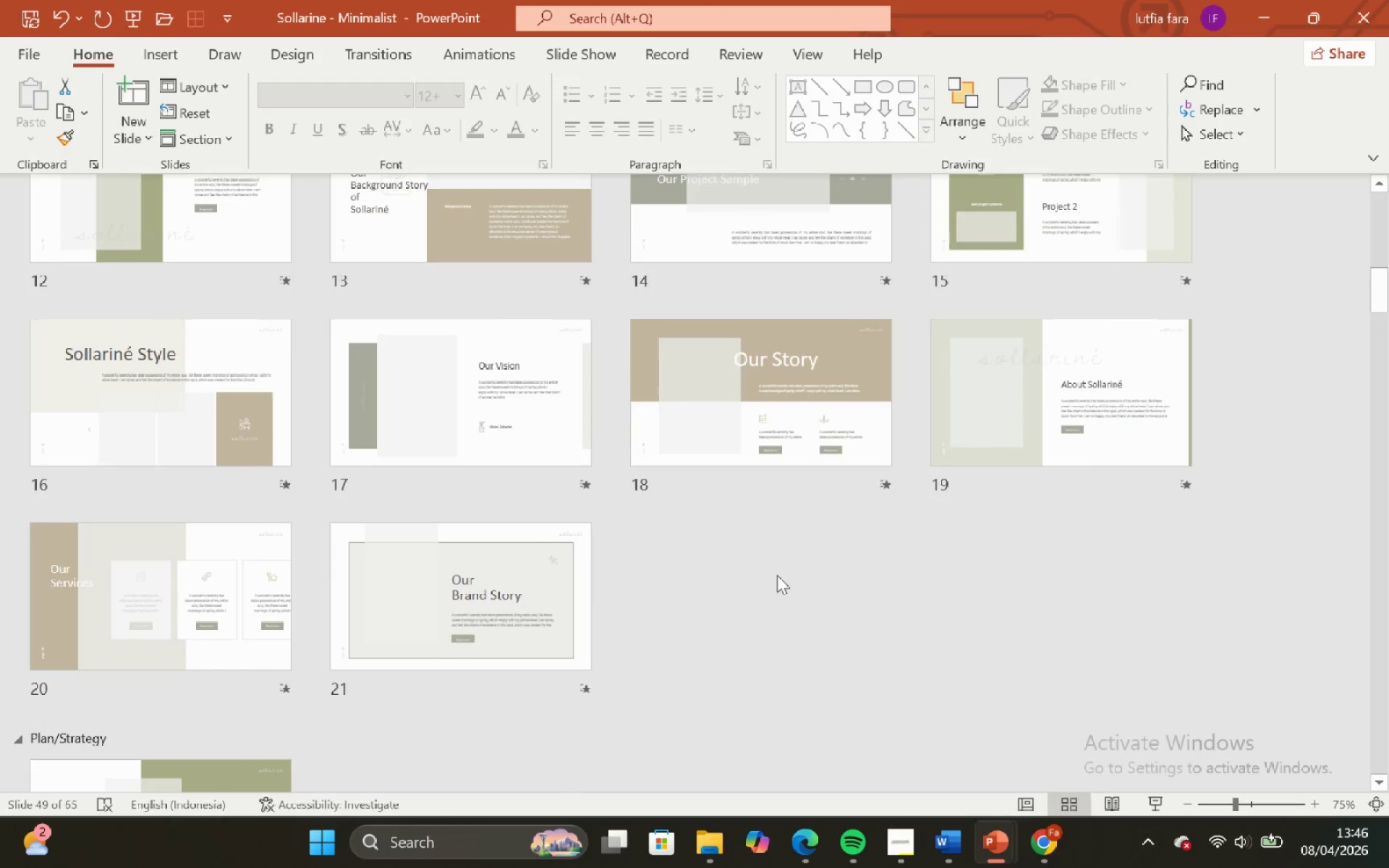 
scroll: coordinate [796, 603], scroll_direction: down, amount: 18.0
 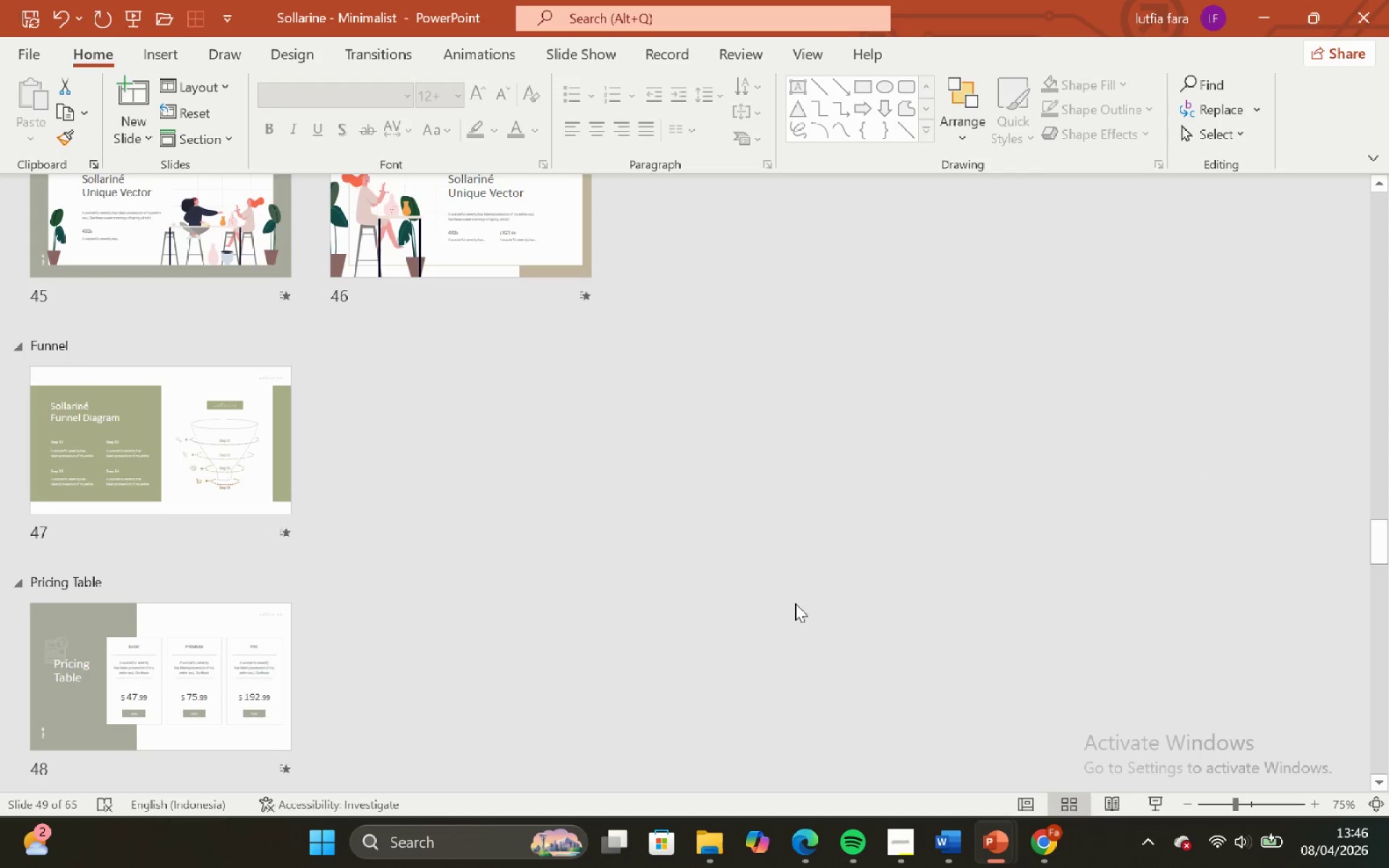 
scroll: coordinate [795, 603], scroll_direction: up, amount: 1.0
 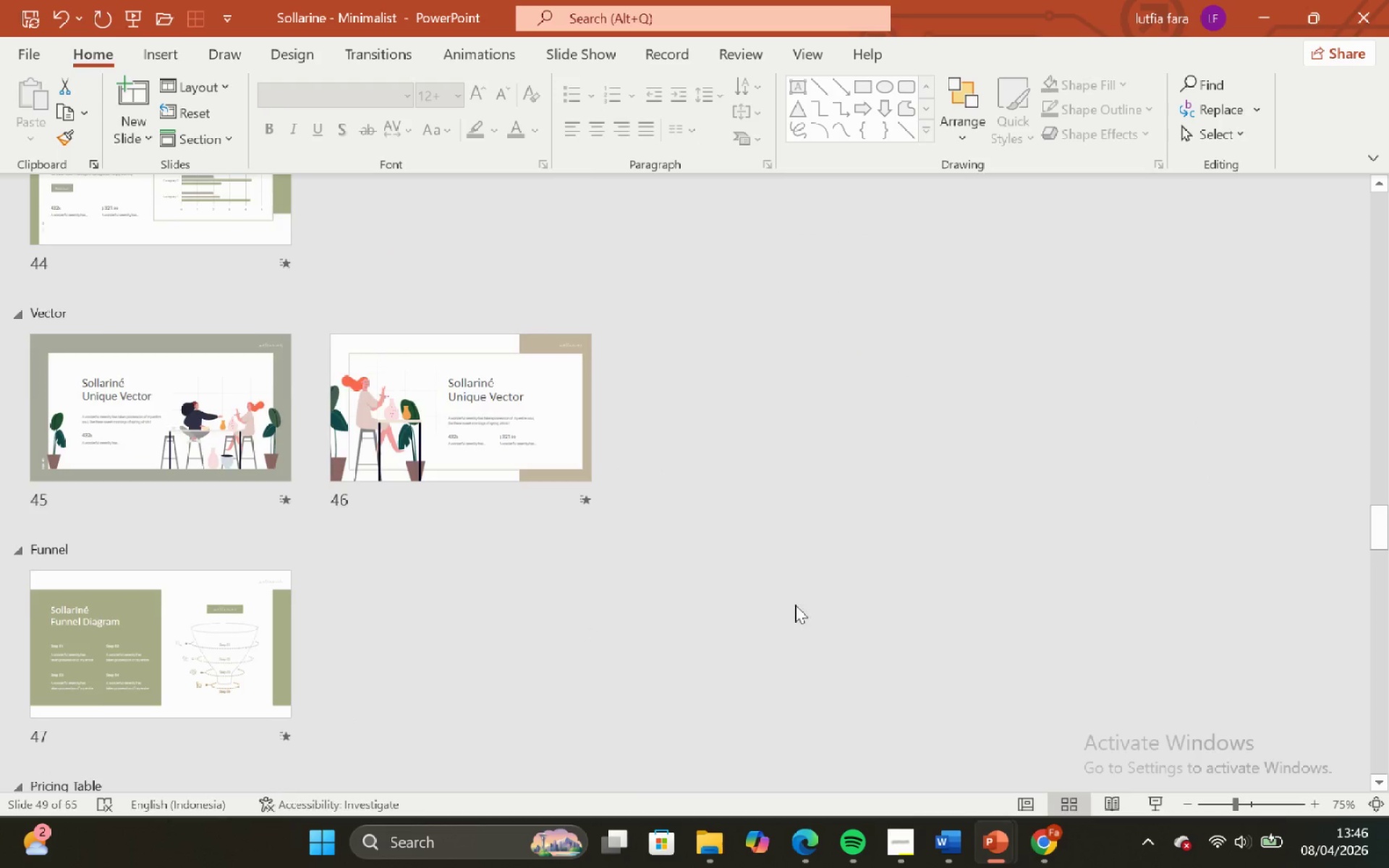 
scroll: coordinate [783, 647], scroll_direction: down, amount: 19.0
 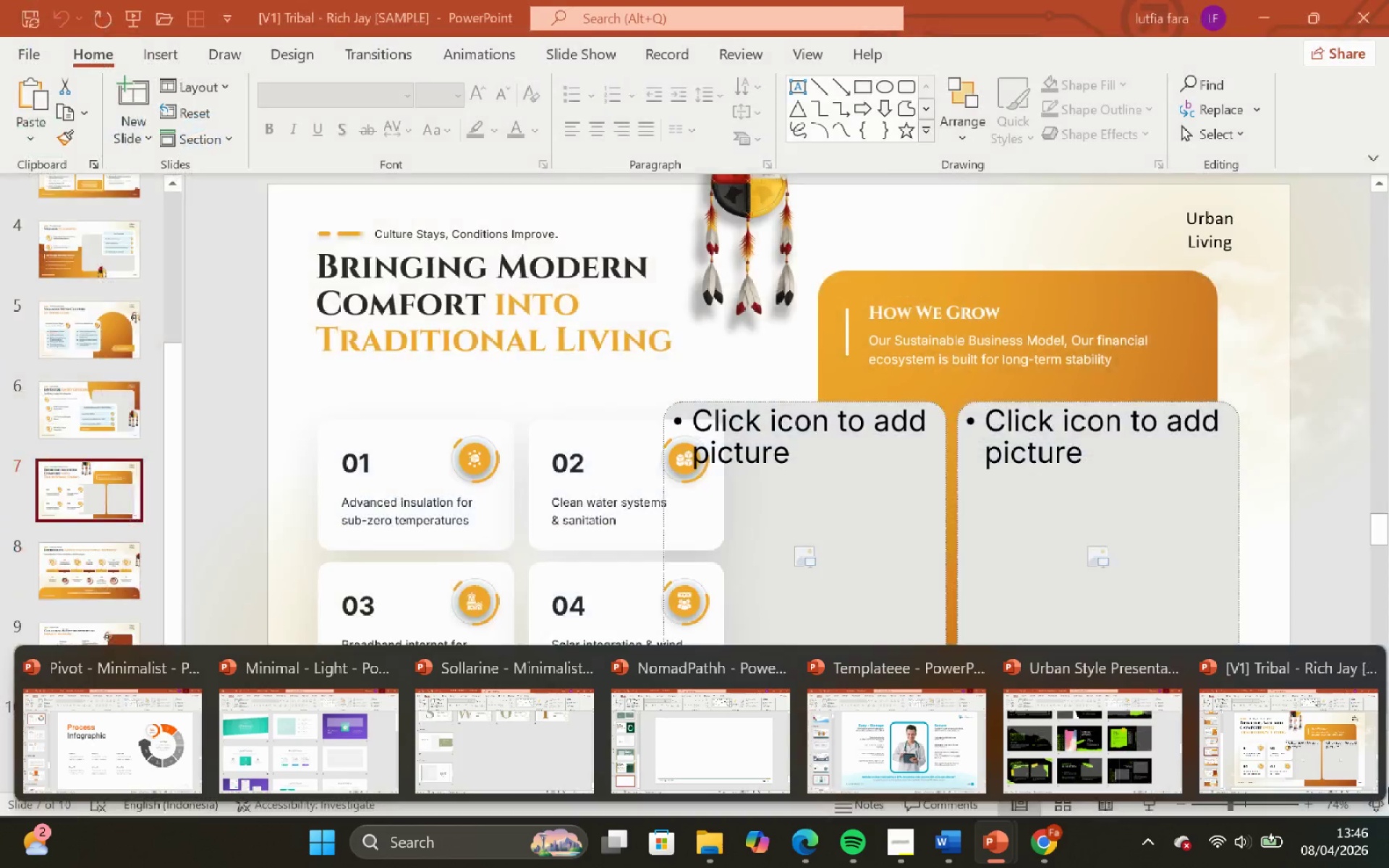 
left_click([1315, 762])
 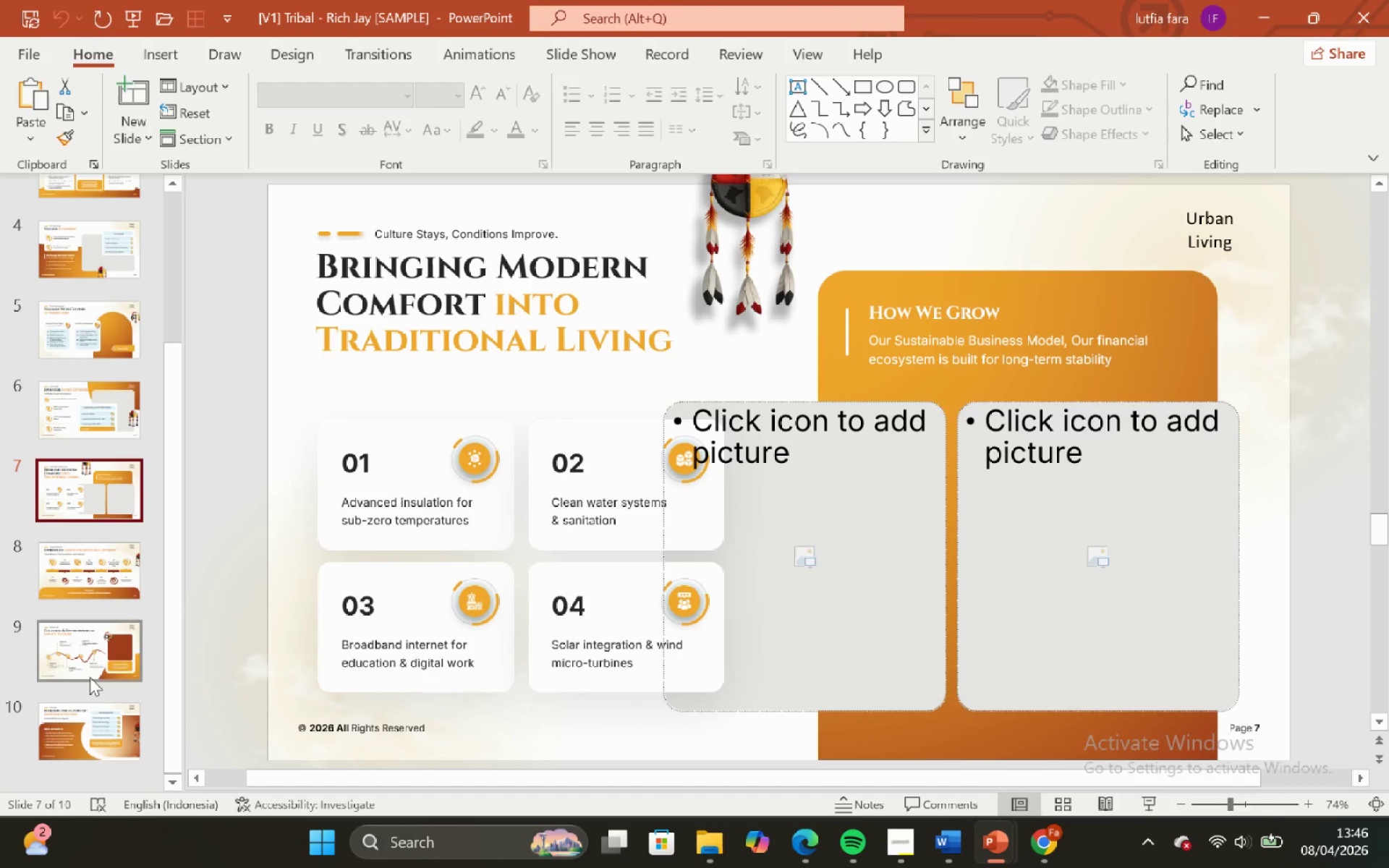 
left_click([90, 679])
 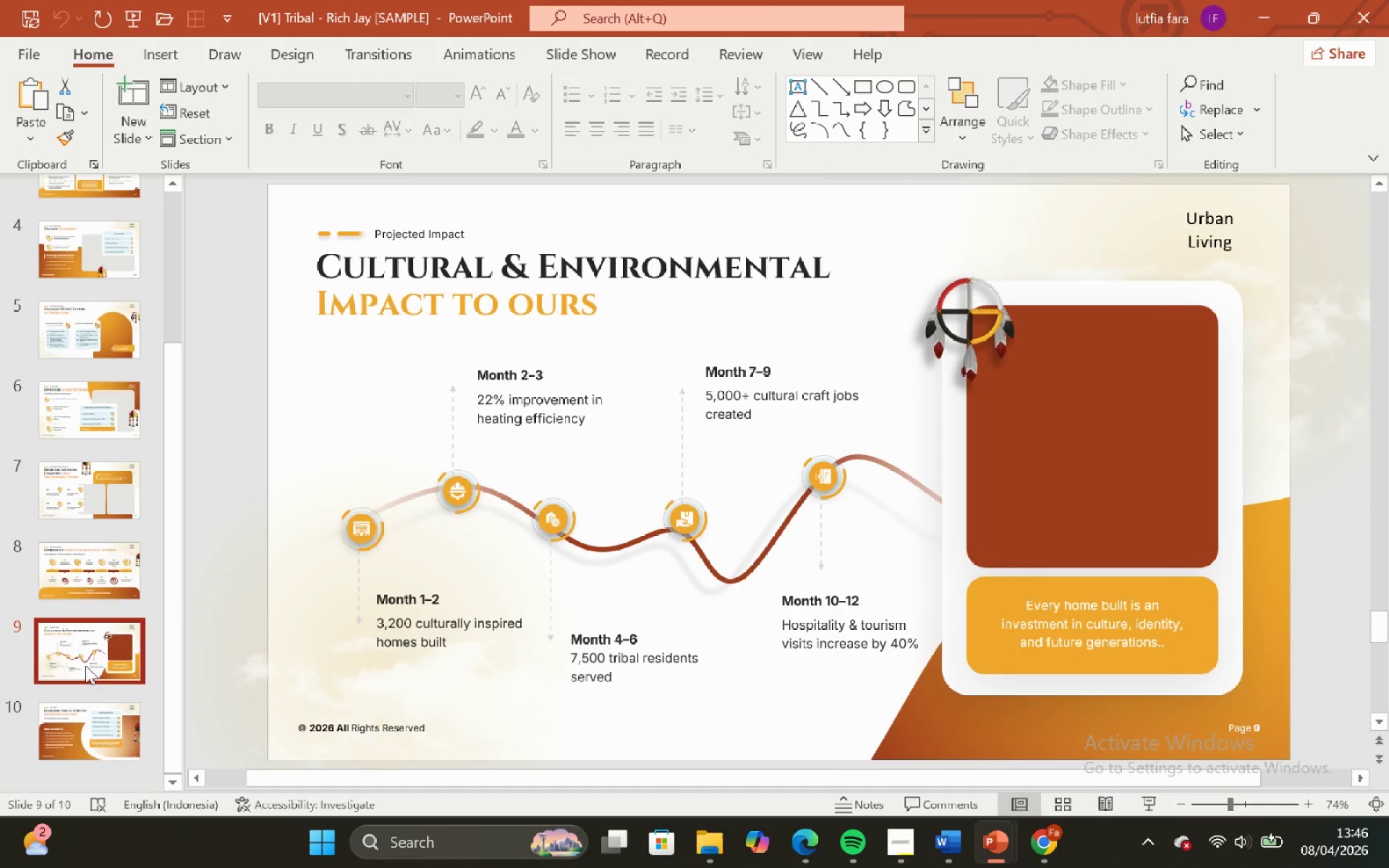 
scroll: coordinate [85, 665], scroll_direction: down, amount: 4.0
 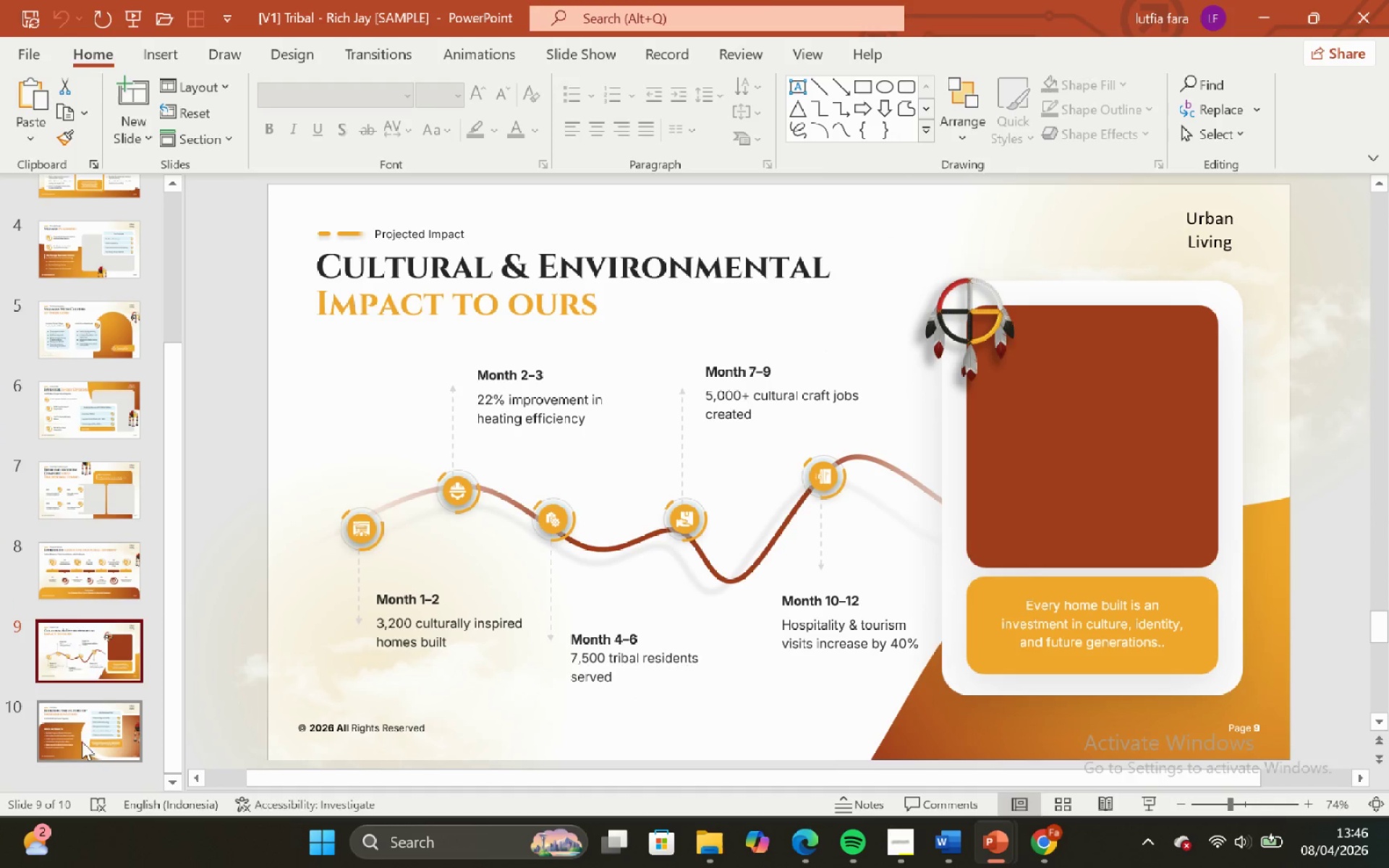 
left_click([73, 743])
 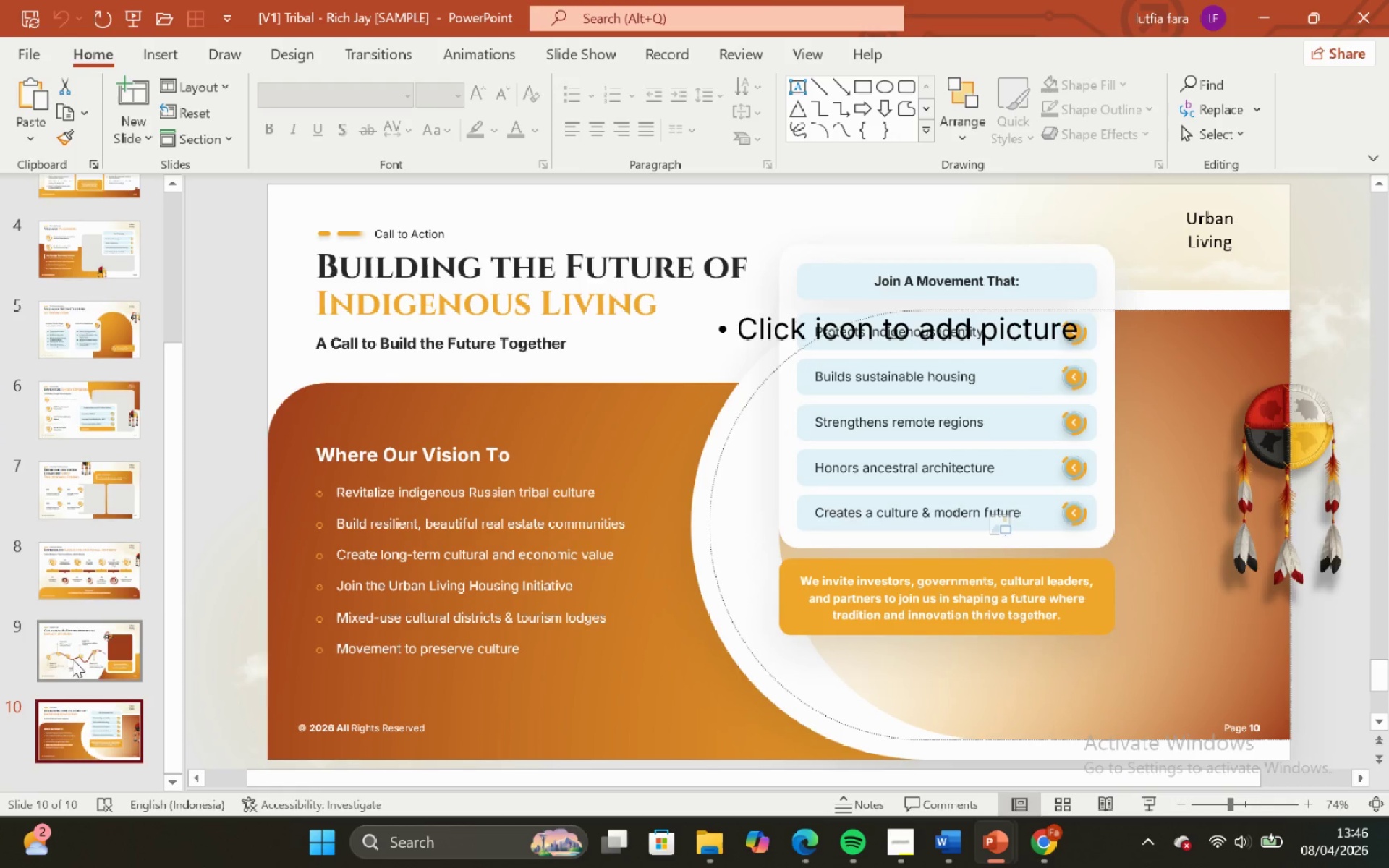 
scroll: coordinate [72, 659], scroll_direction: up, amount: 1.0
 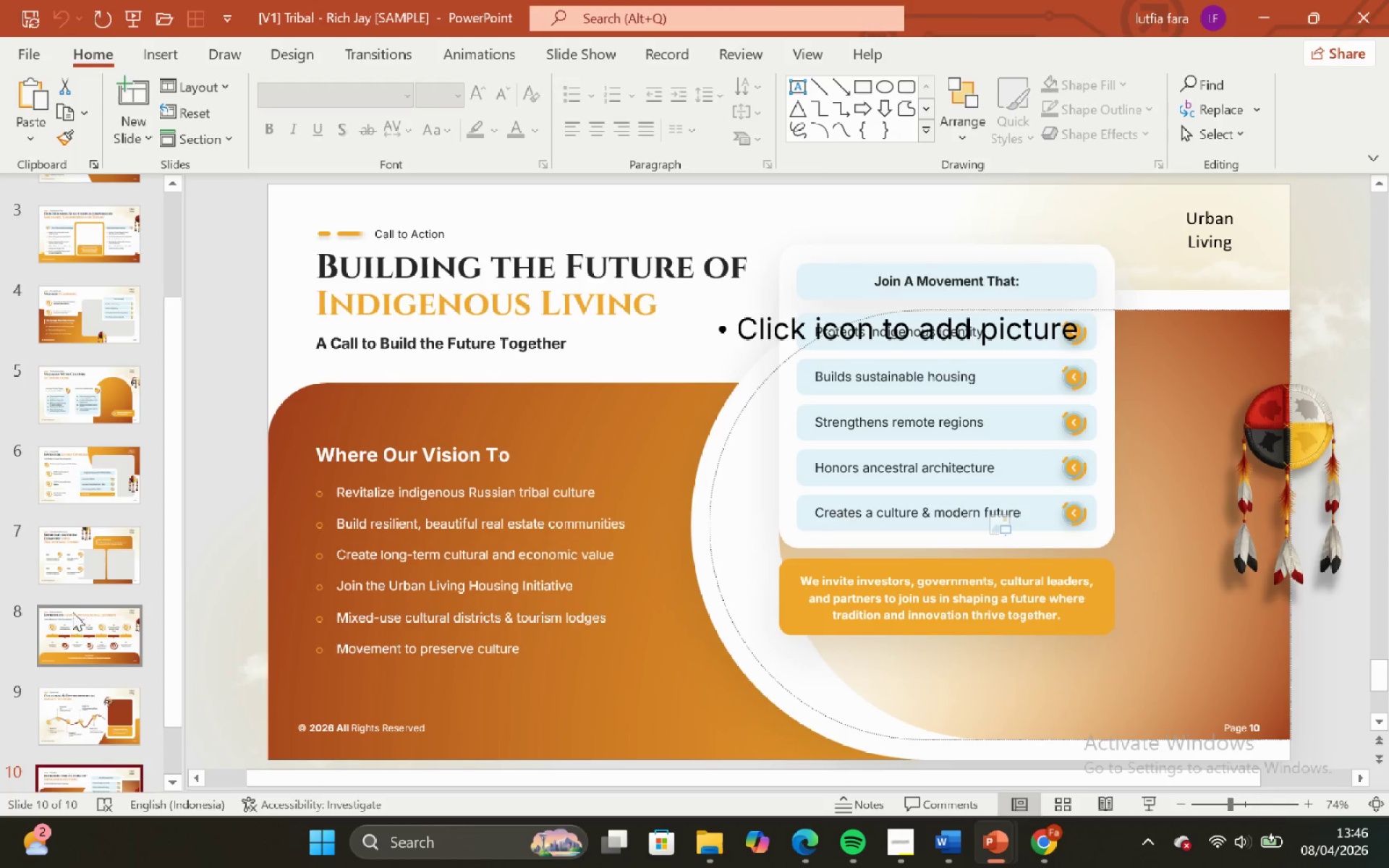 
left_click([73, 610])
 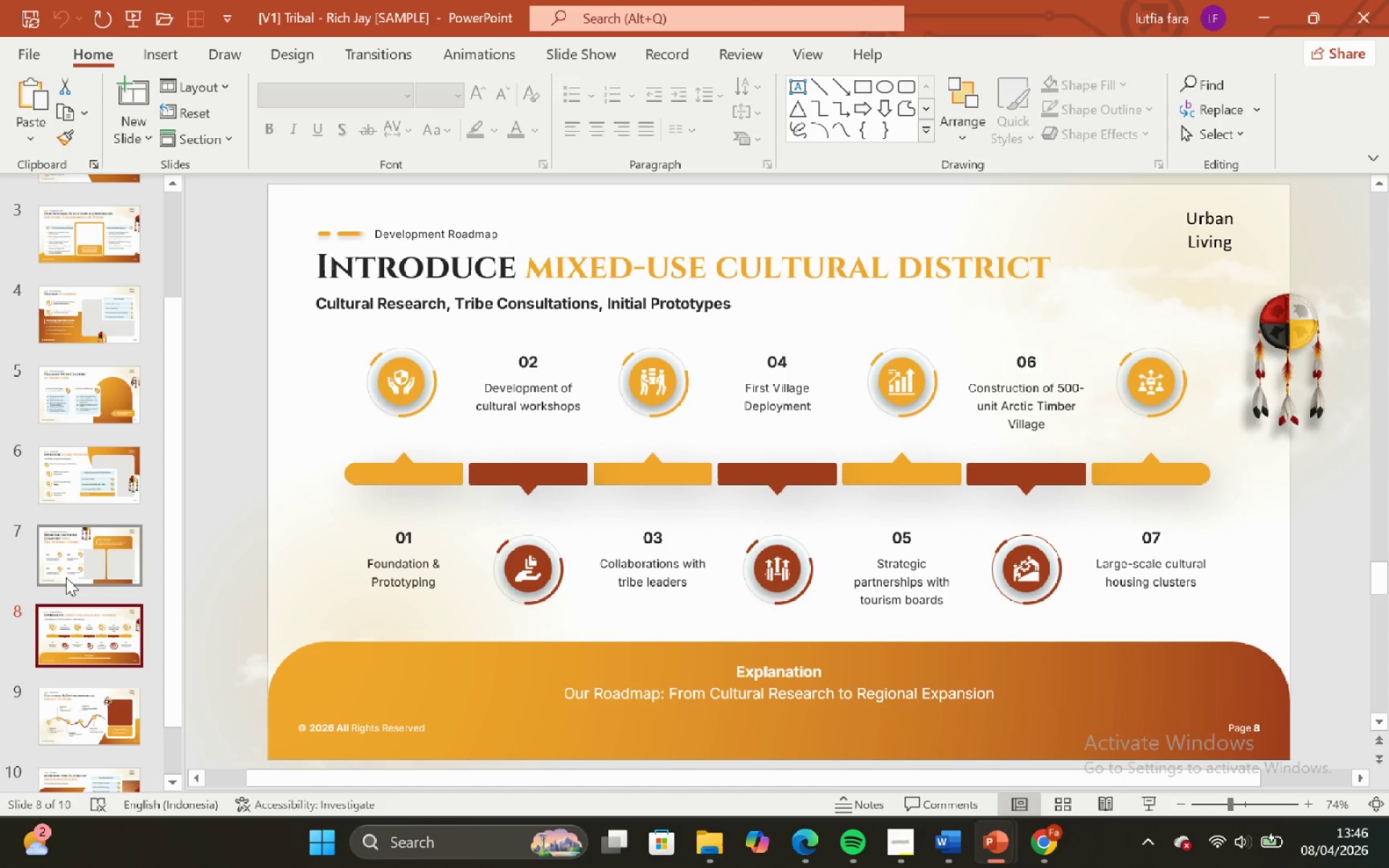 
left_click([66, 576])
 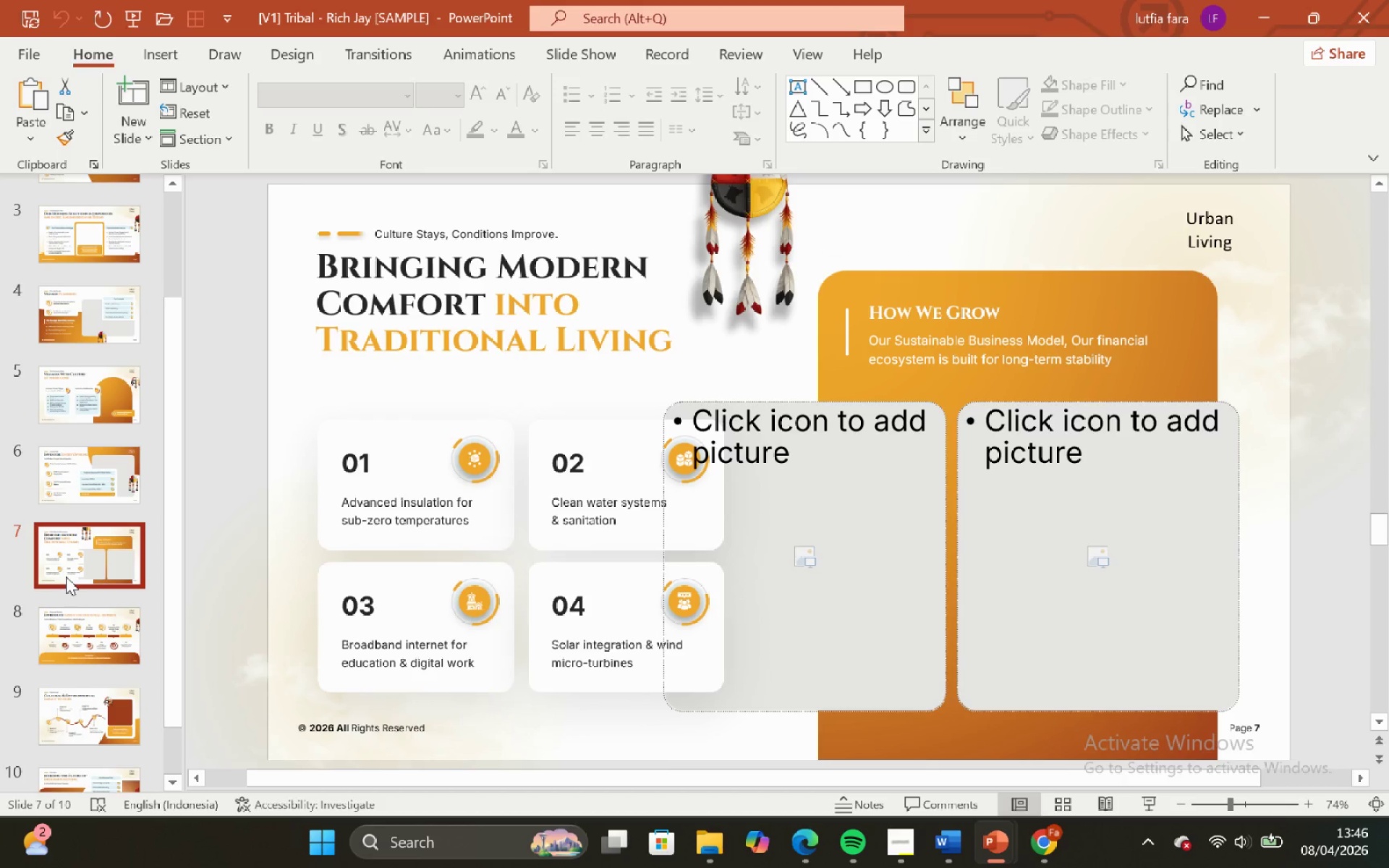 
scroll: coordinate [64, 576], scroll_direction: up, amount: 1.0
 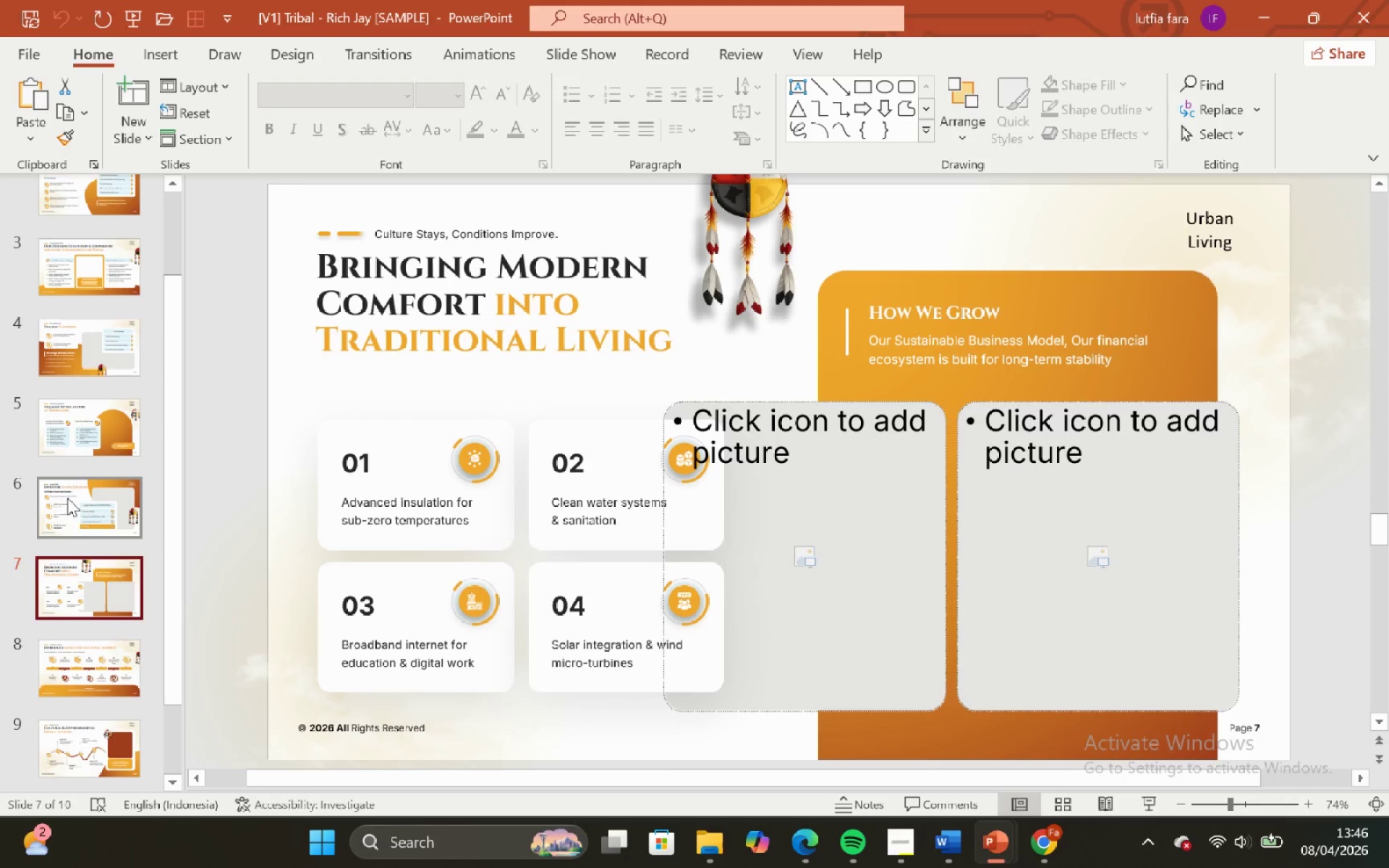 
left_click([67, 498])
 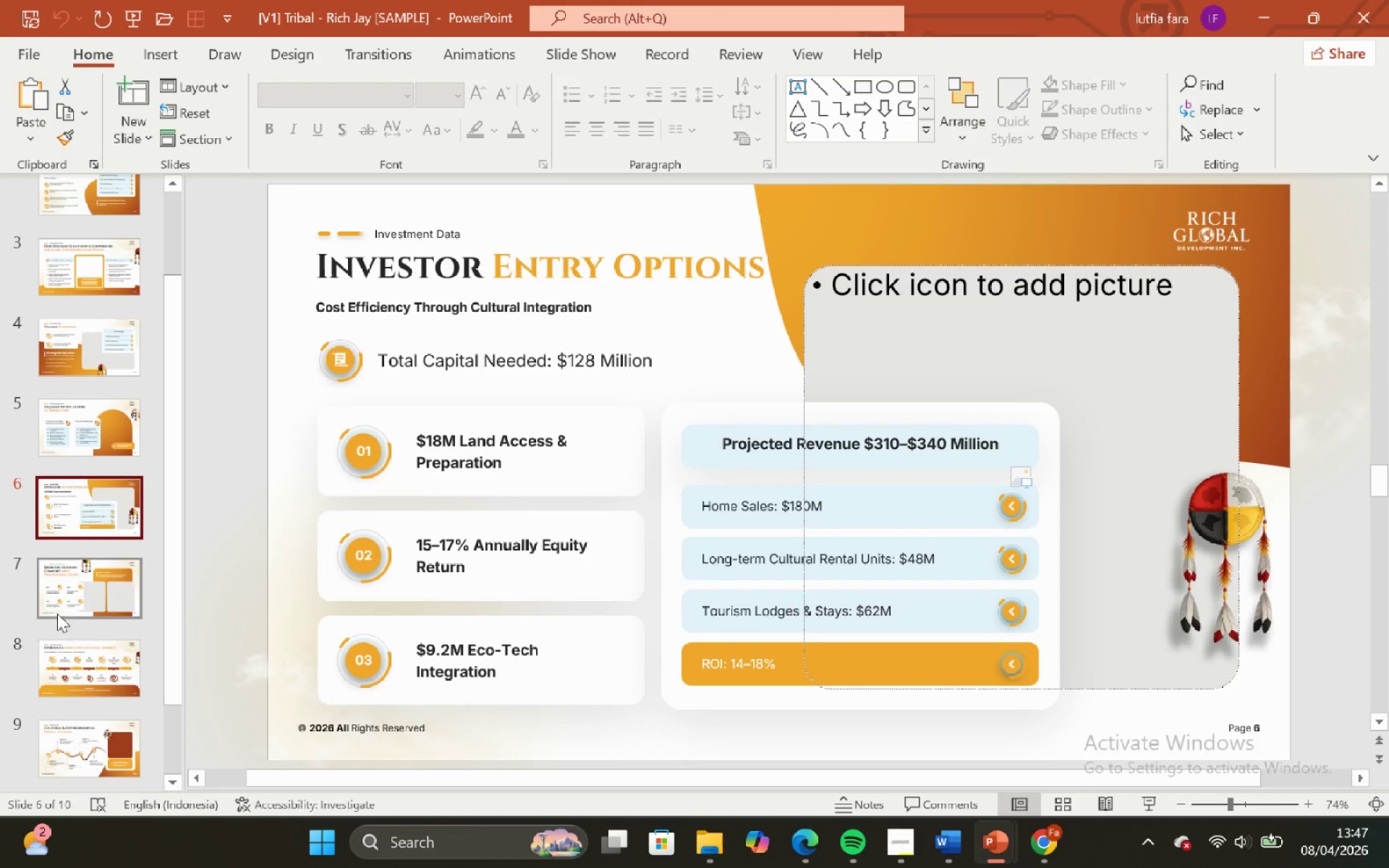 
scroll: coordinate [54, 610], scroll_direction: up, amount: 1.0
 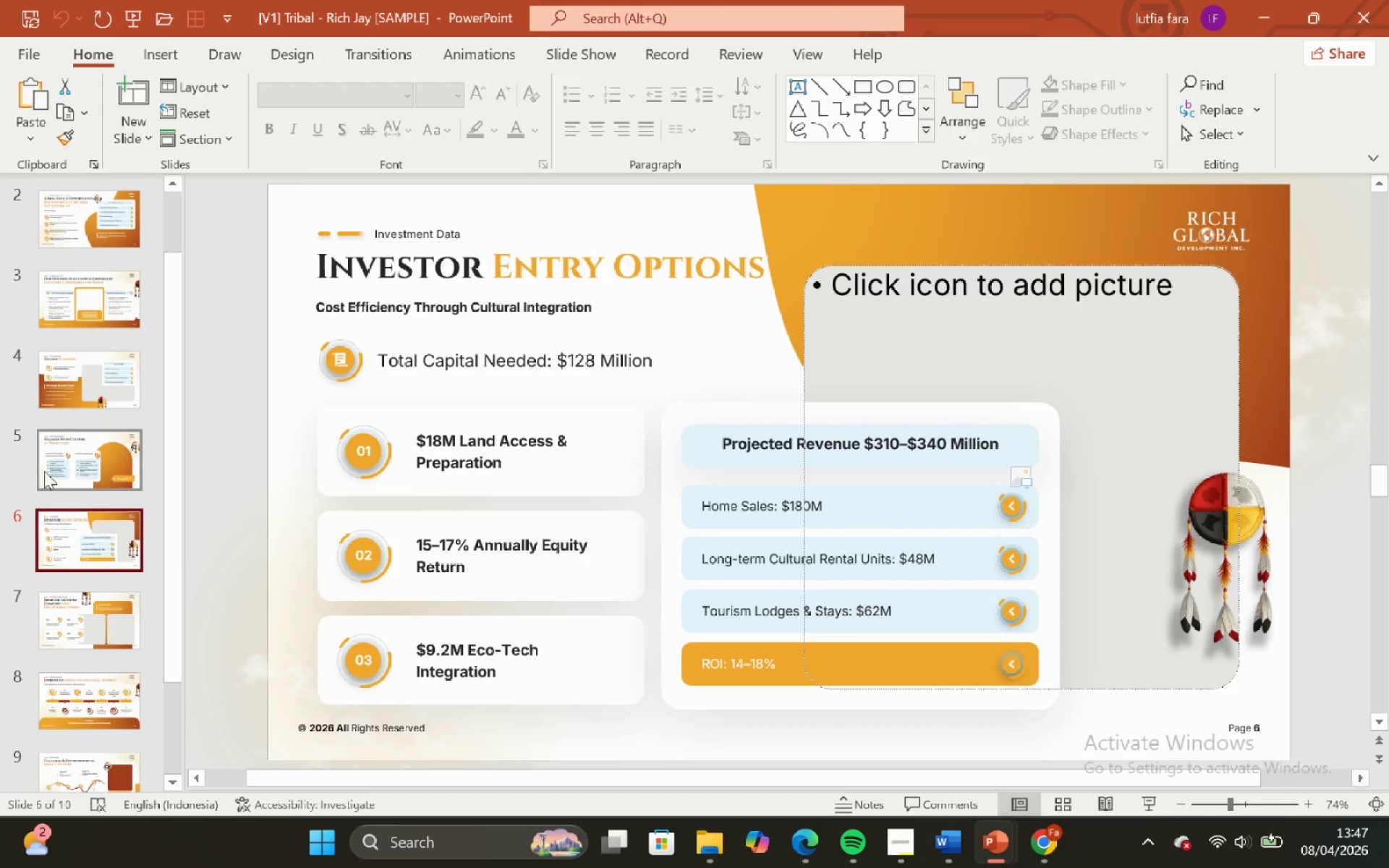 
left_click([63, 471])
 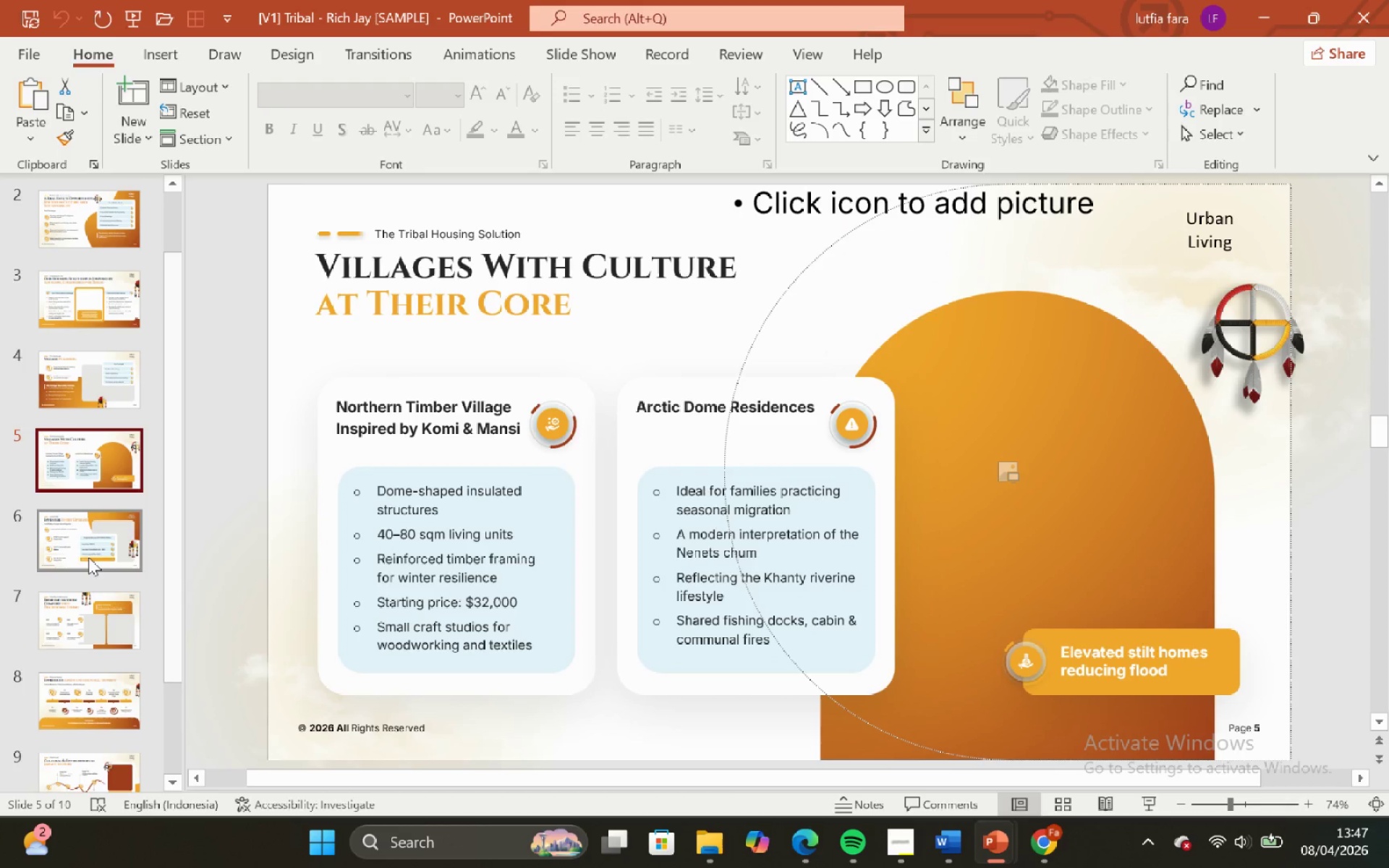 
left_click([98, 620])
 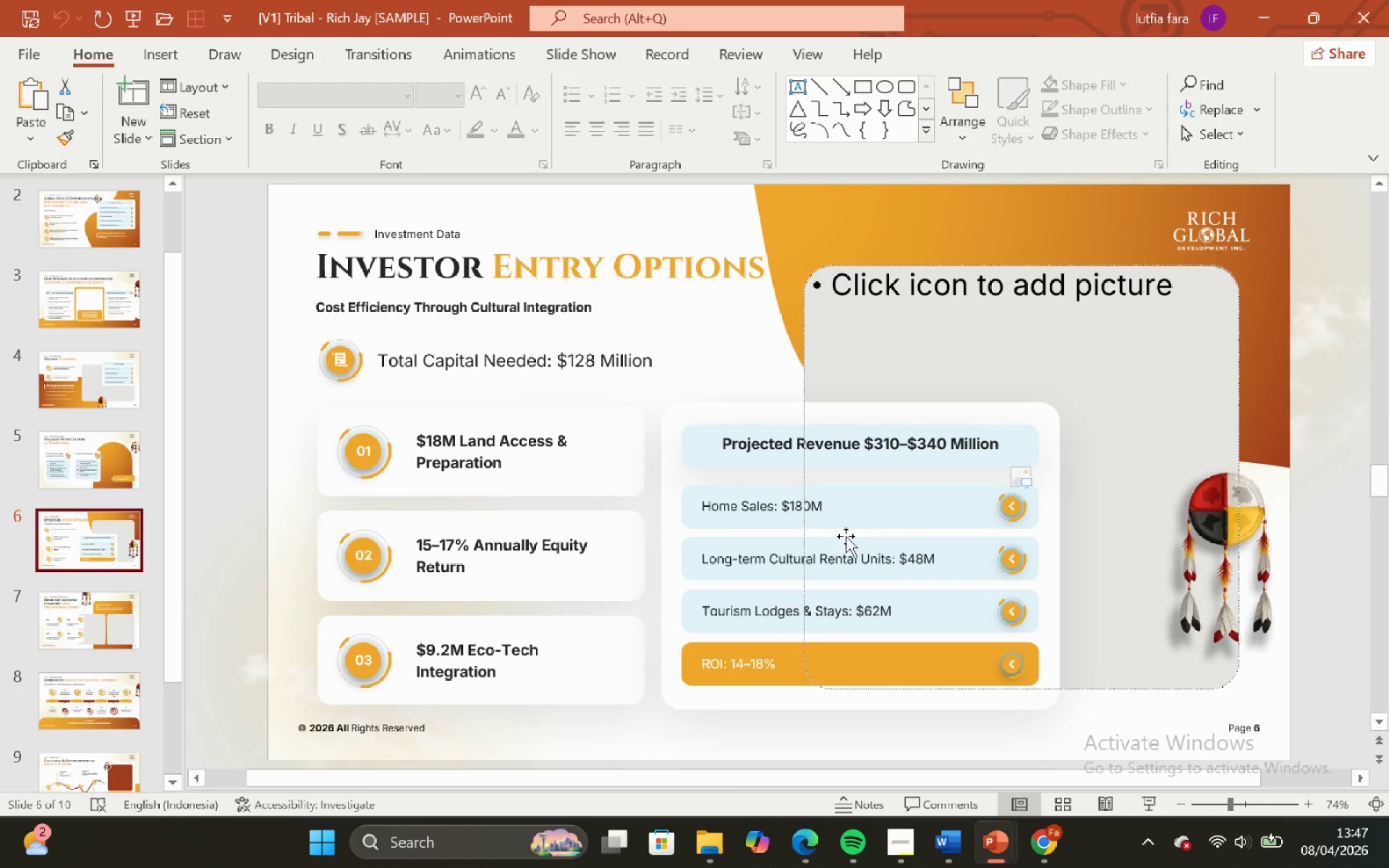 
left_click_drag(start_coordinate=[647, 734], to_coordinate=[635, 722])
 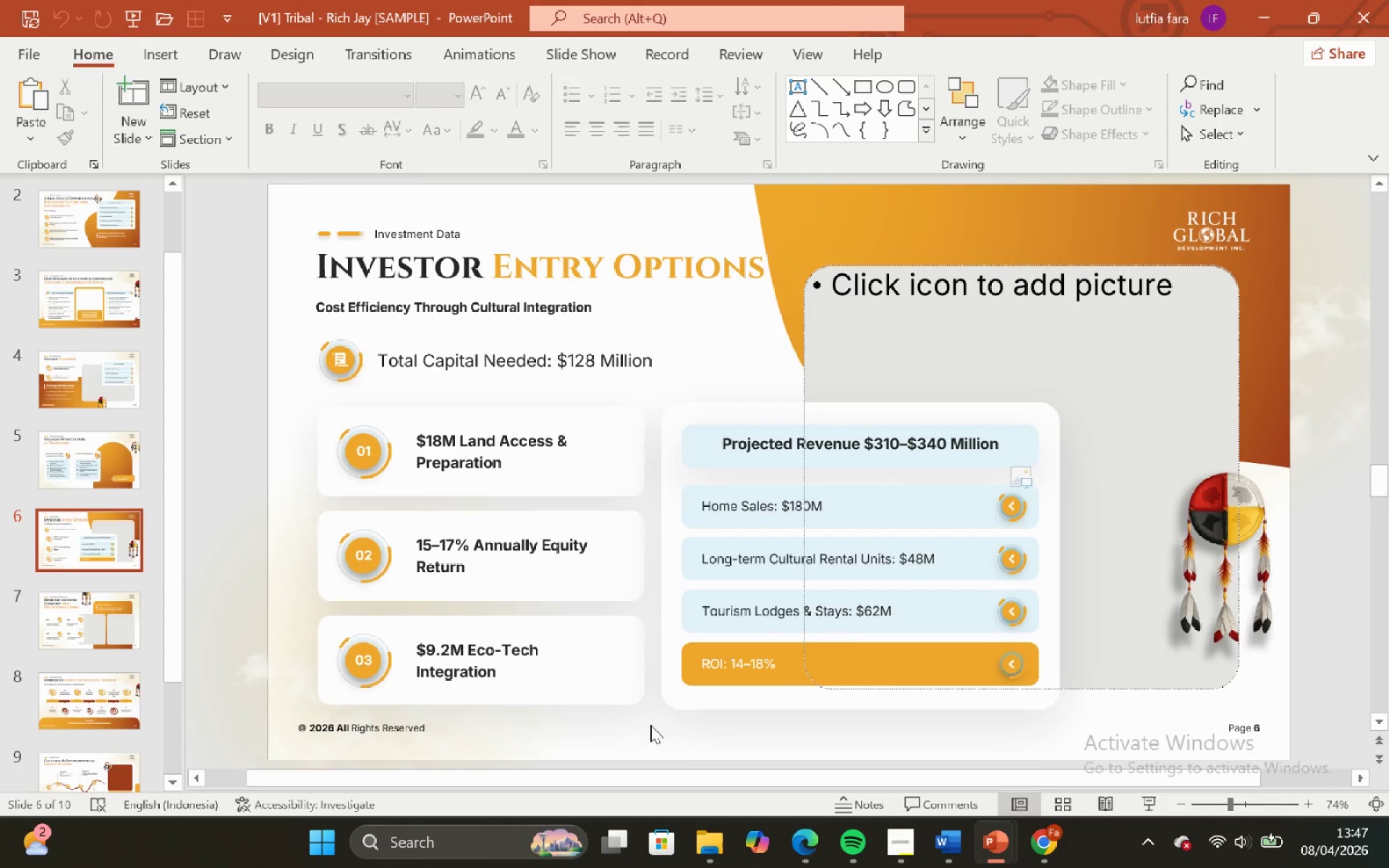 
left_click([650, 725])
 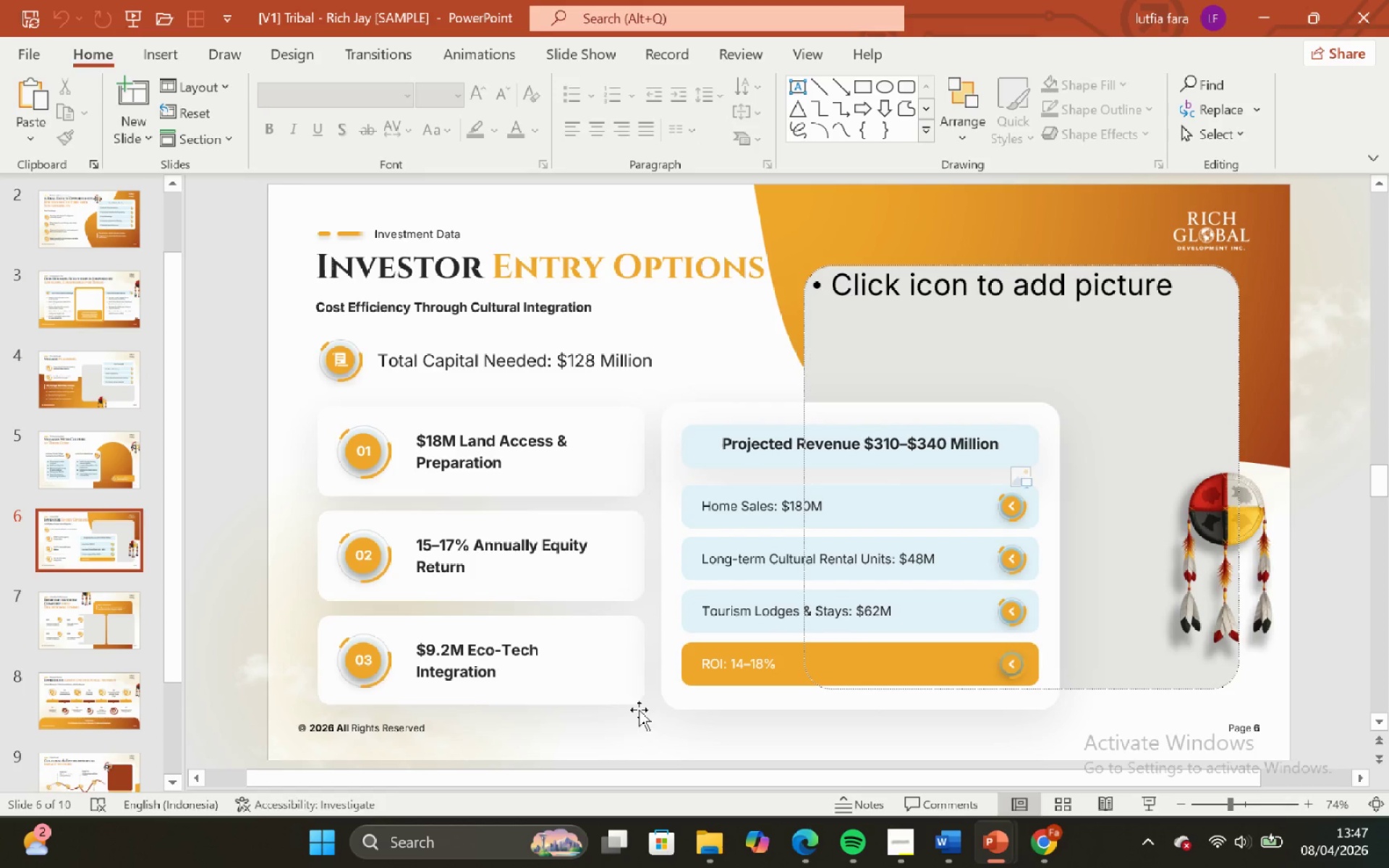 
left_click([639, 710])
 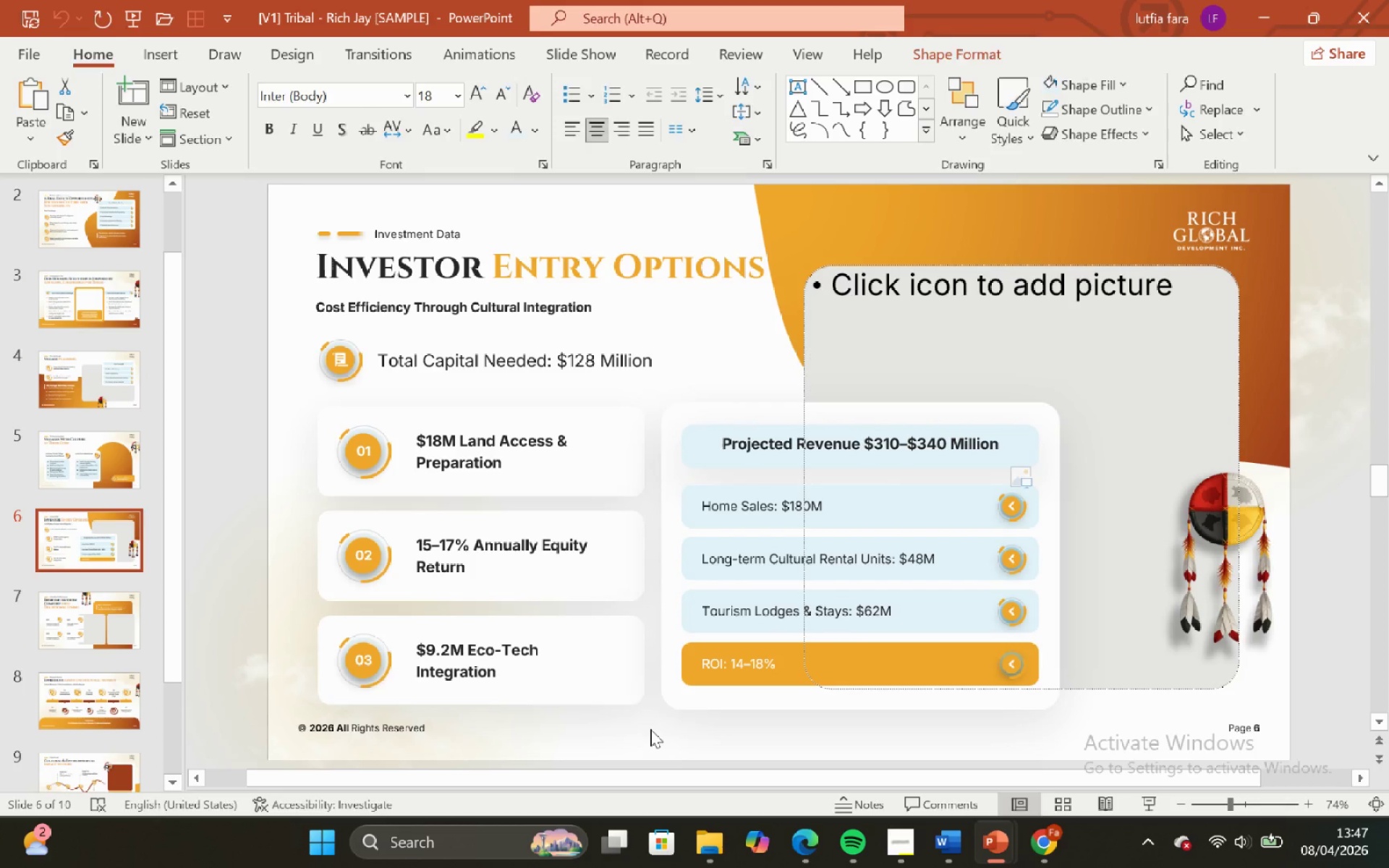 
left_click([650, 729])
 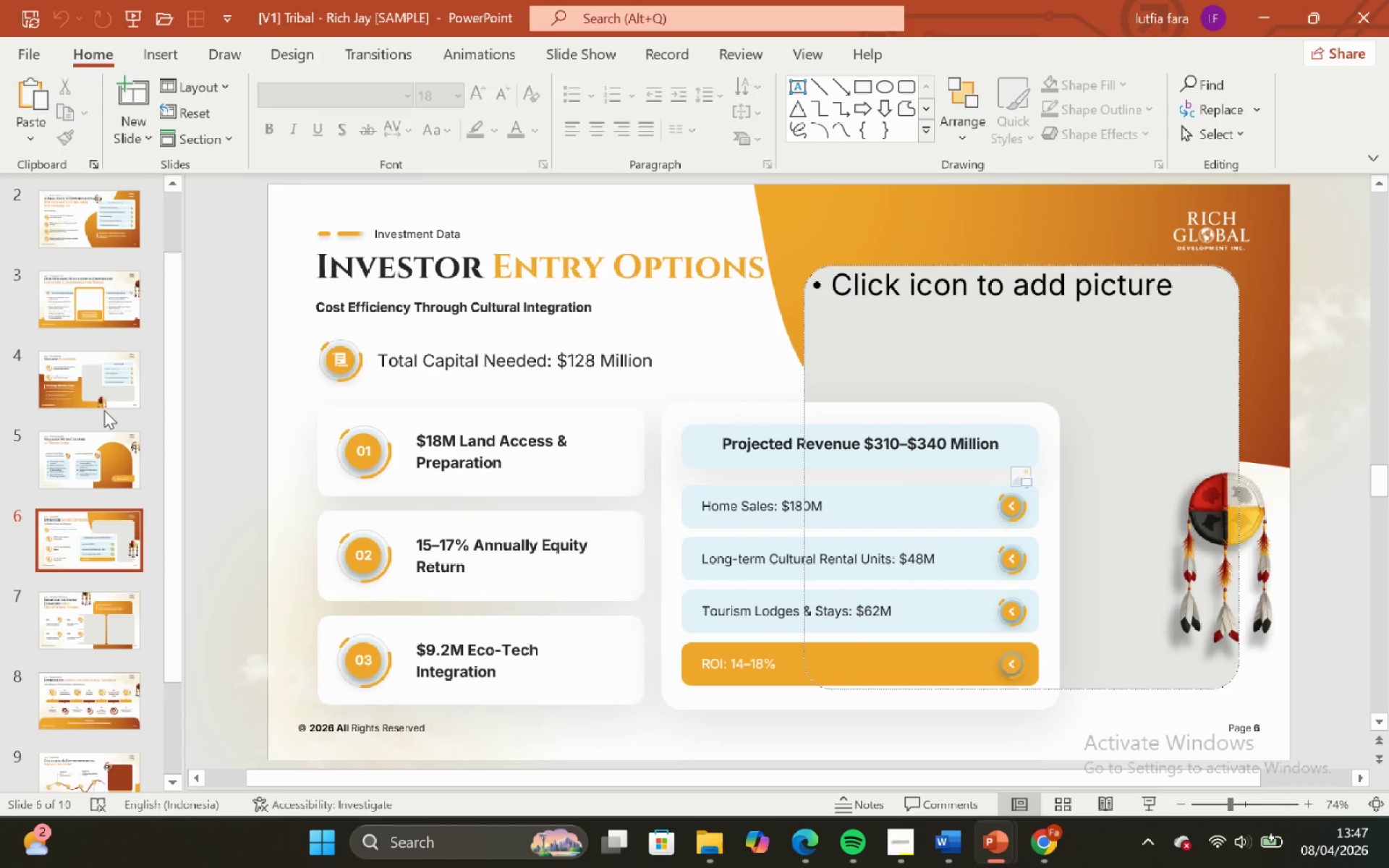 
left_click([90, 372])
 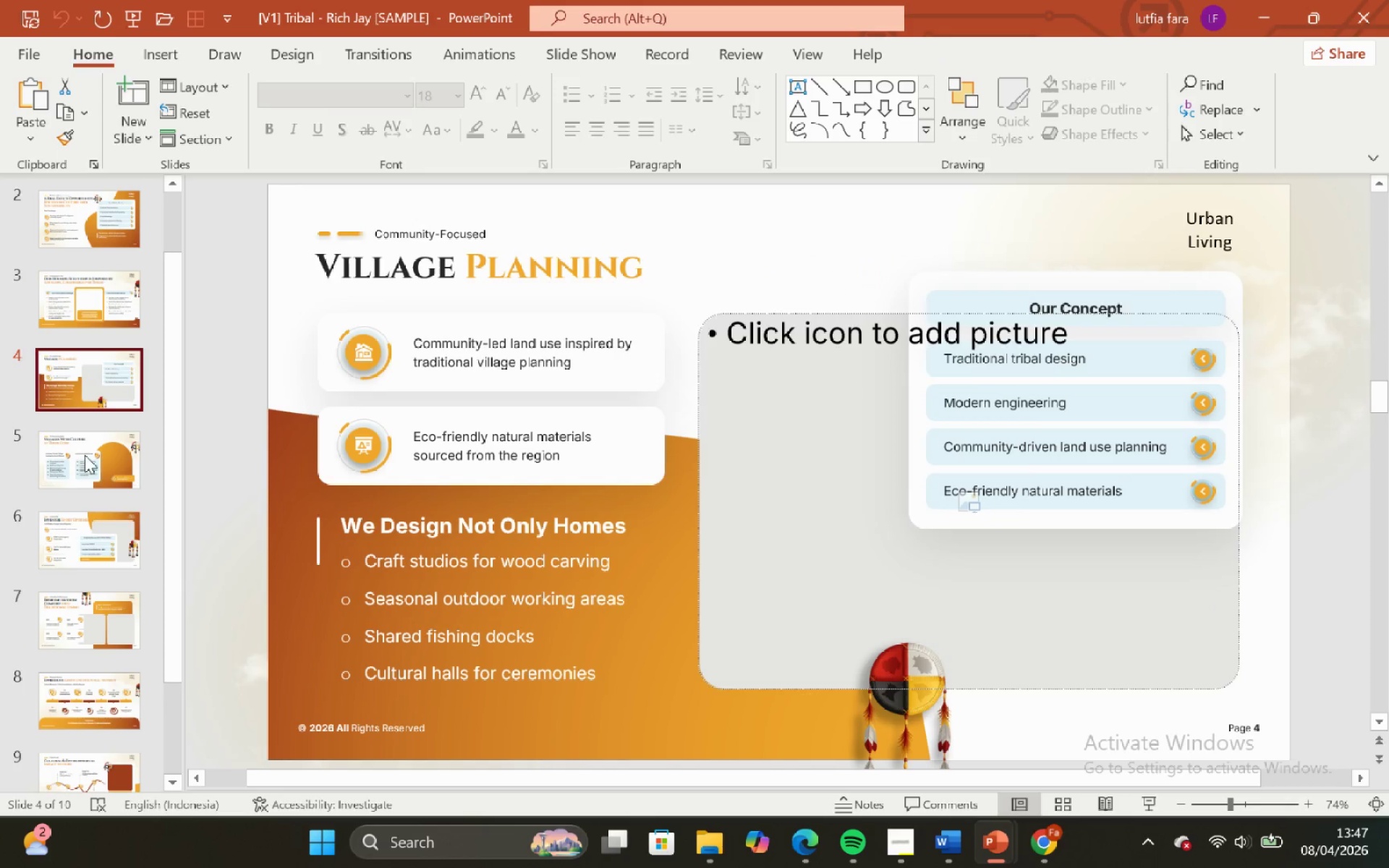 
mouse_move([100, 533])
 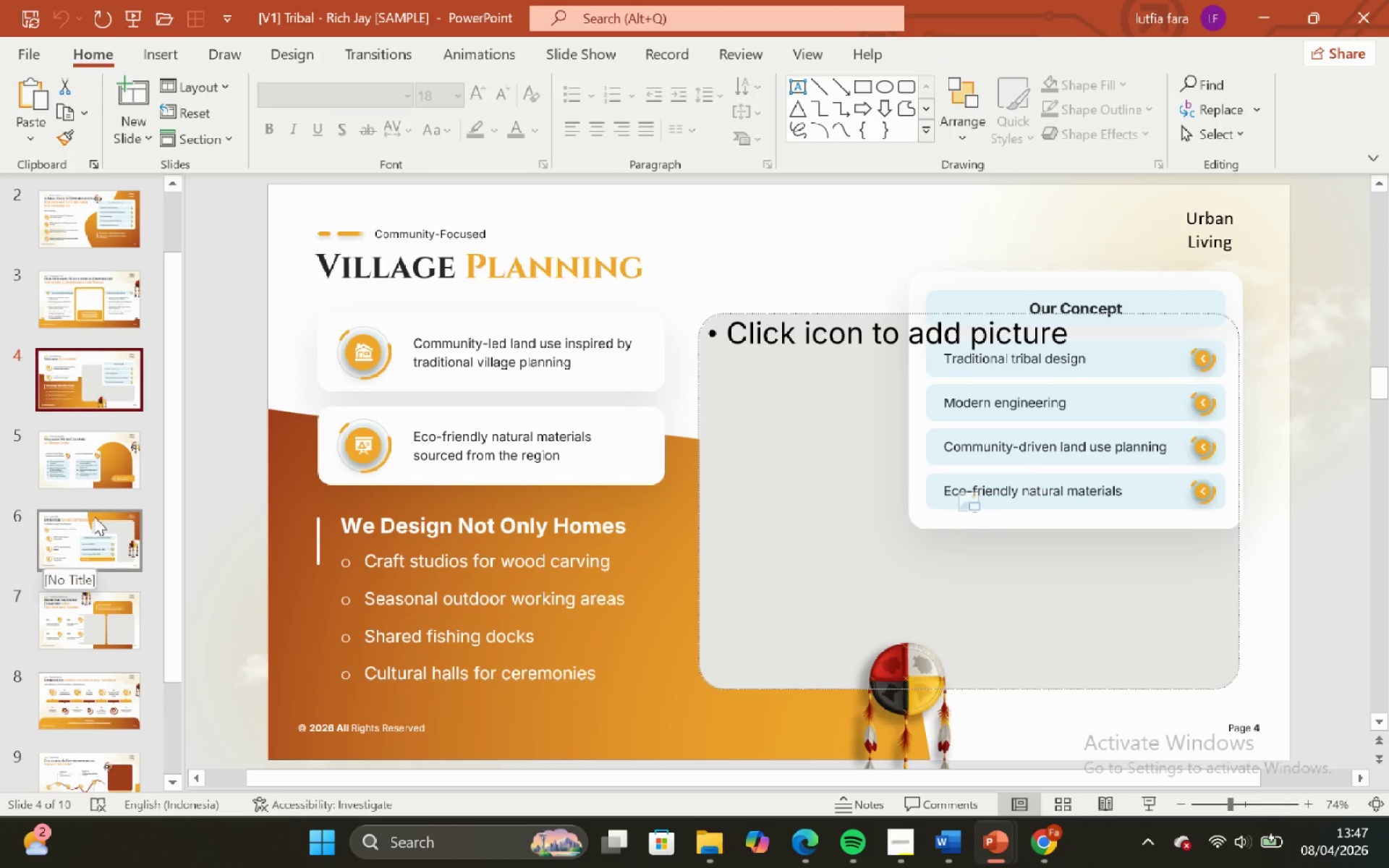 
left_click([94, 516])
 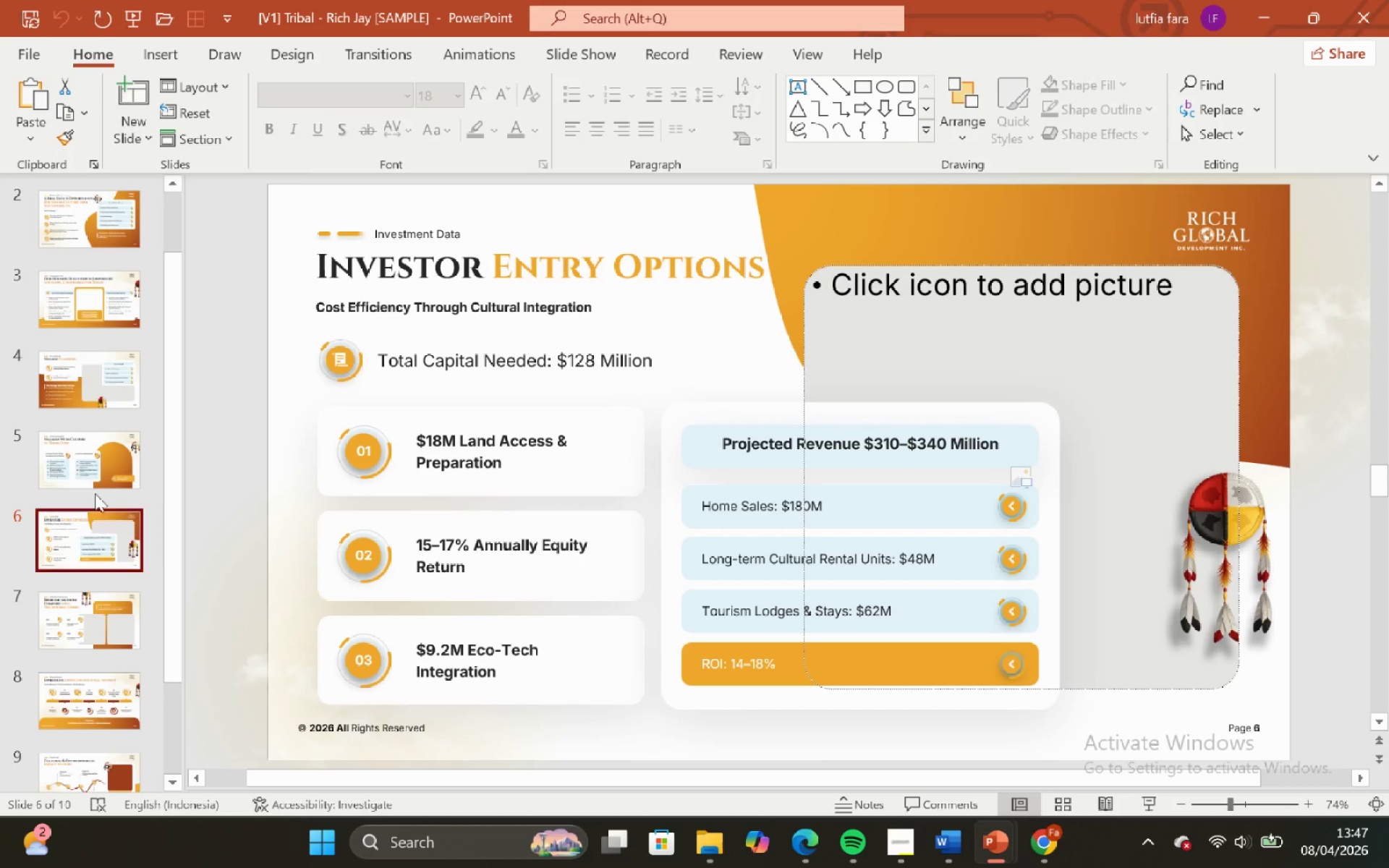 
left_click([92, 481])
 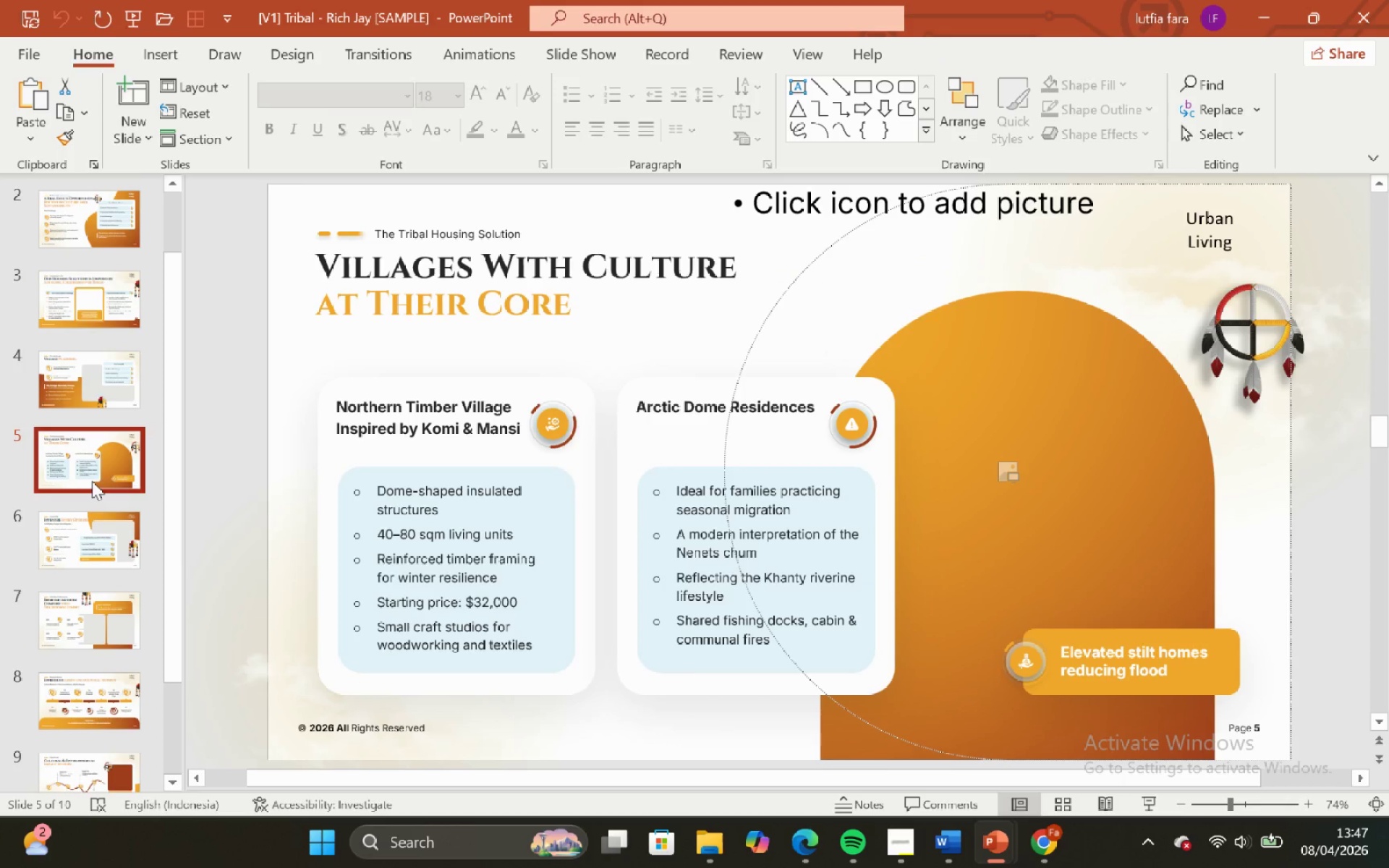 
scroll: coordinate [92, 481], scroll_direction: up, amount: 2.0
 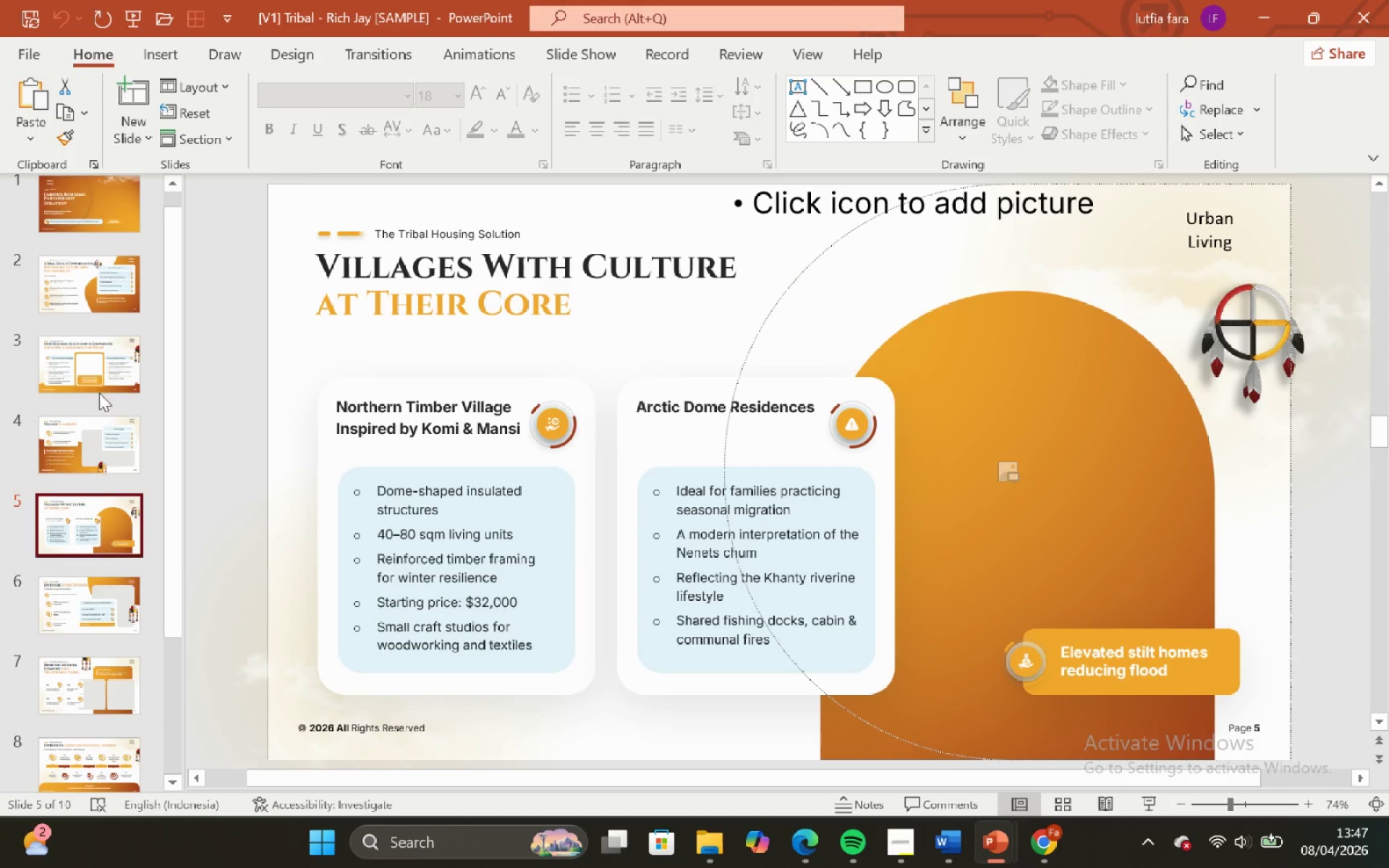 
left_click([103, 376])
 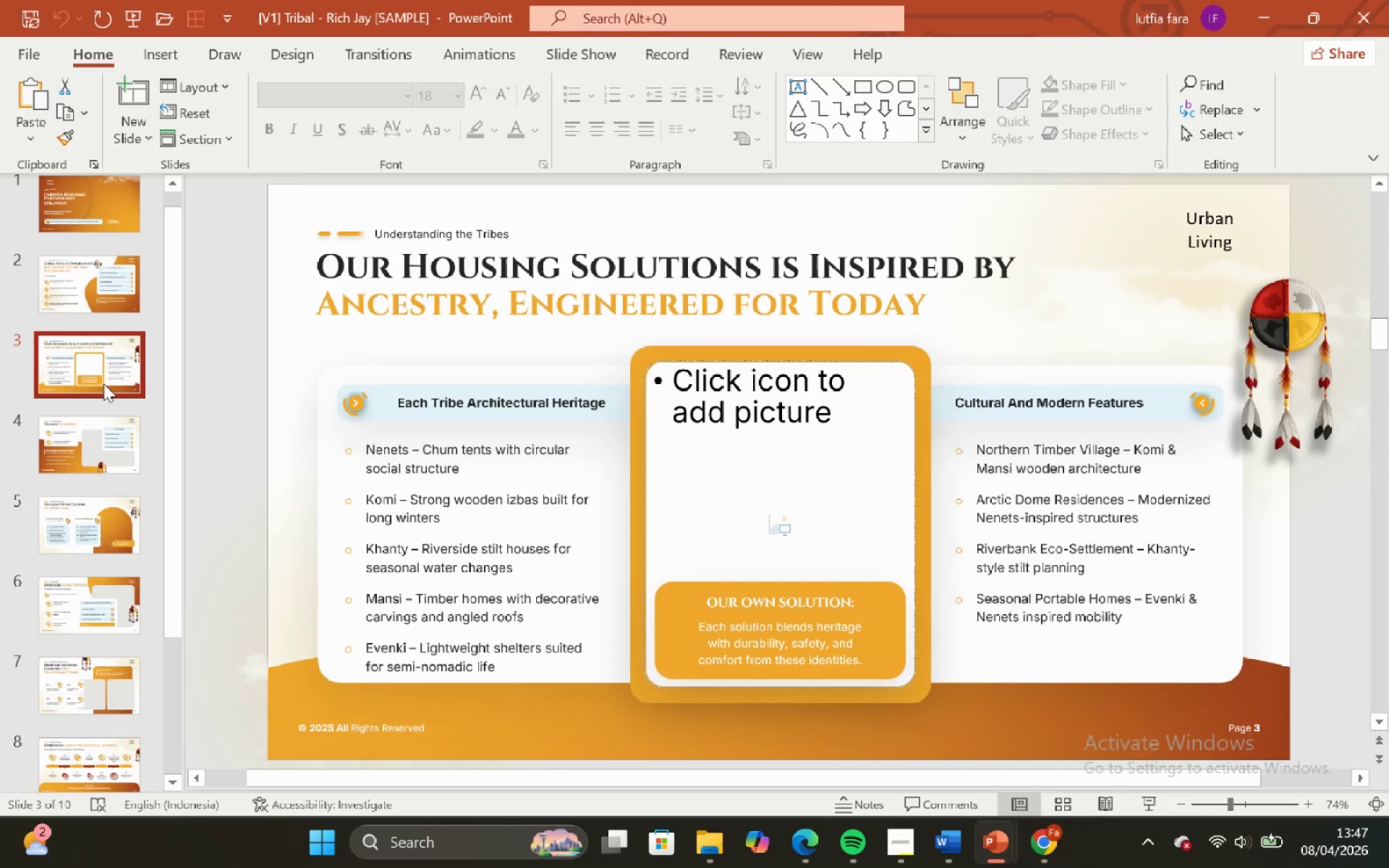 
scroll: coordinate [103, 387], scroll_direction: up, amount: 2.0
 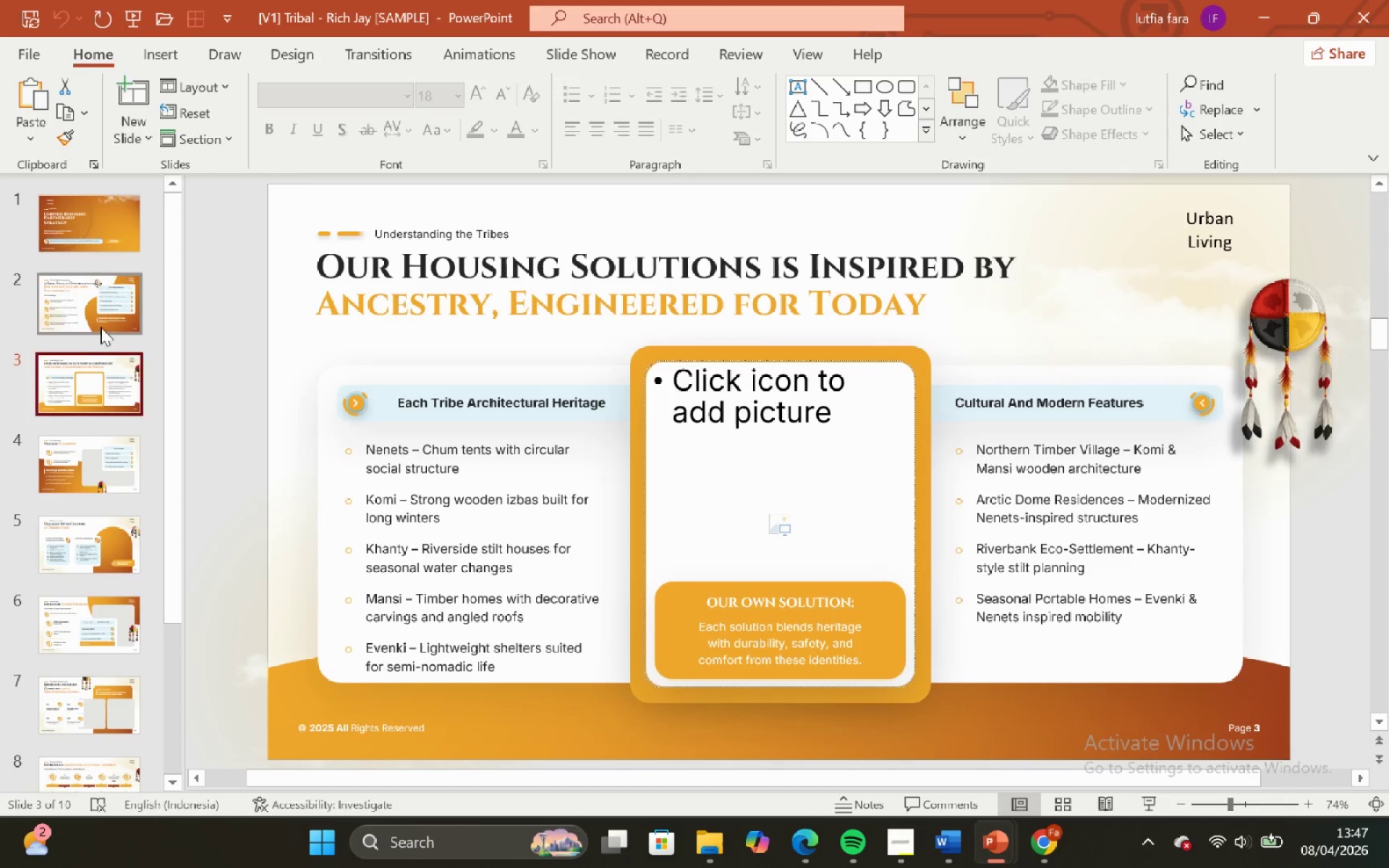 
left_click([100, 320])
 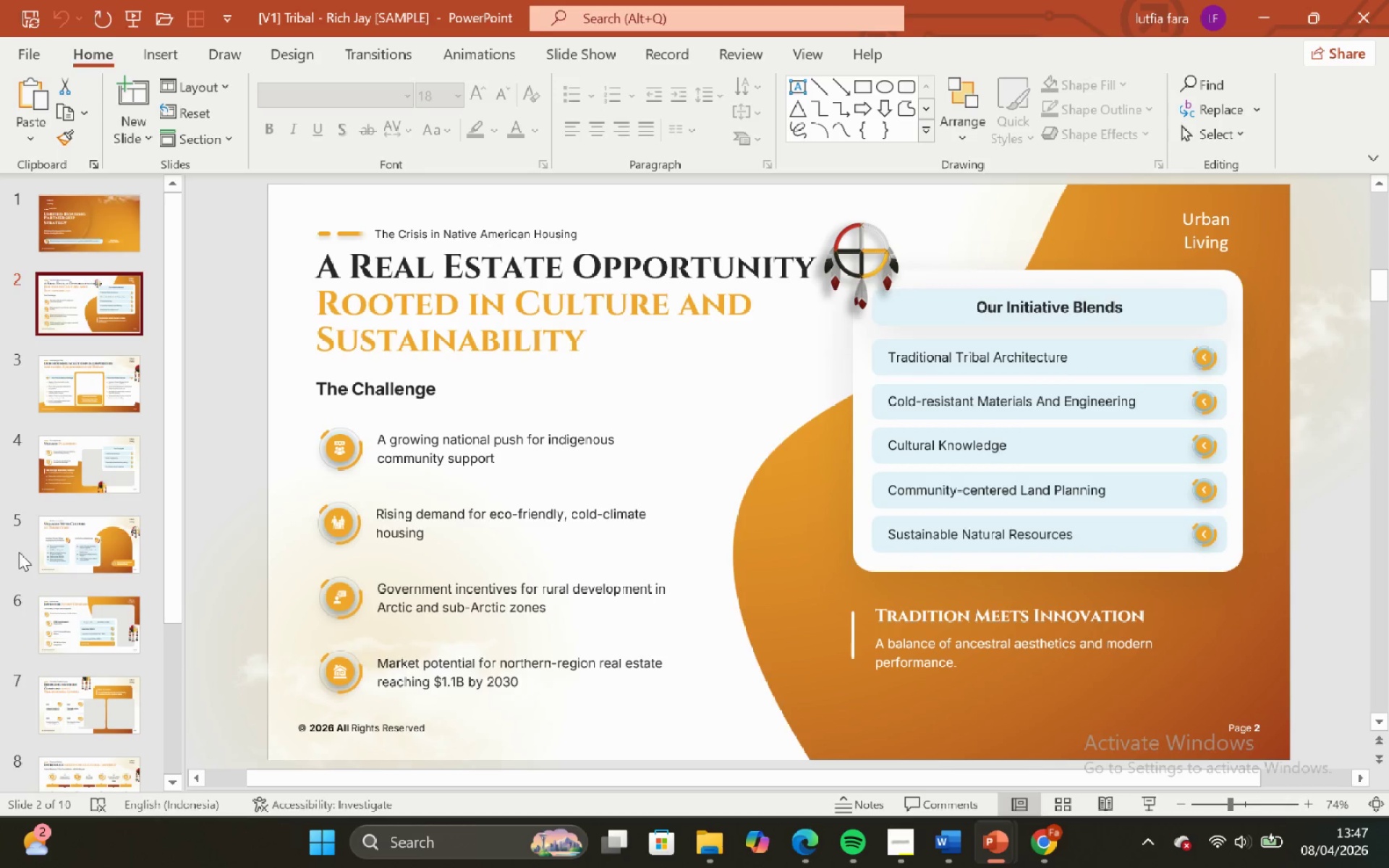 
scroll: coordinate [17, 568], scroll_direction: down, amount: 1.0
 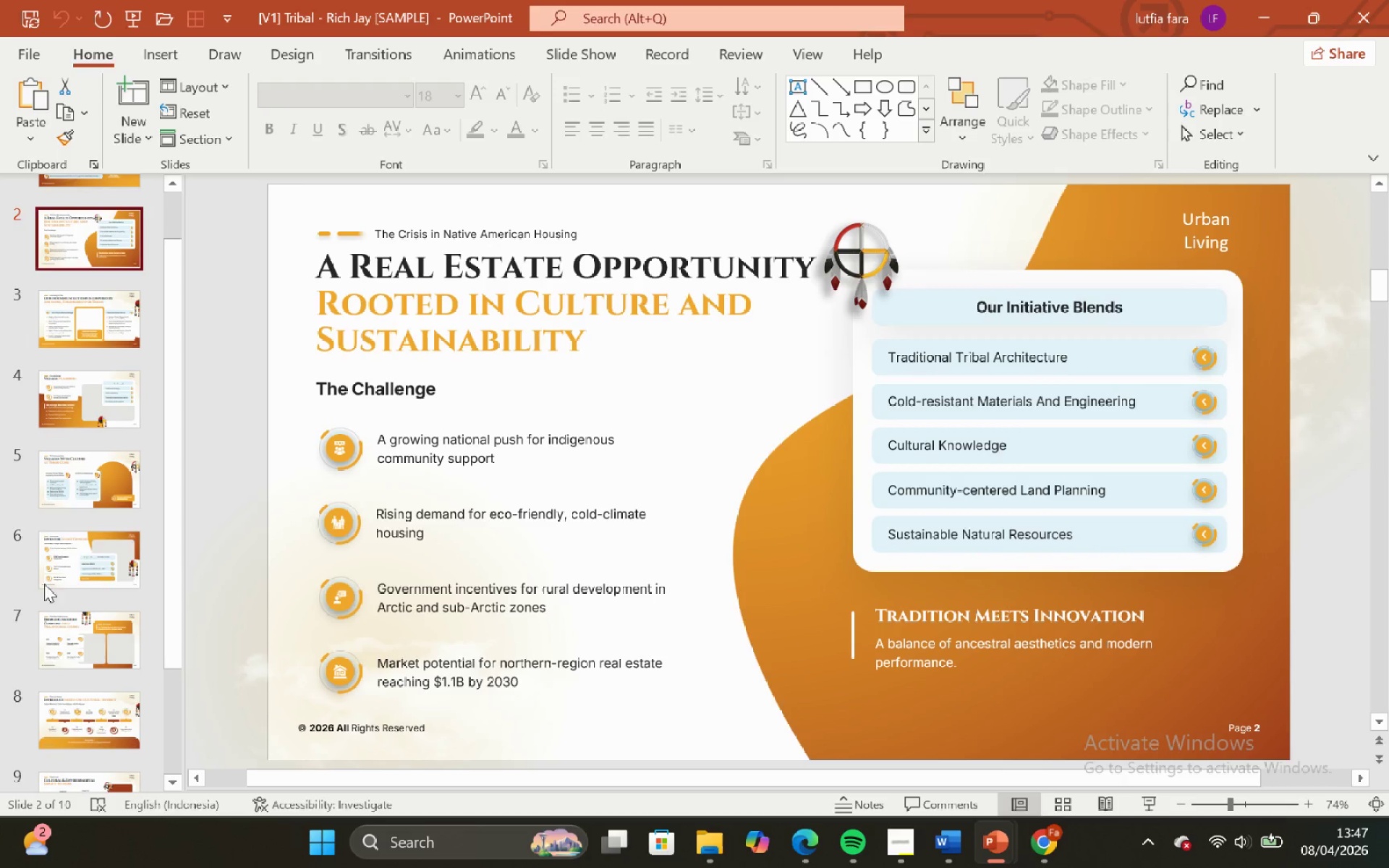 
left_click([80, 542])
 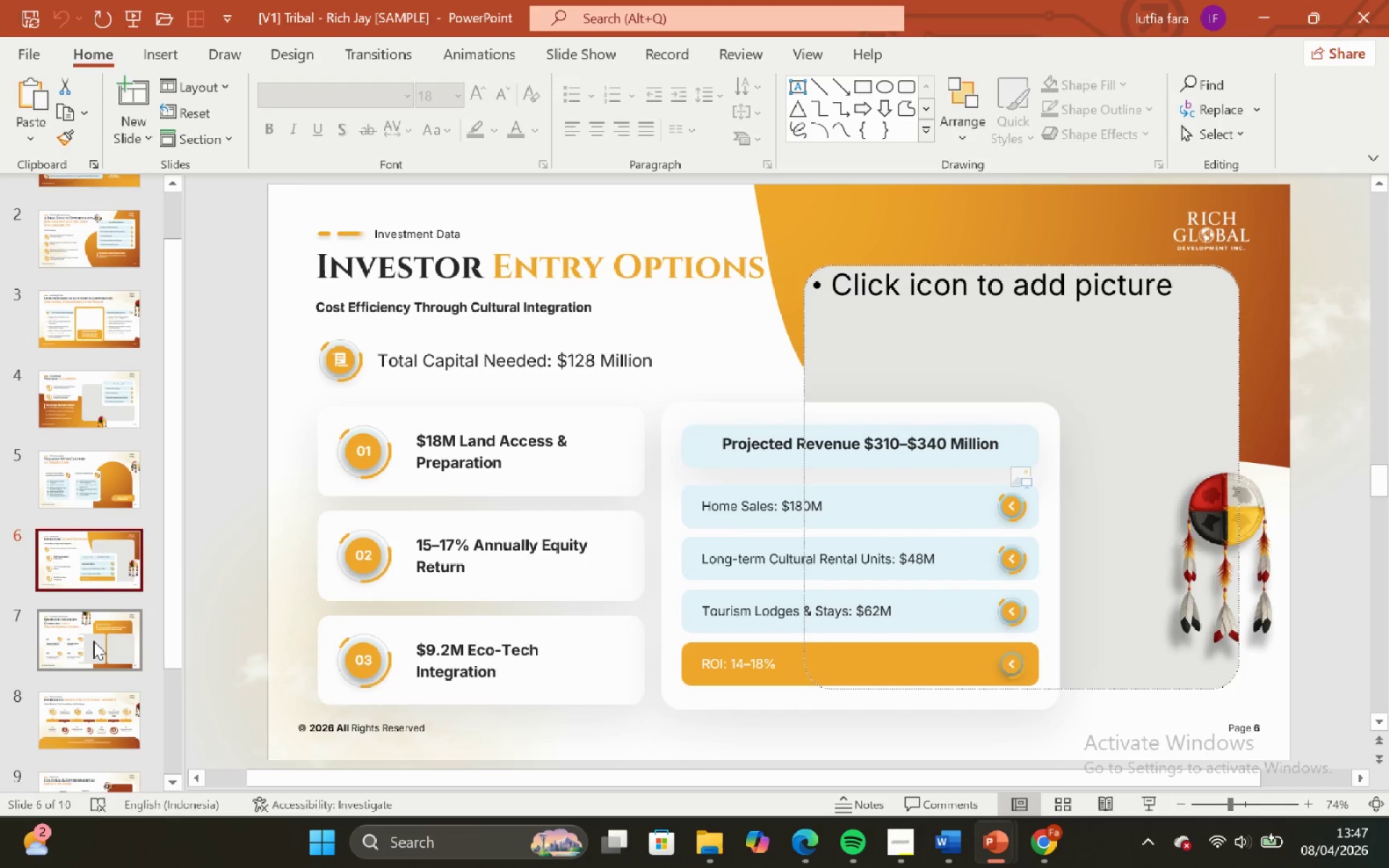 
left_click([93, 641])
 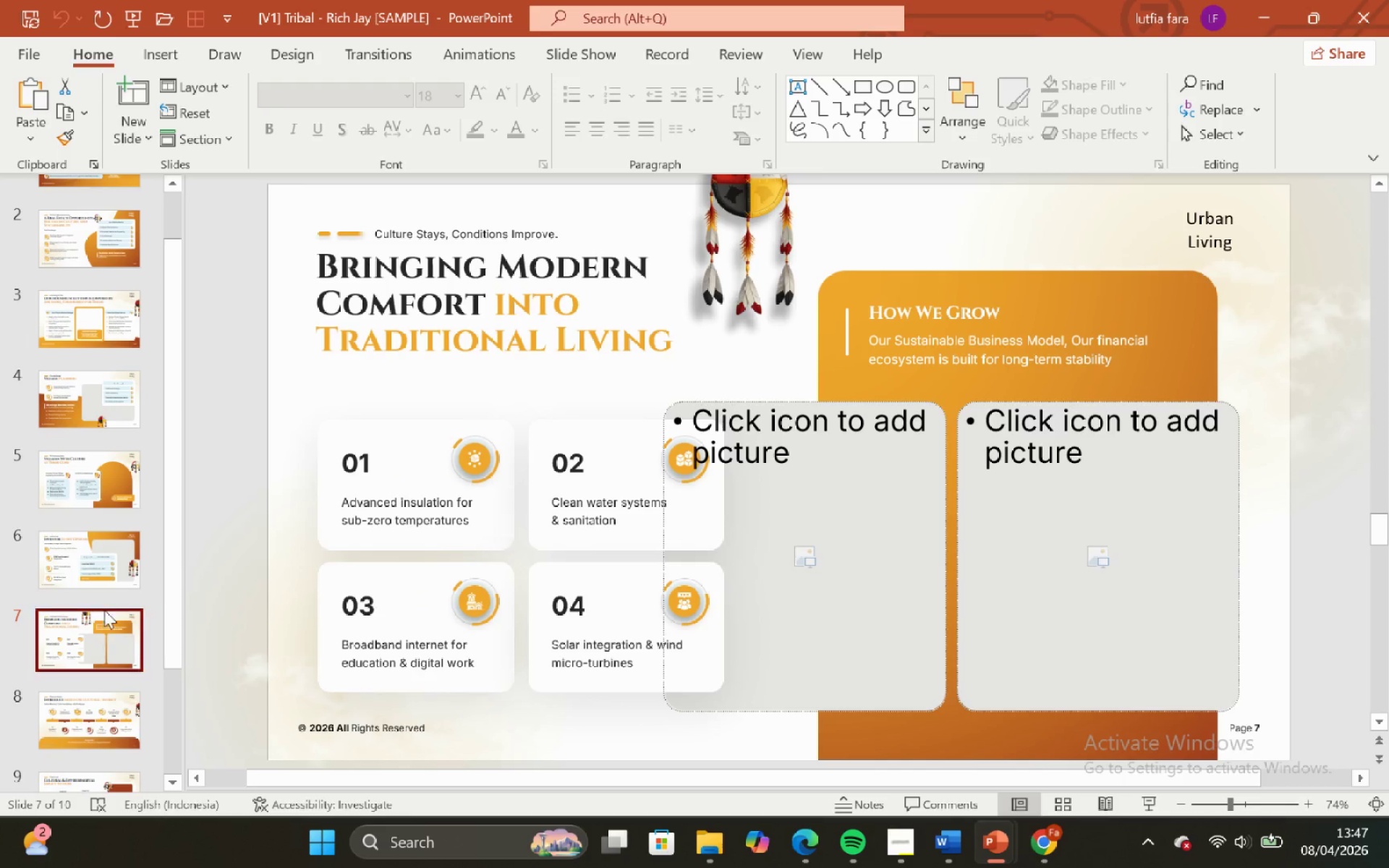 
left_click([116, 581])
 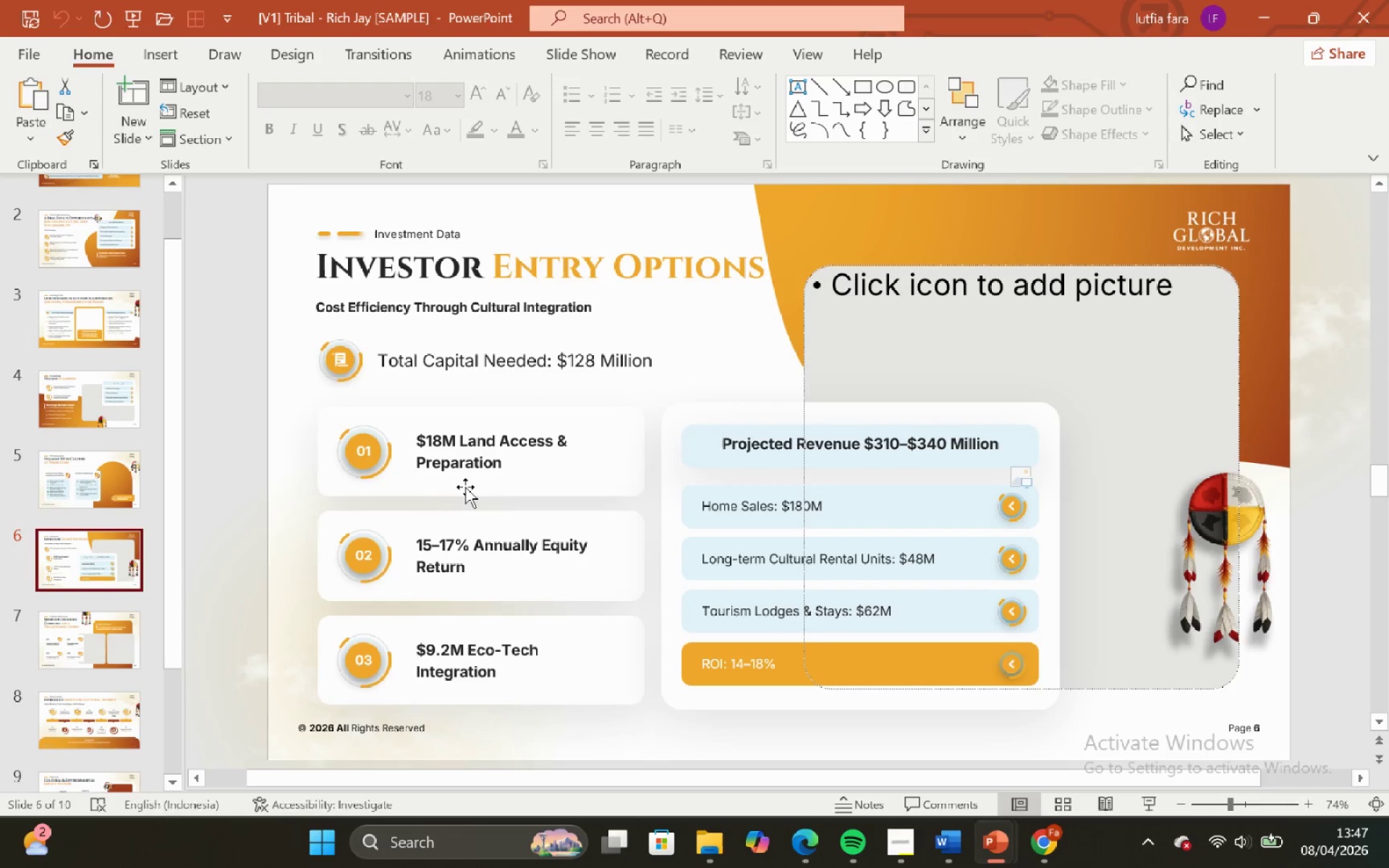 
left_click([477, 484])
 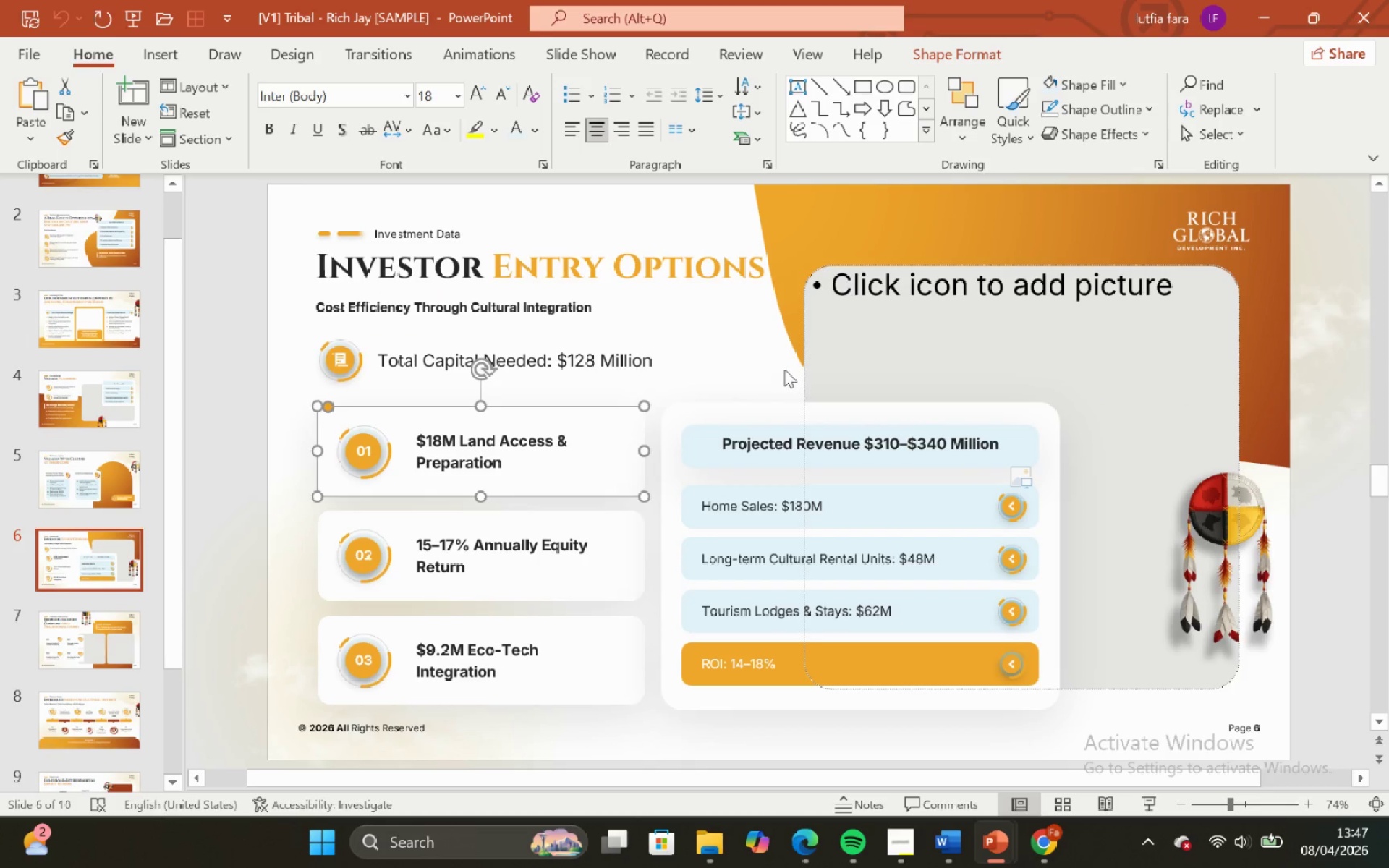 
left_click([784, 355])
 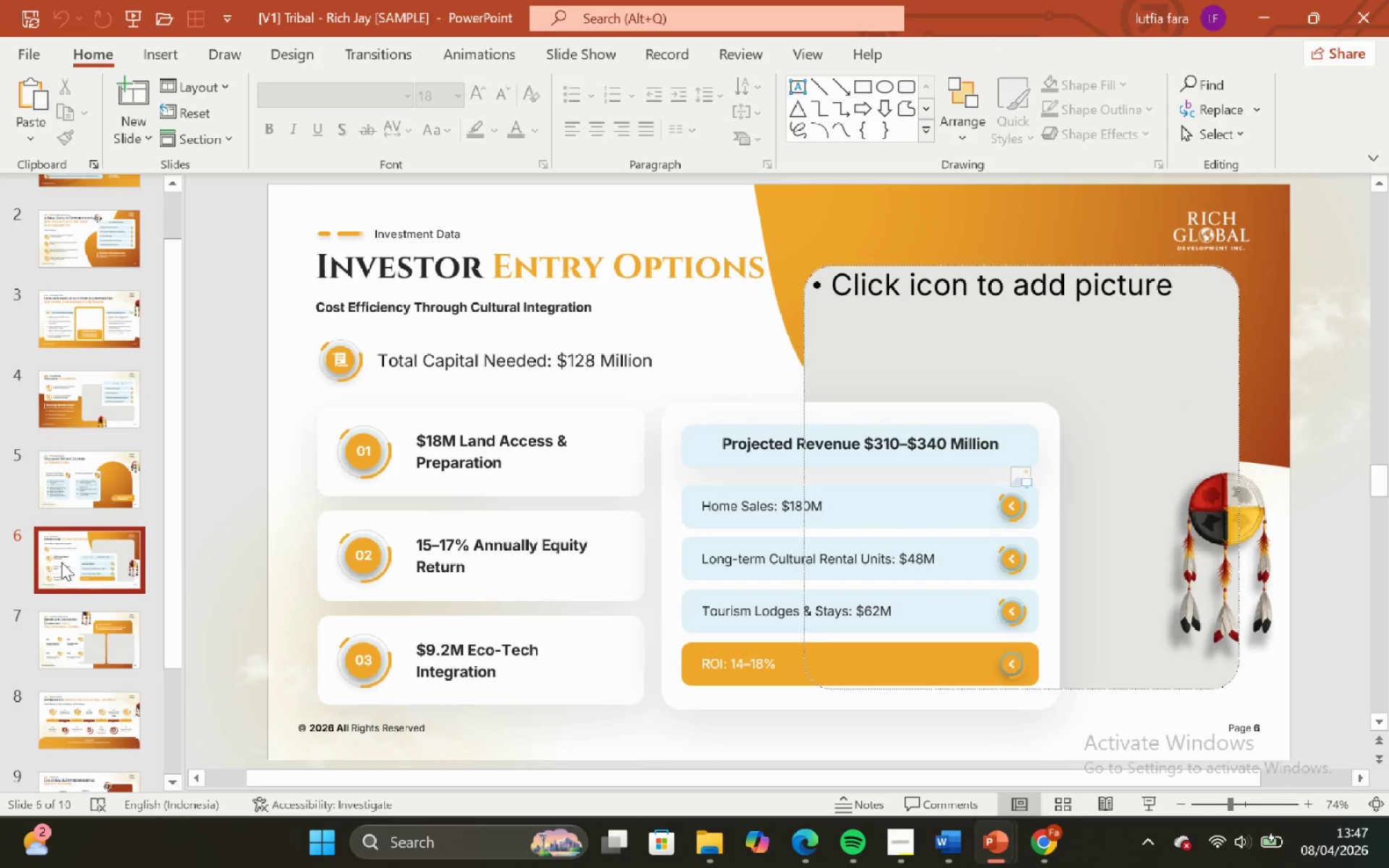 
left_click([61, 562])
 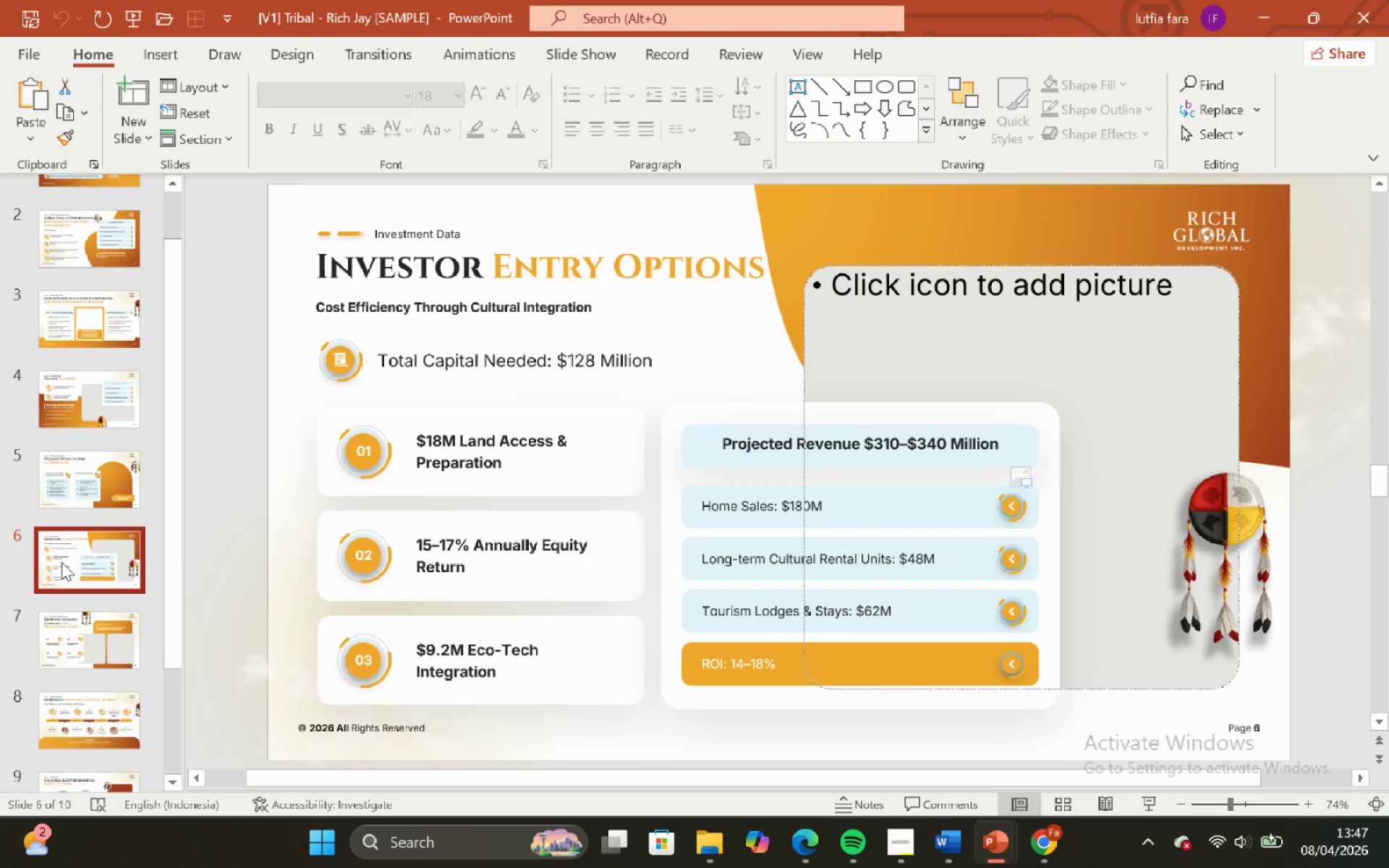 
key(Control+C)
 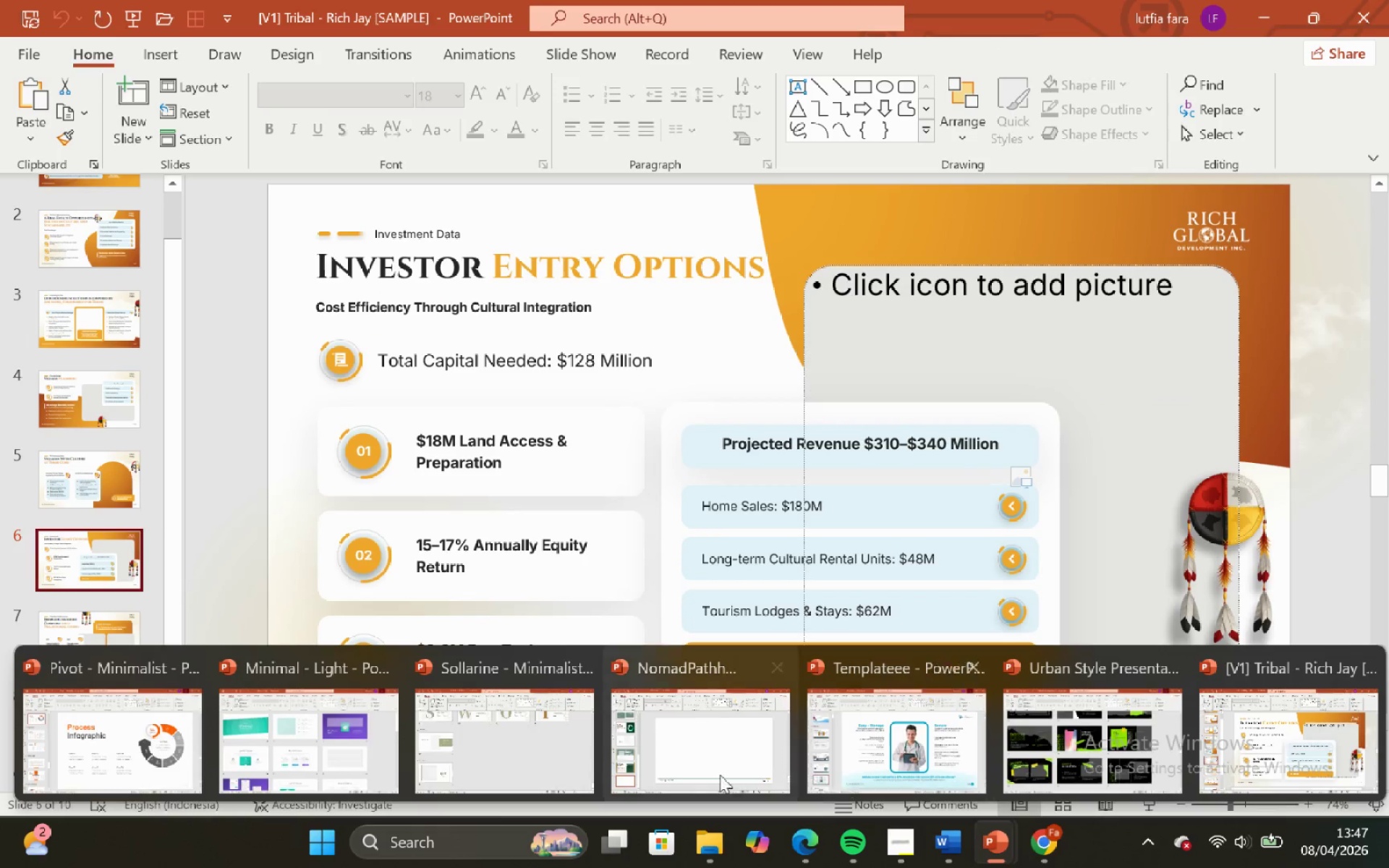 
left_click([694, 733])
 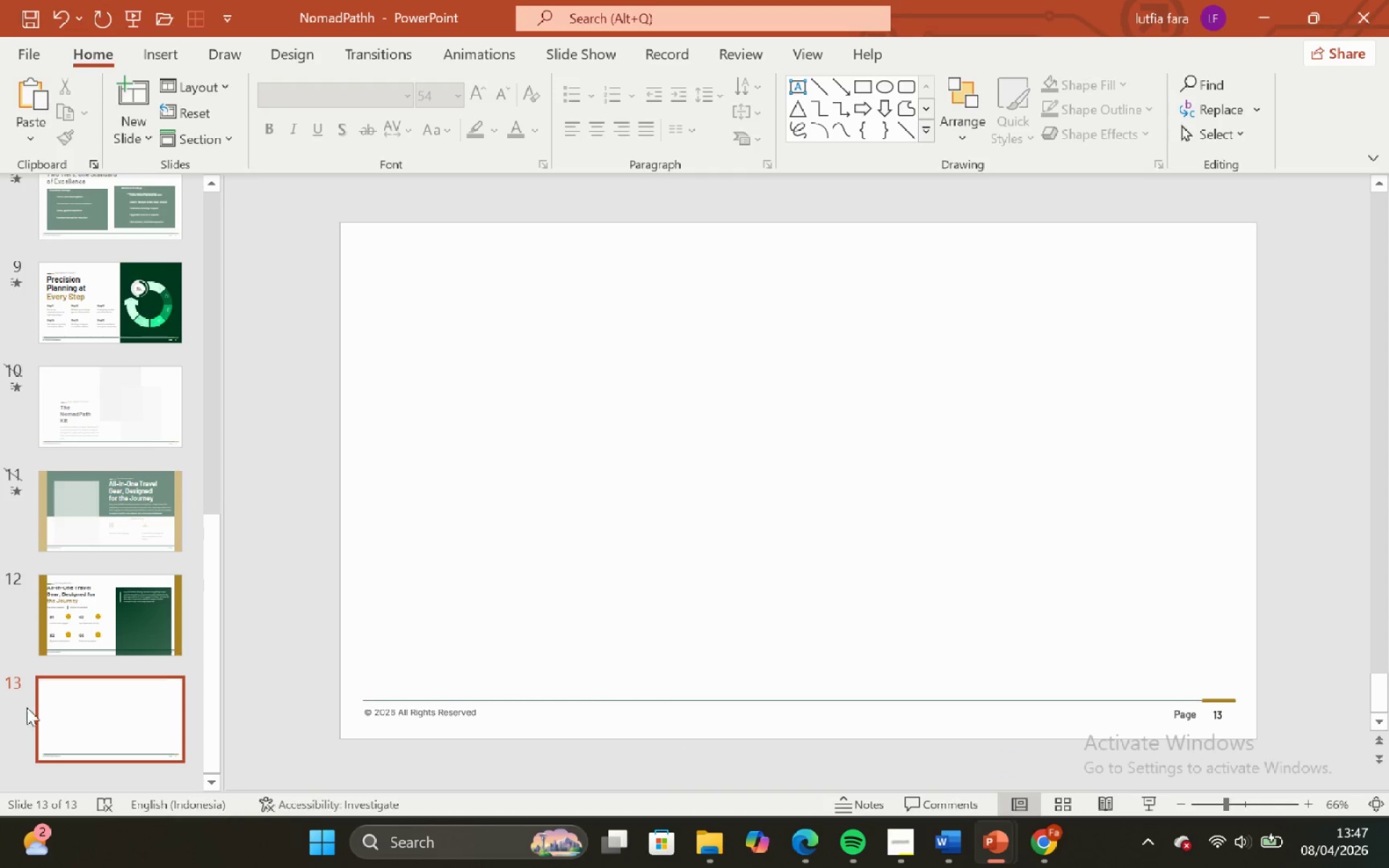 
left_click([80, 710])
 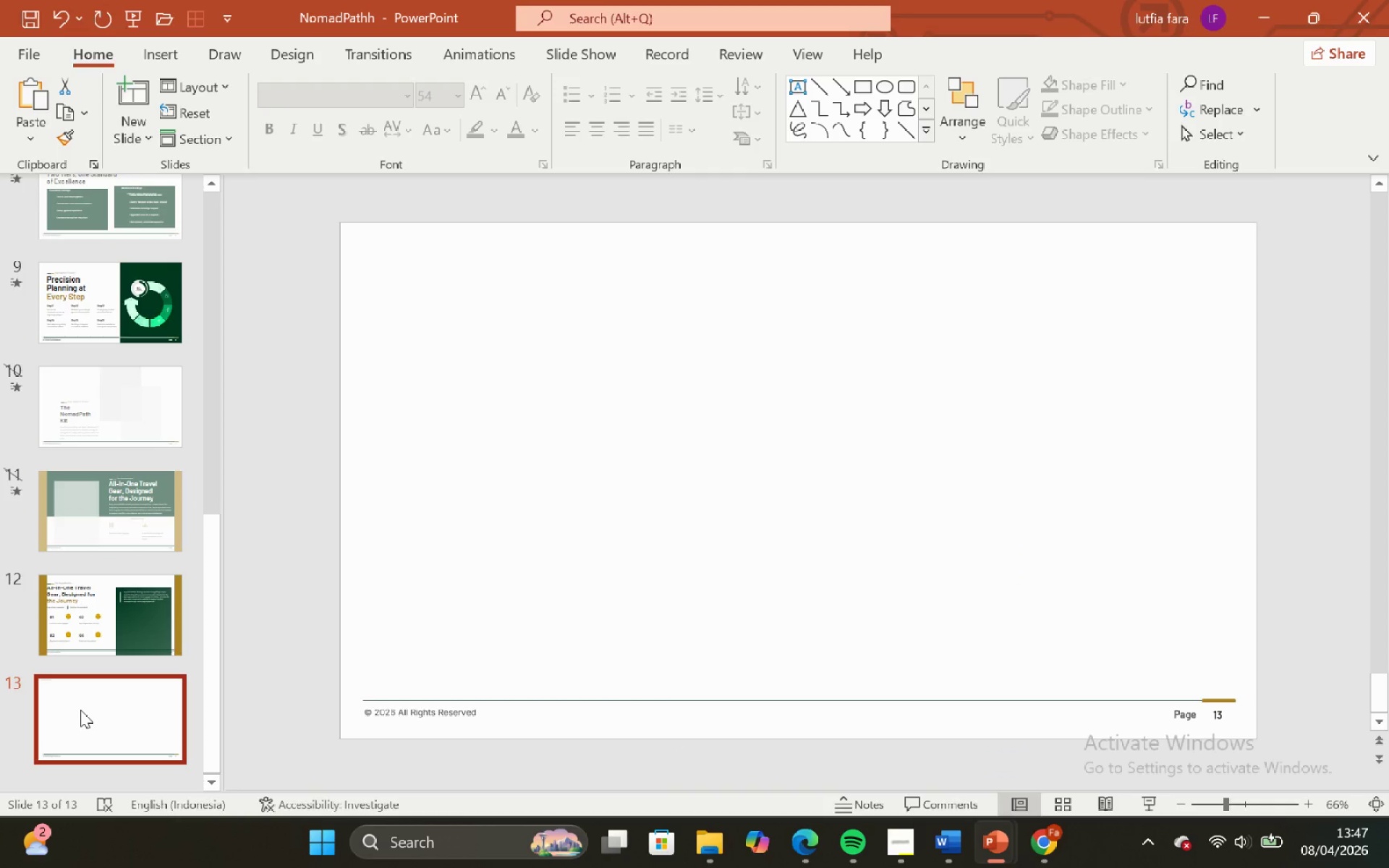 
key(Control+V)
 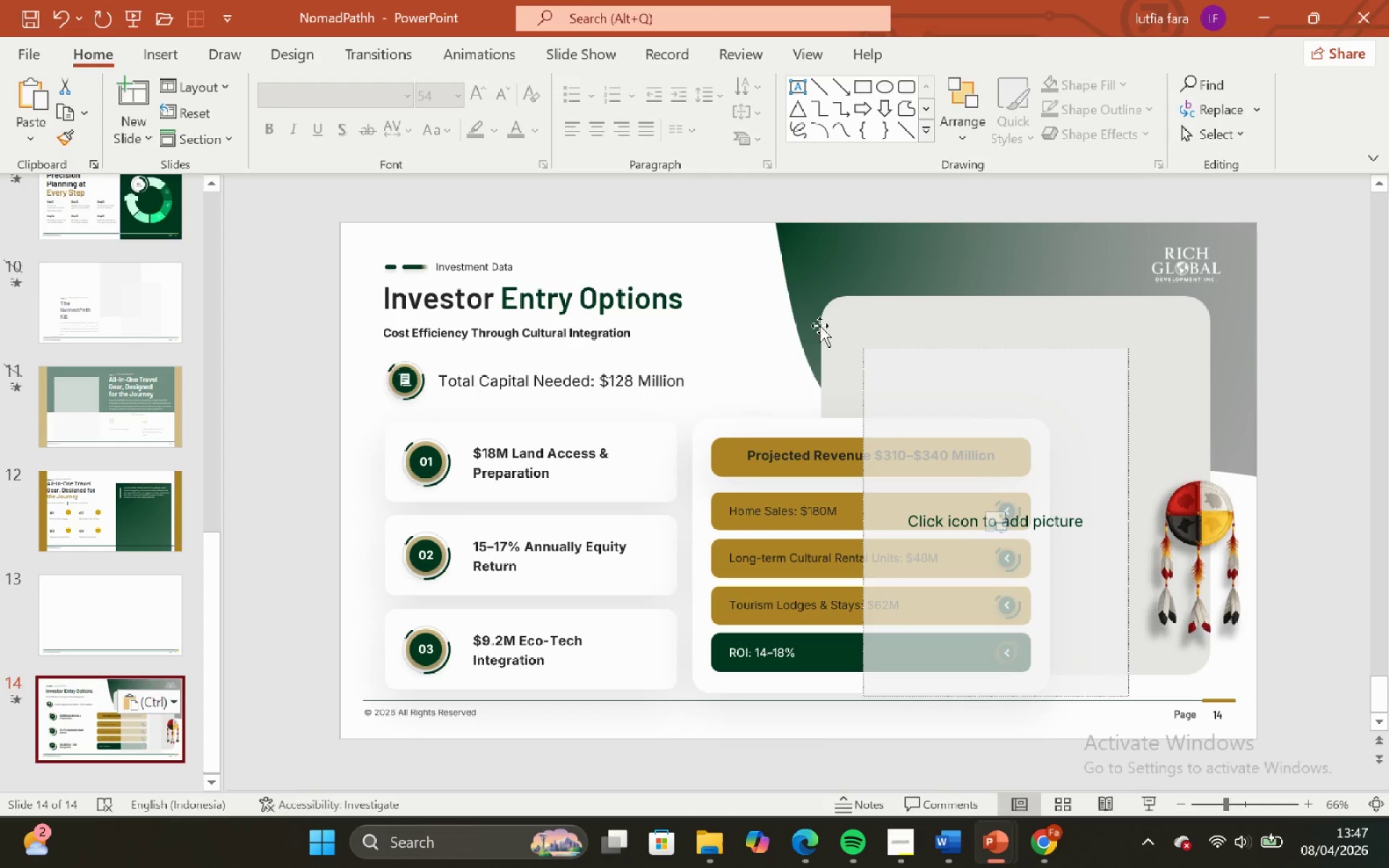 
left_click([800, 259])
 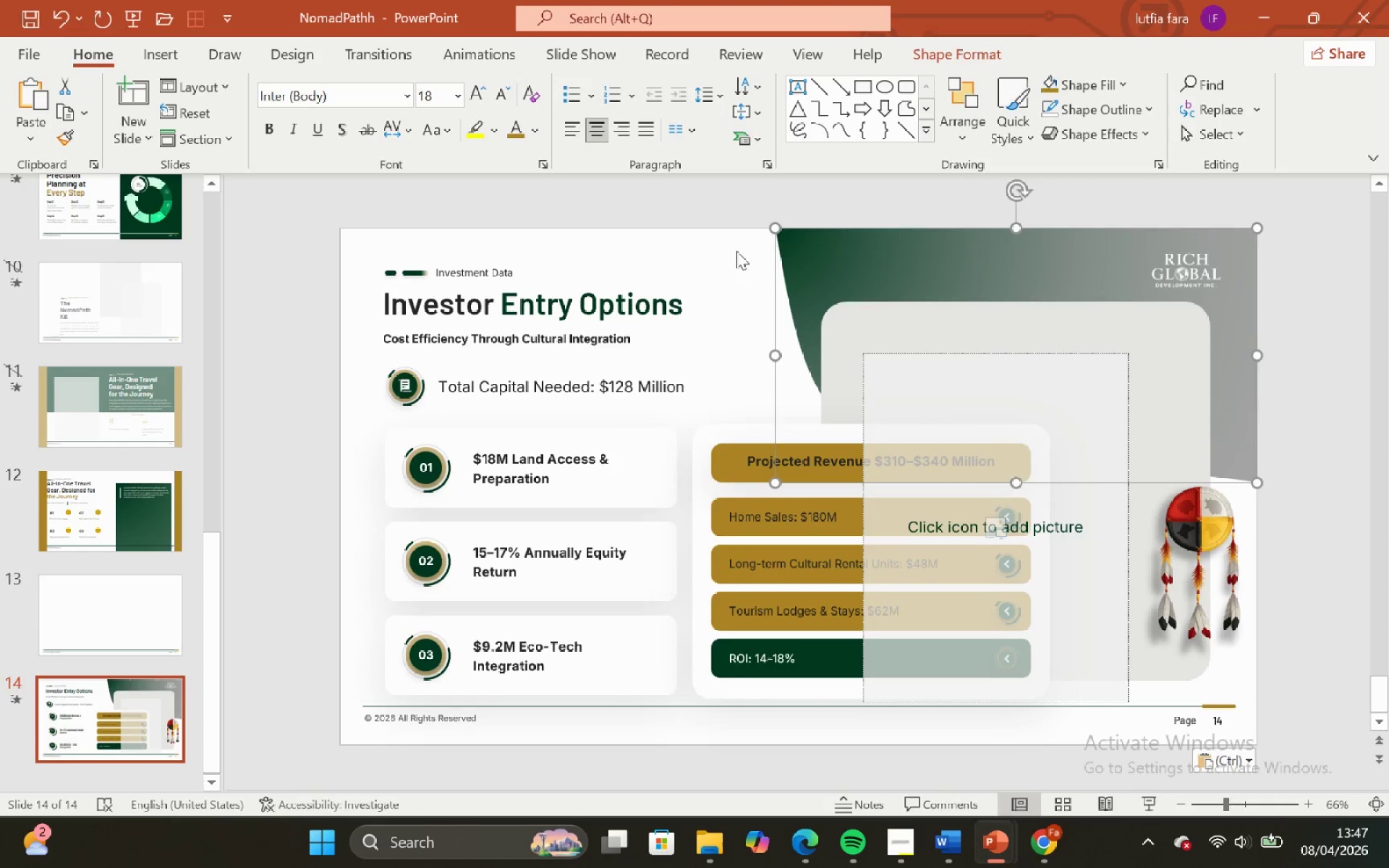 
left_click([735, 250])
 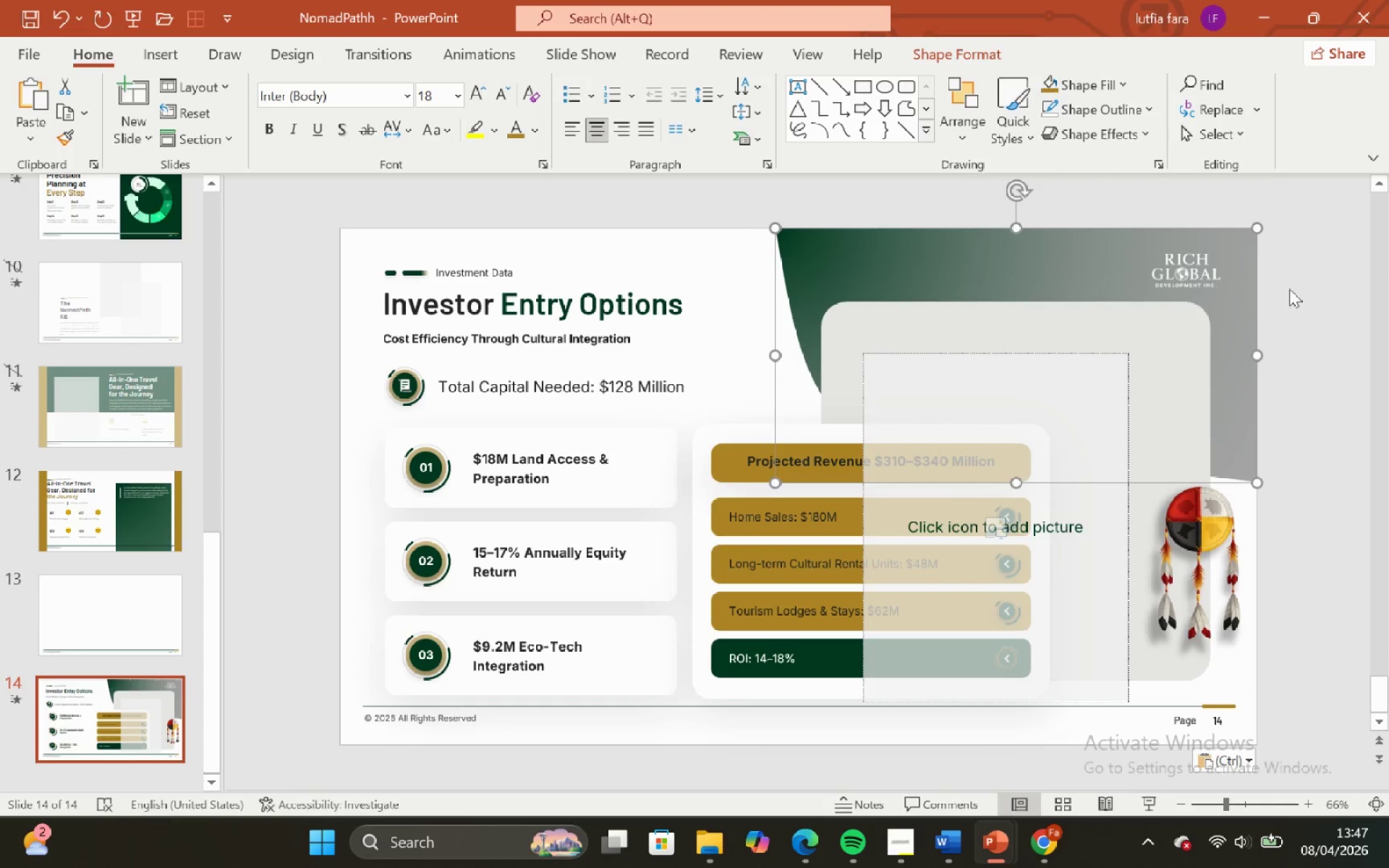 
left_click([1197, 265])
 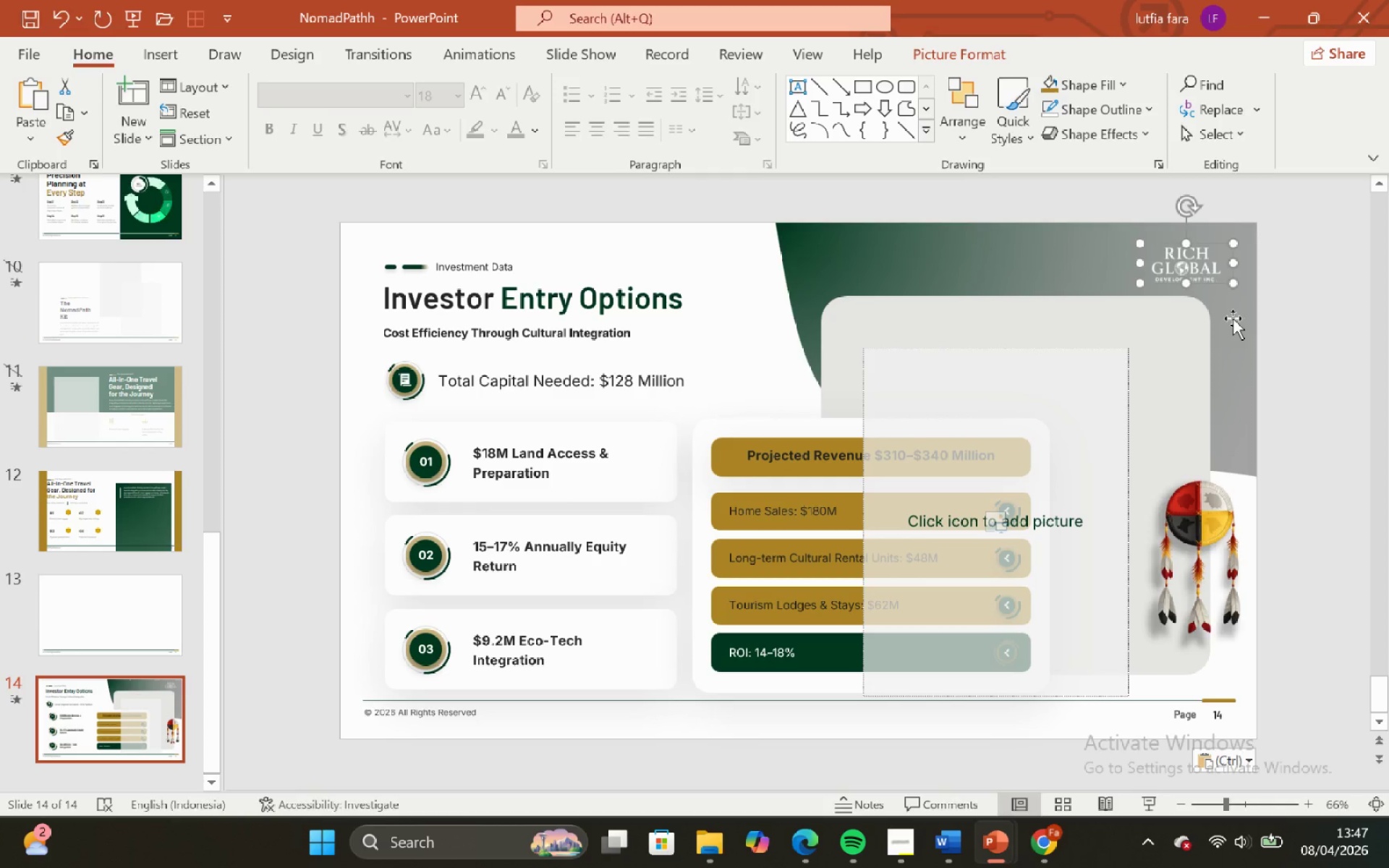 
key(Backspace)
 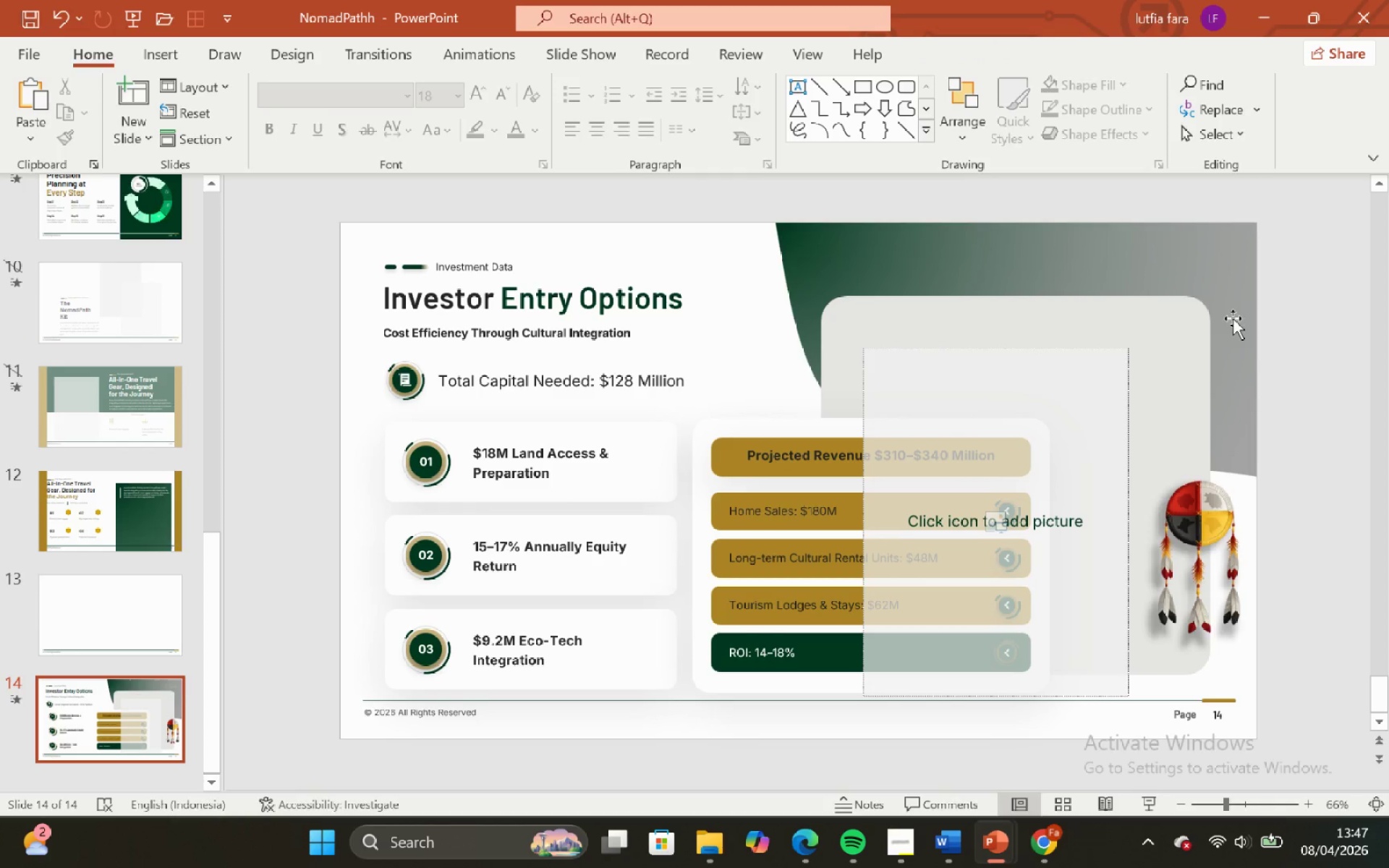 
left_click([1233, 318])
 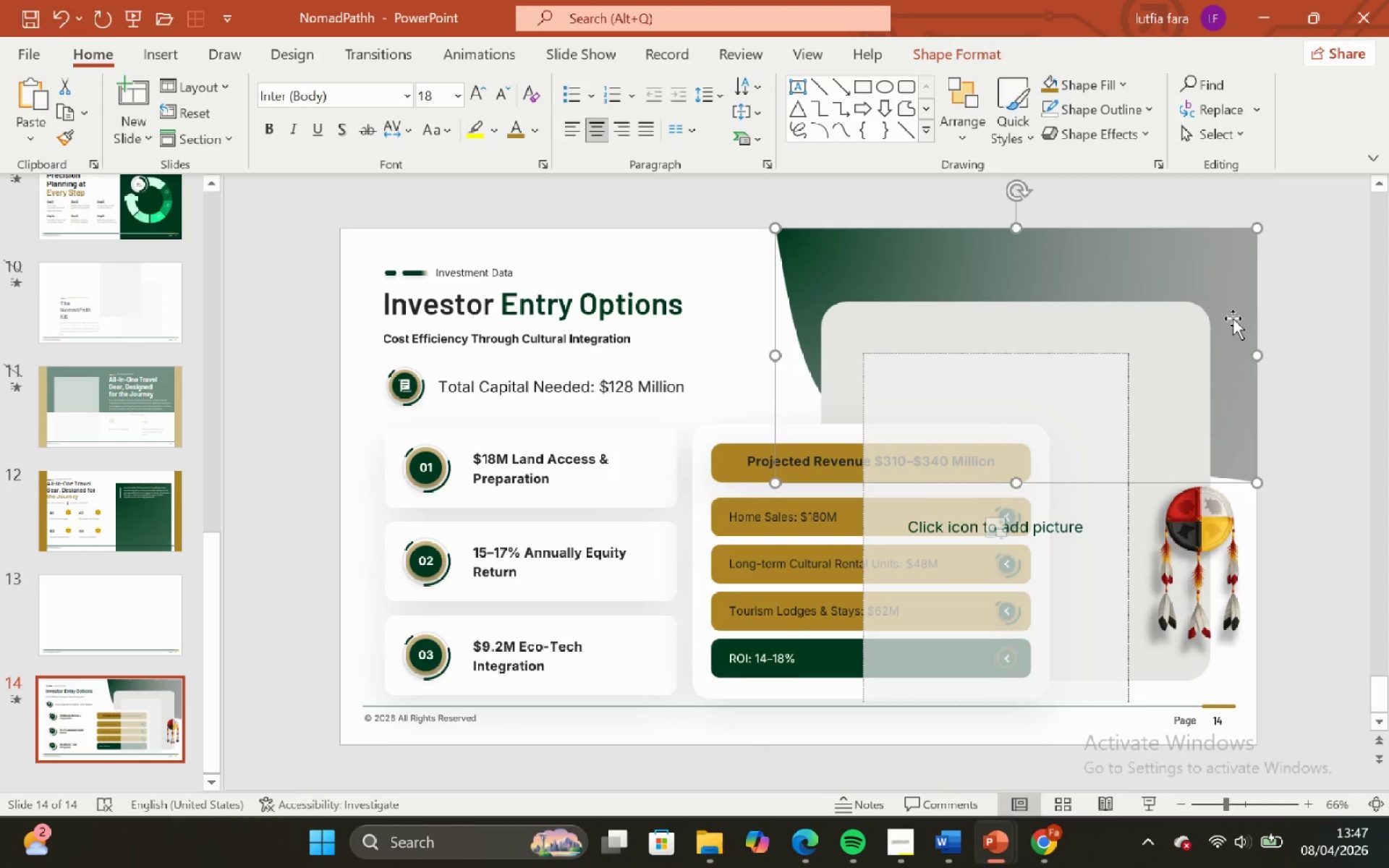 
key(Backspace)
 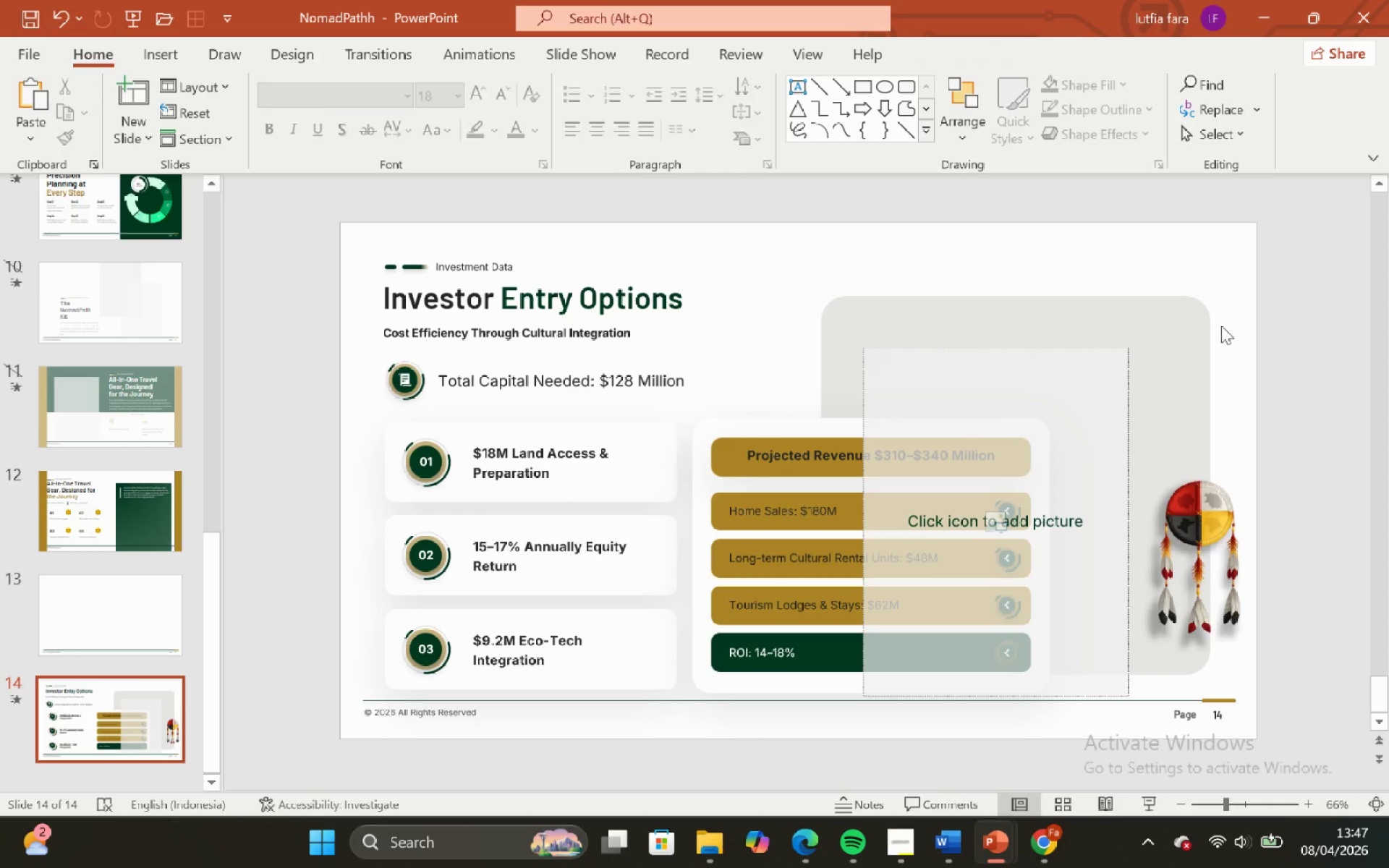 
left_click([1220, 326])
 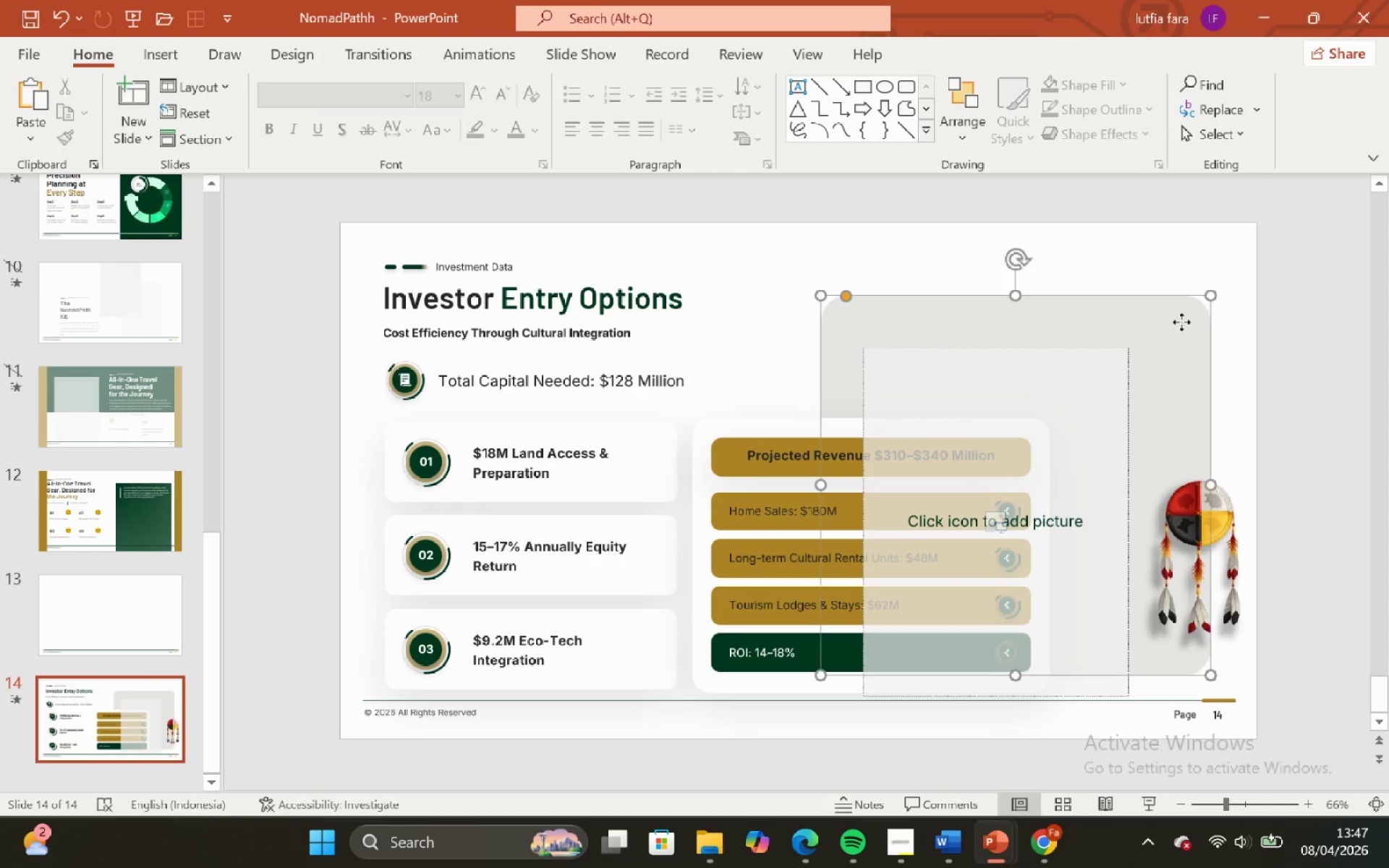 
double_click([1181, 322])
 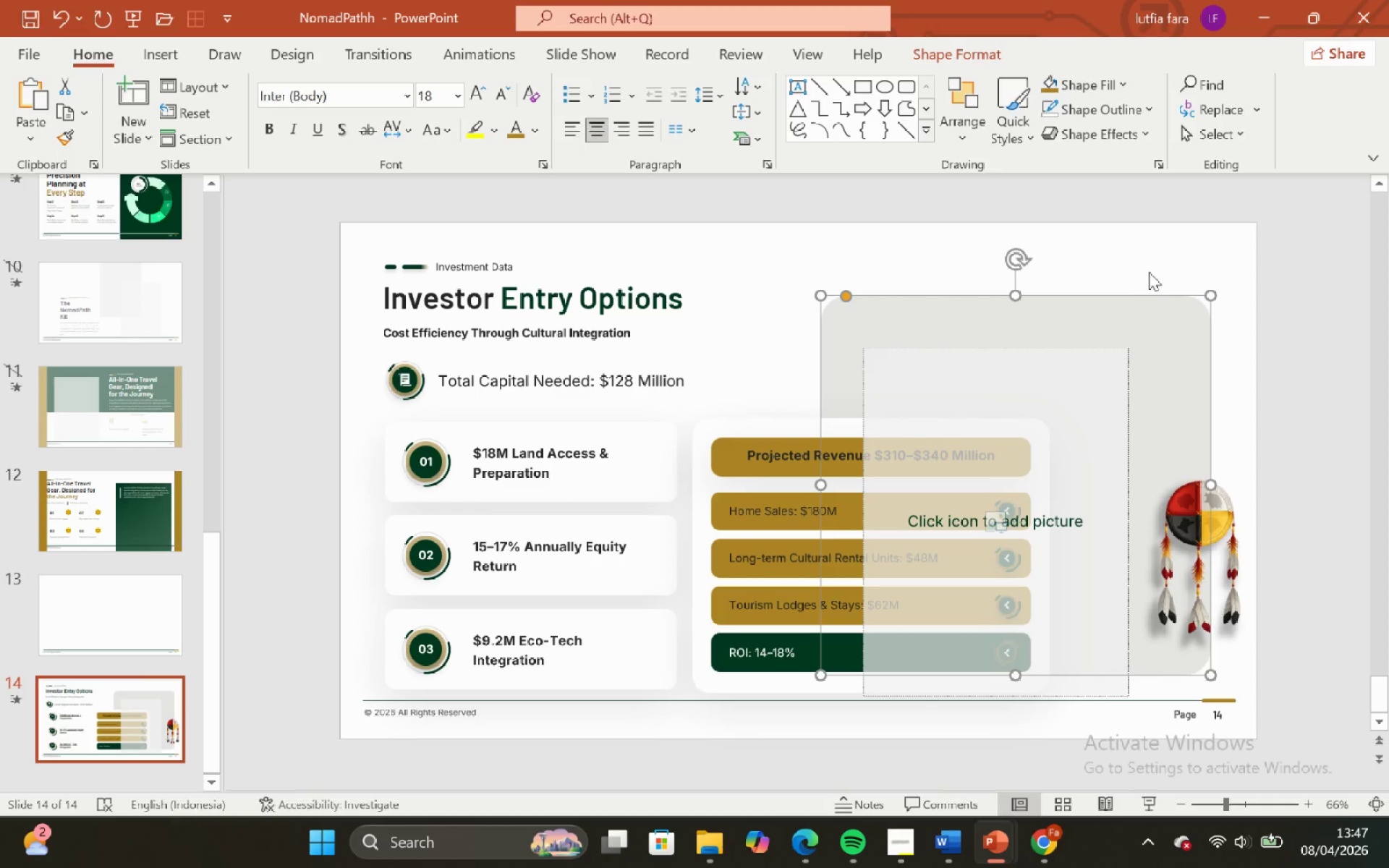 
triple_click([1147, 271])
 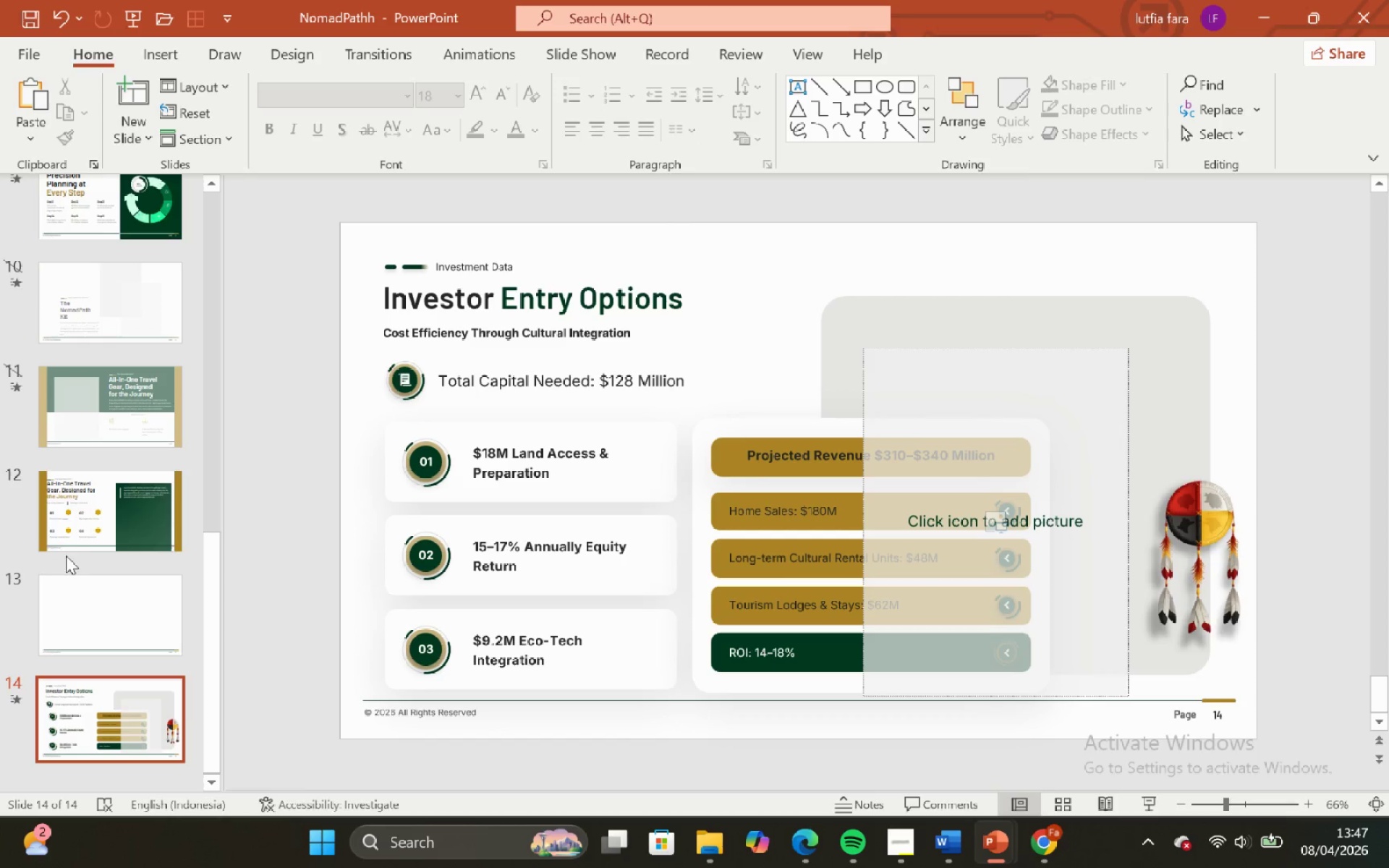 
left_click([117, 511])
 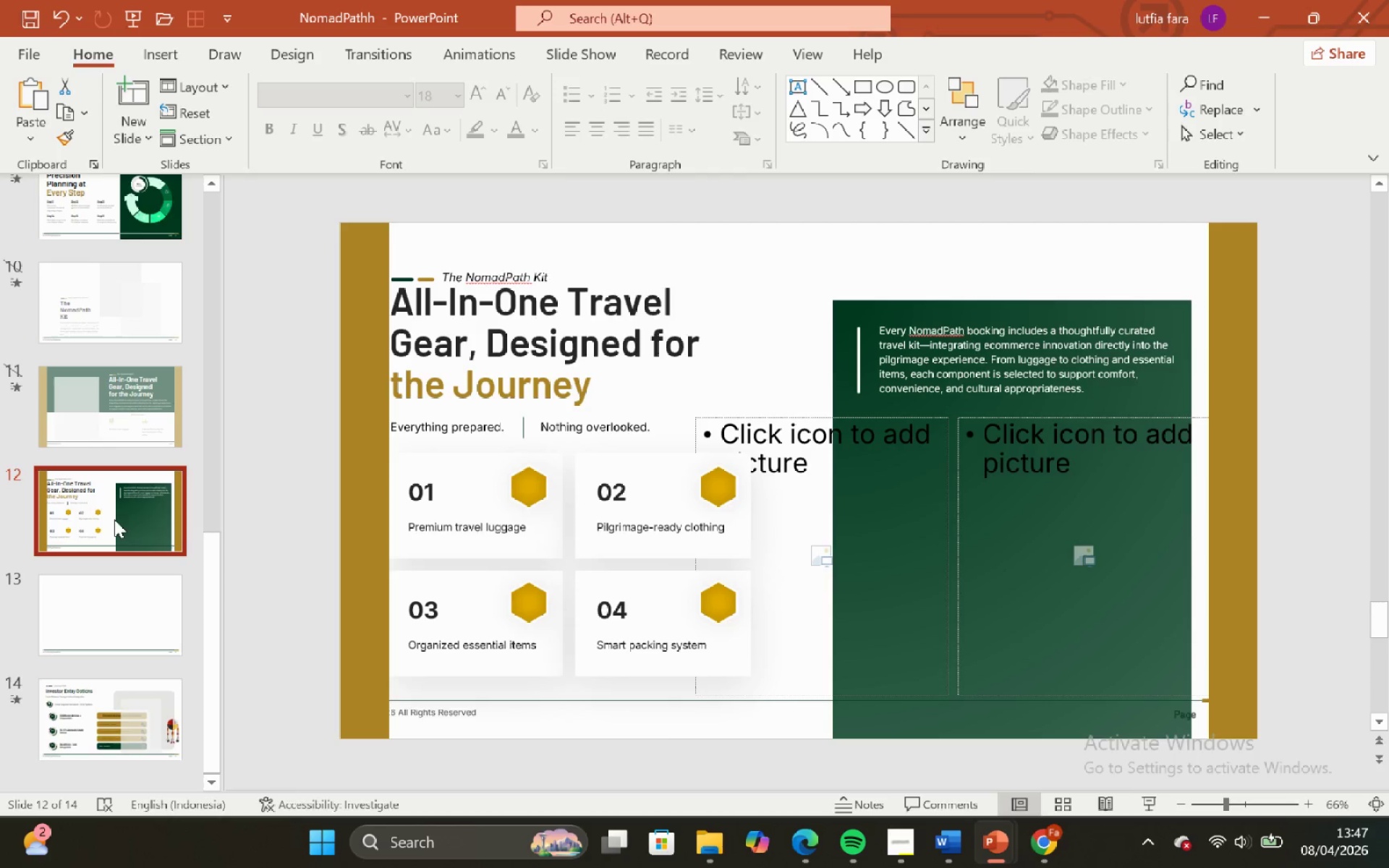 
left_click([139, 747])
 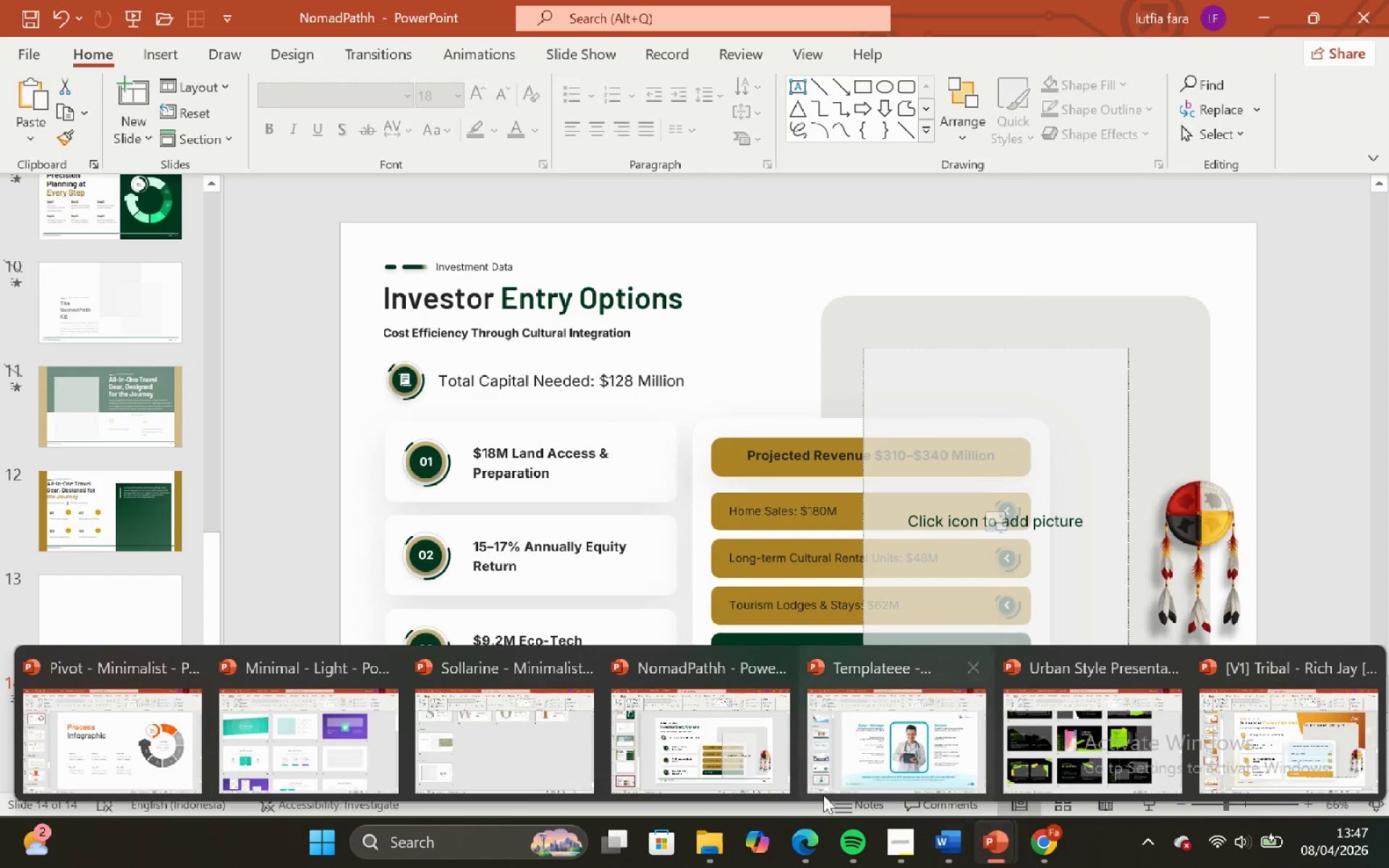 
scroll: coordinate [116, 672], scroll_direction: down, amount: 2.0
 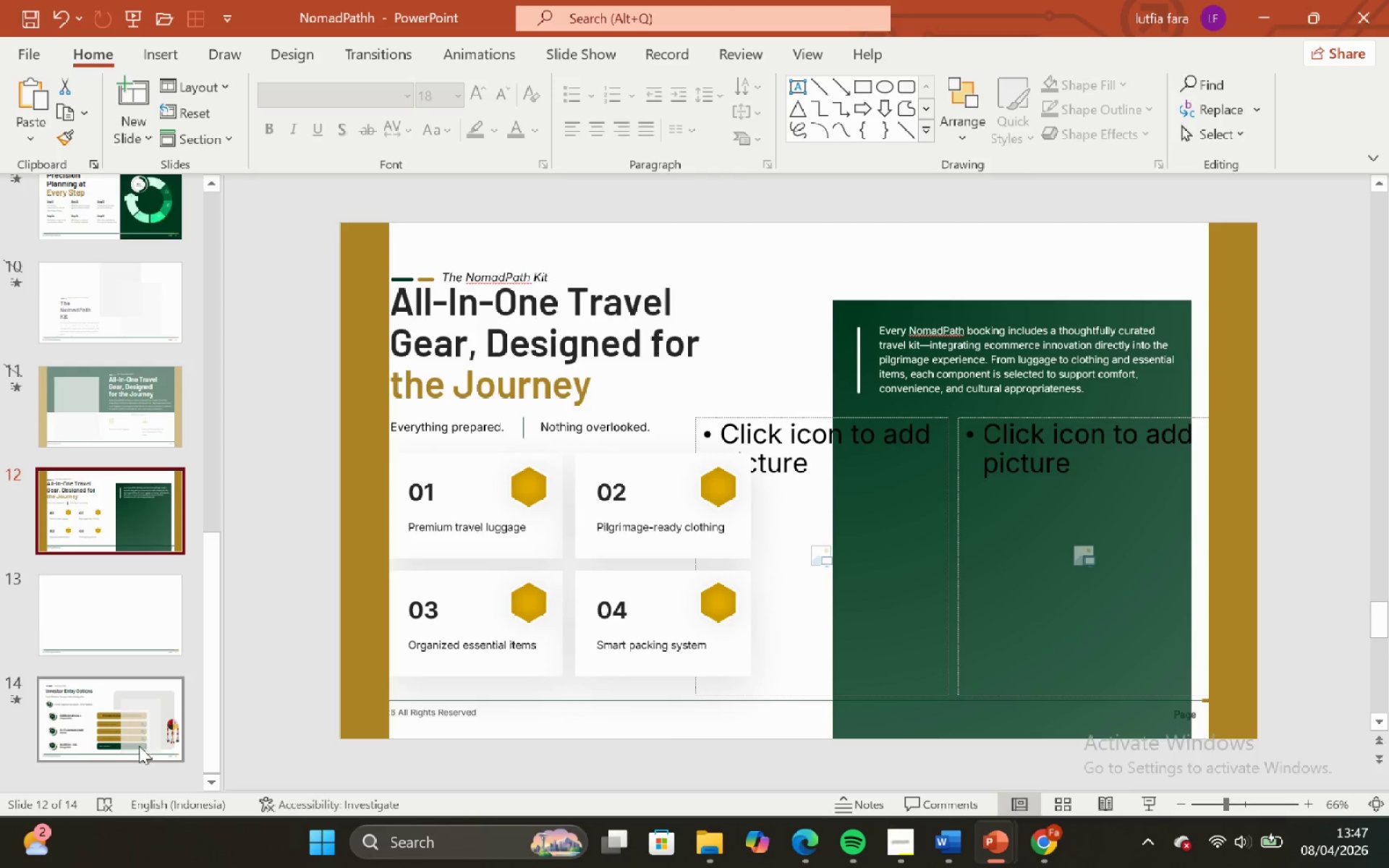 
left_click_drag(start_coordinate=[486, 780], to_coordinate=[486, 776])
 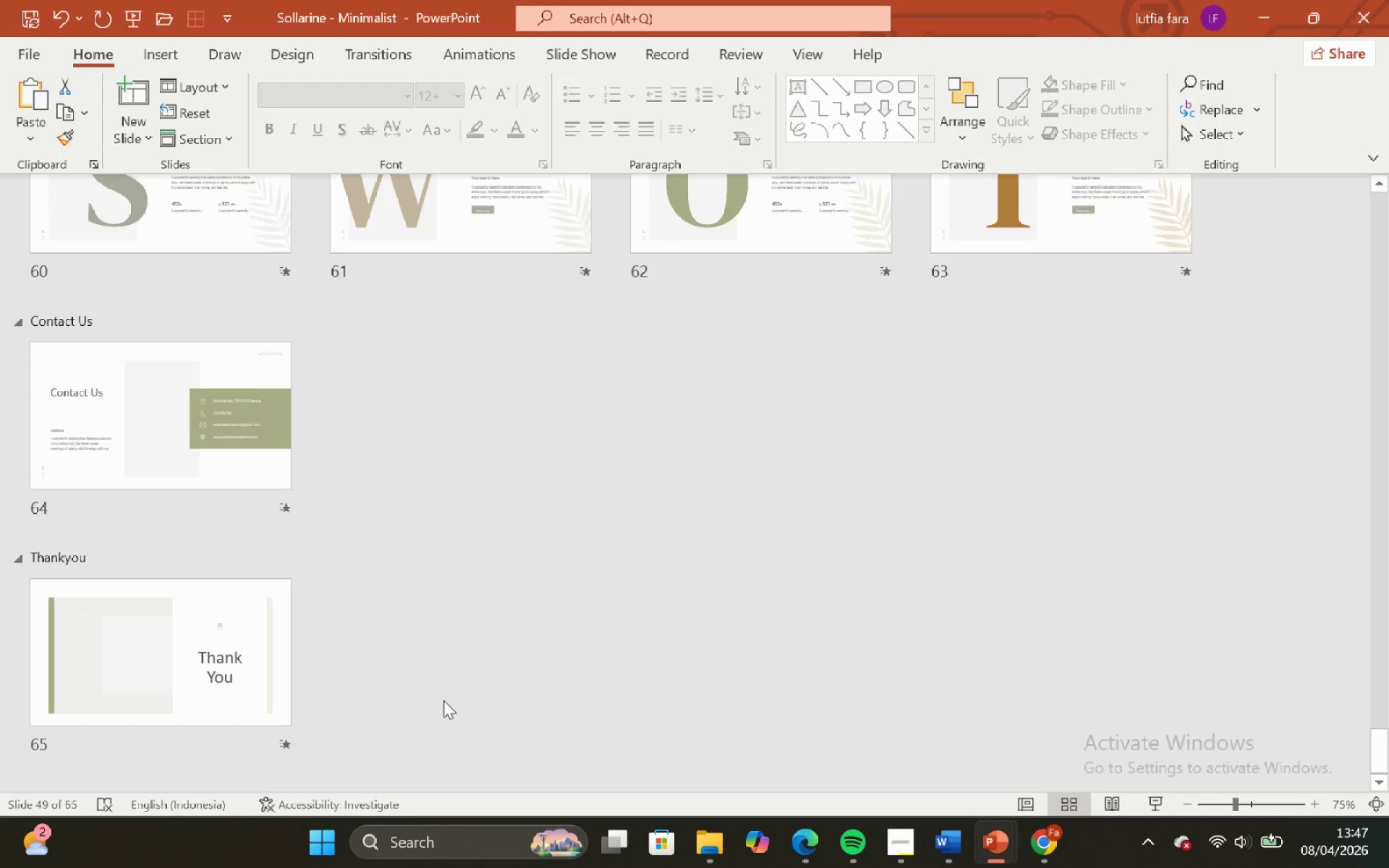 
scroll: coordinate [443, 700], scroll_direction: down, amount: 4.0
 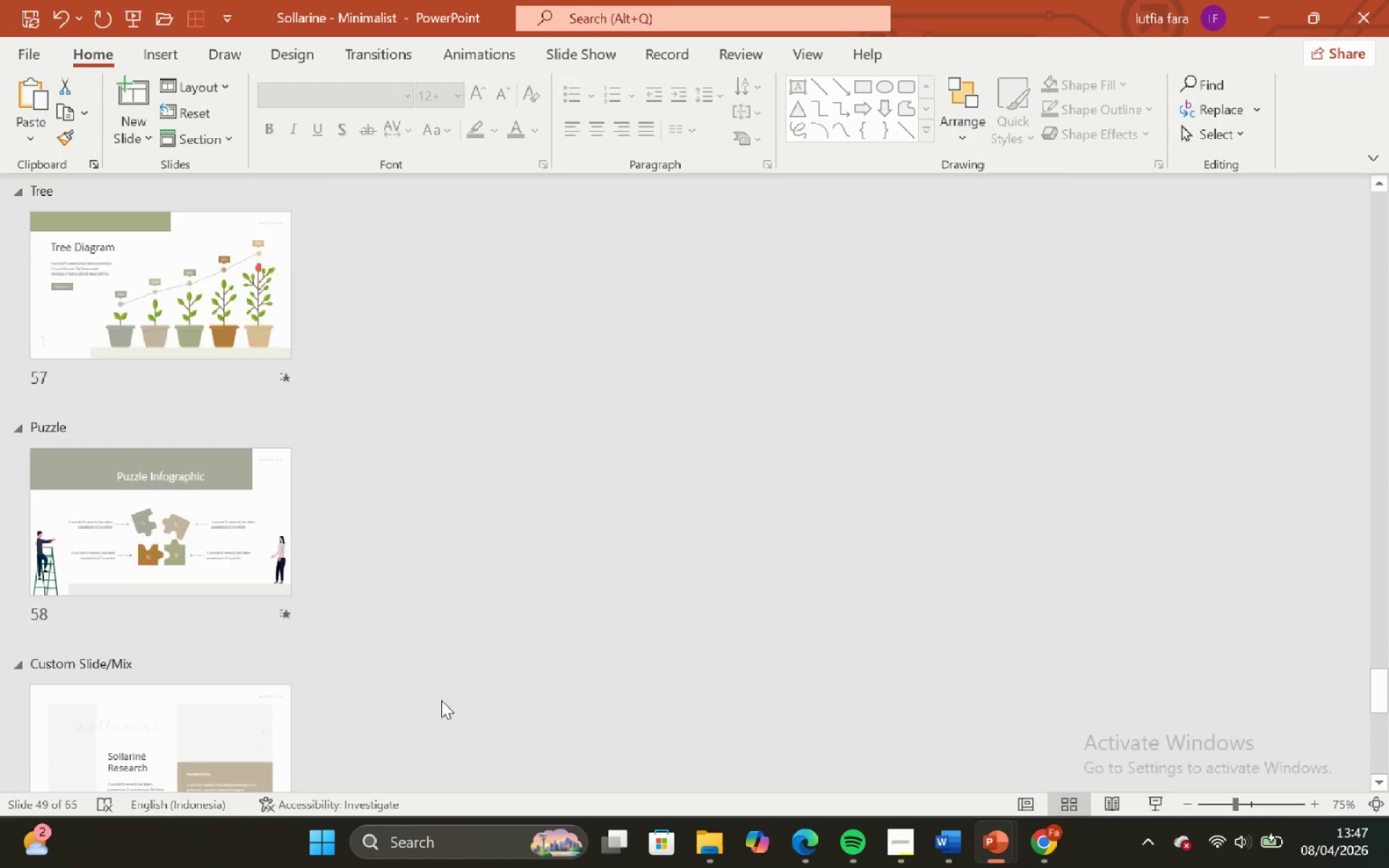 
scroll: coordinate [823, 598], scroll_direction: up, amount: 19.0
 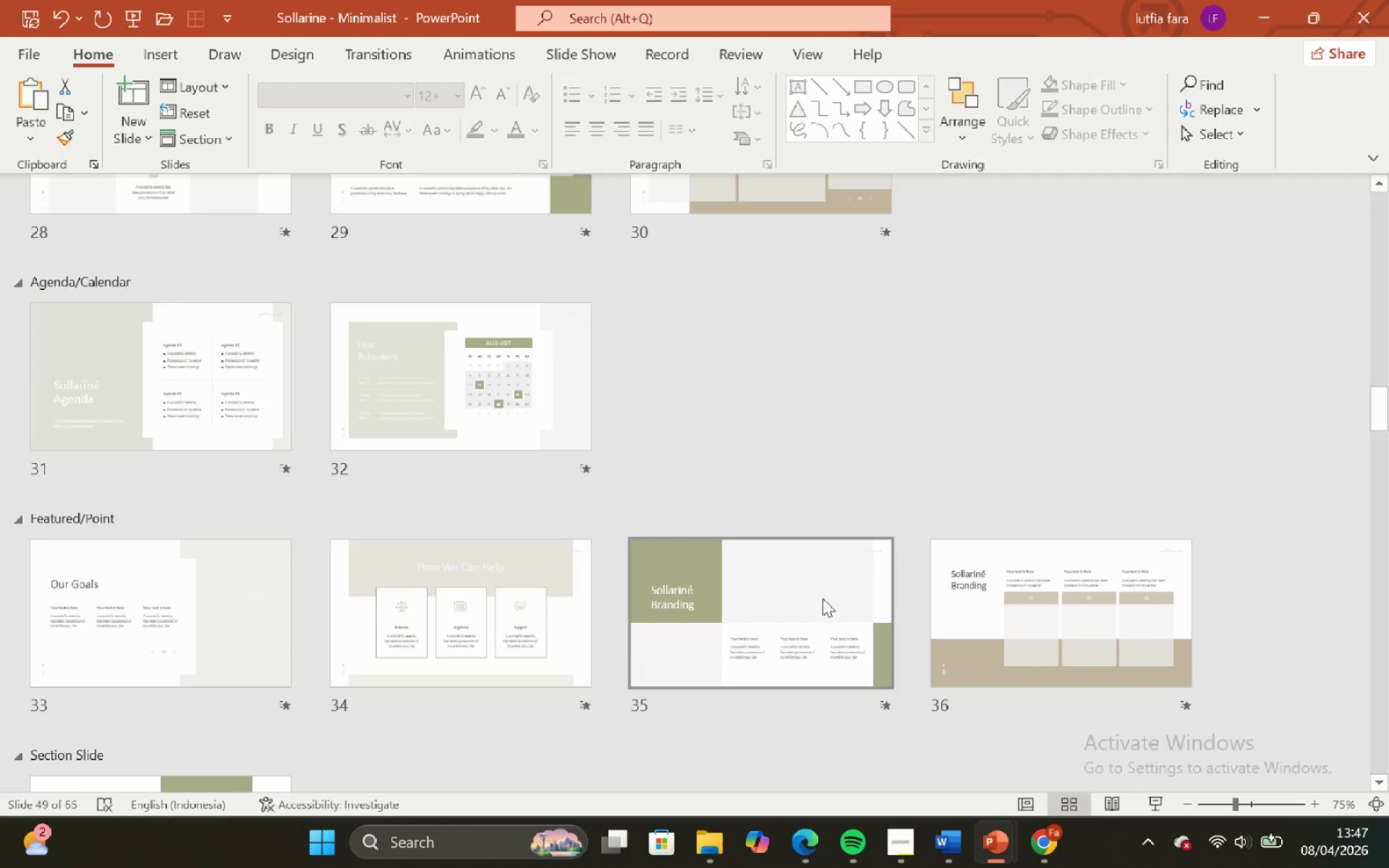 
scroll: coordinate [450, 616], scroll_direction: up, amount: 11.0
 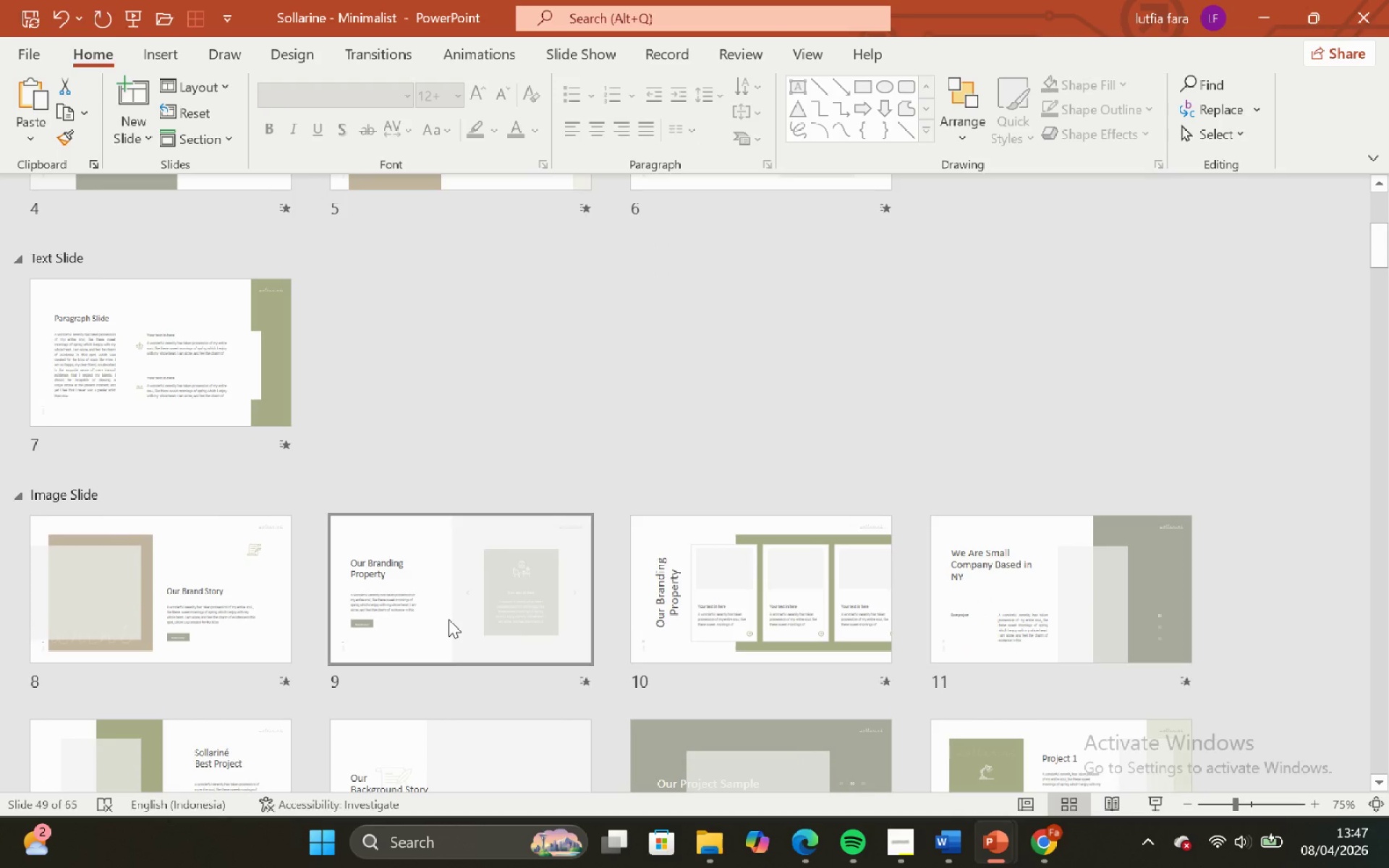 
scroll: coordinate [449, 621], scroll_direction: none, amount: 0.0
 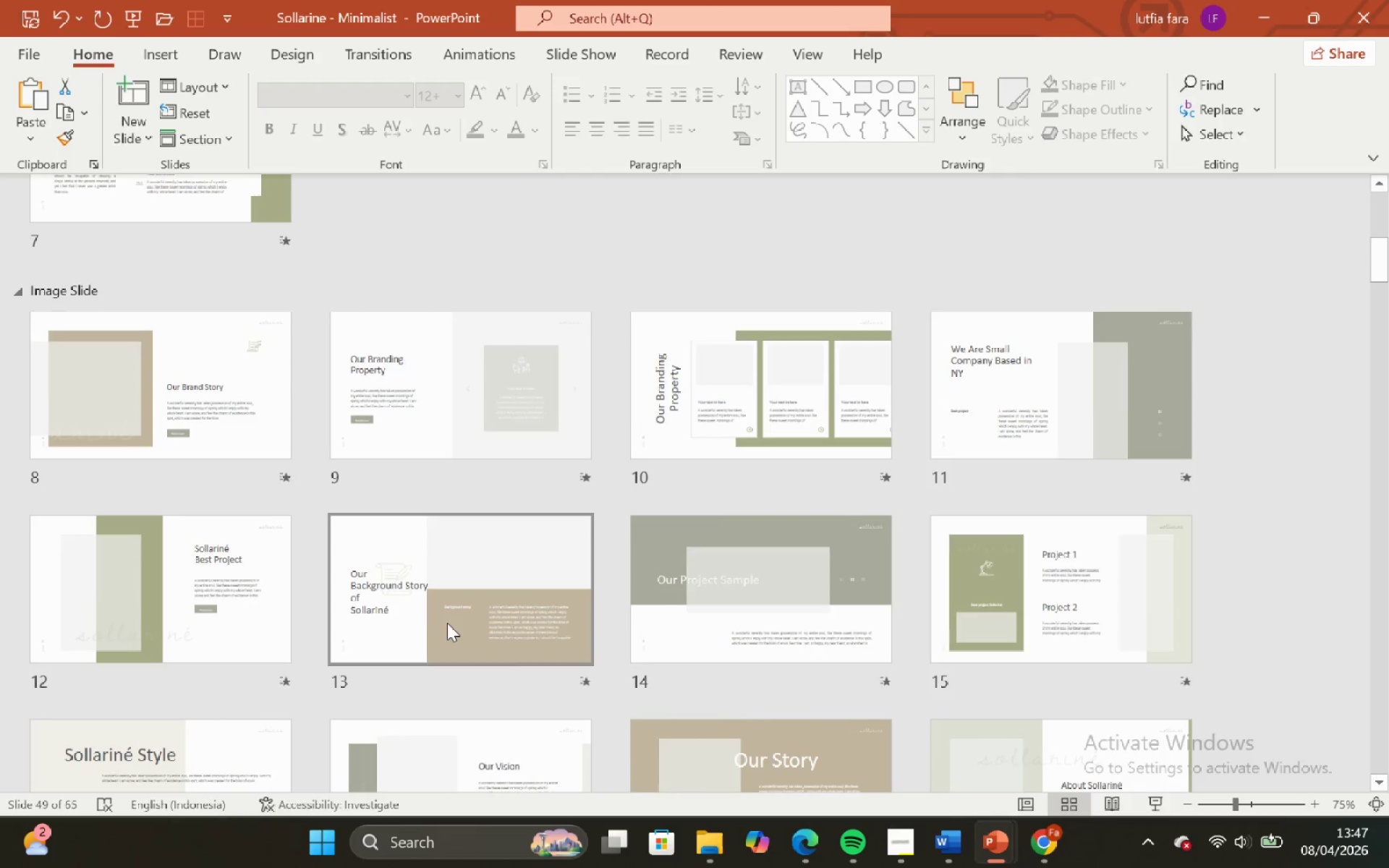 
scroll: coordinate [437, 635], scroll_direction: up, amount: 4.0
 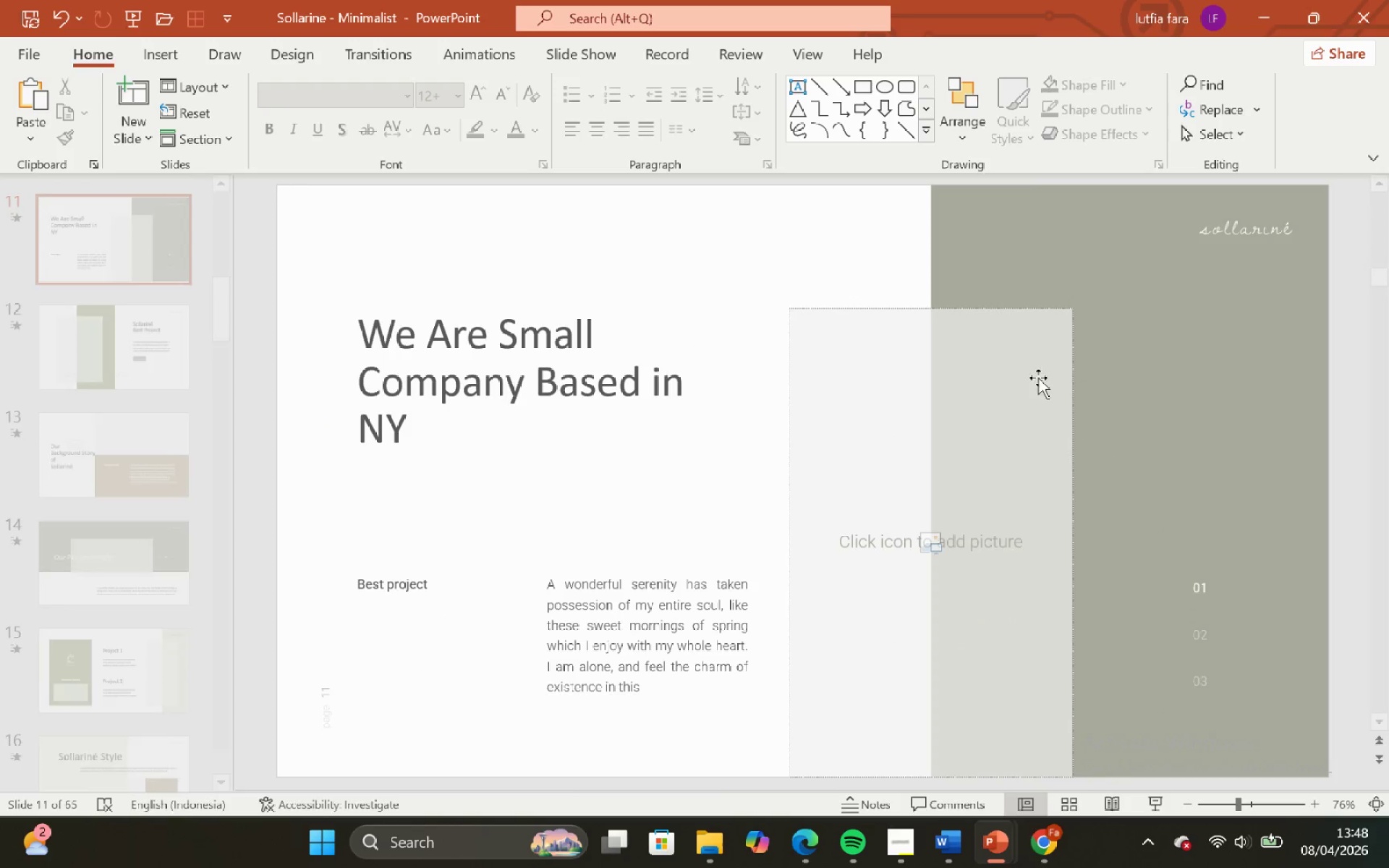 
left_click([1008, 215])
 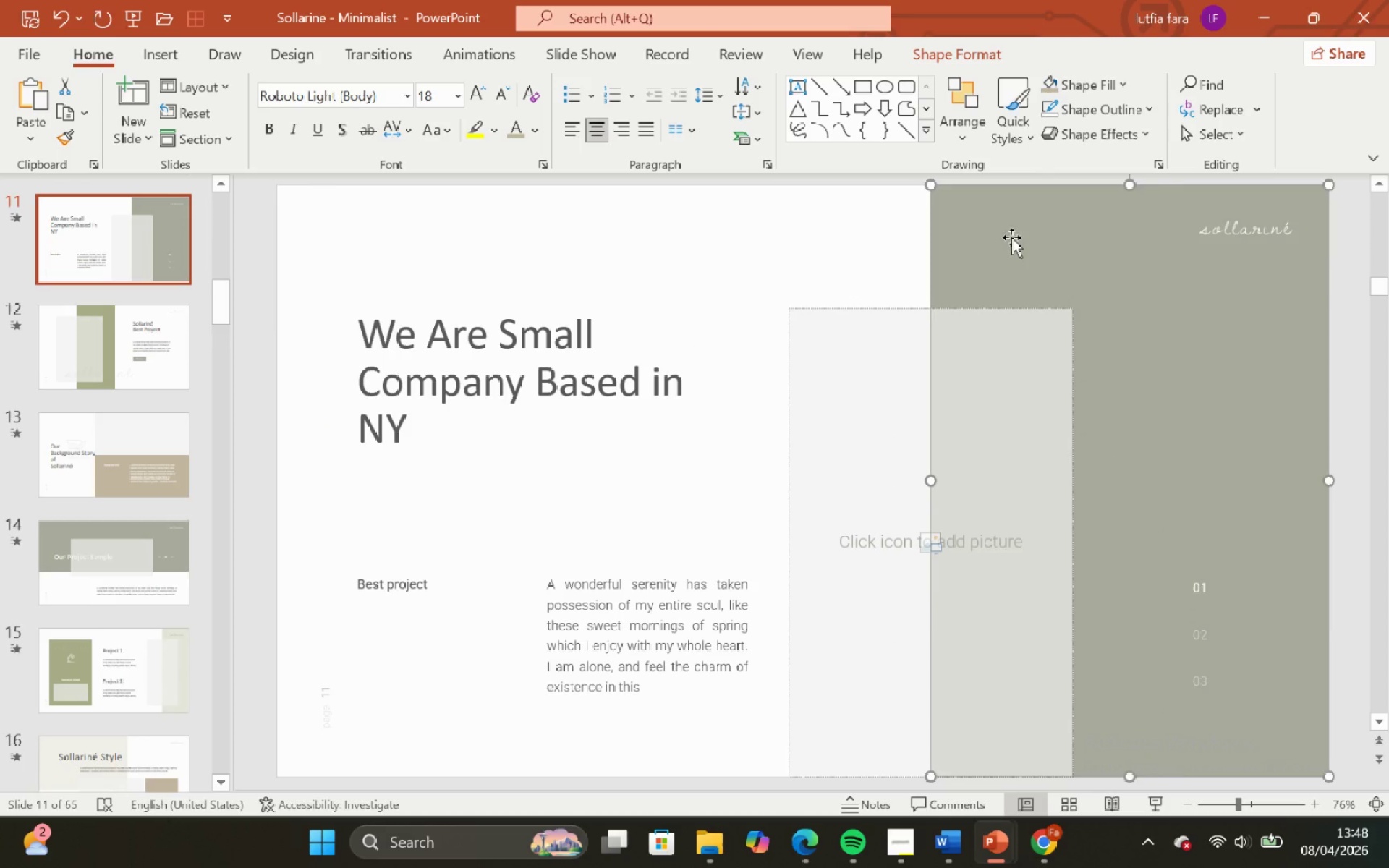 
left_click_drag(start_coordinate=[1006, 233], to_coordinate=[865, 230])
 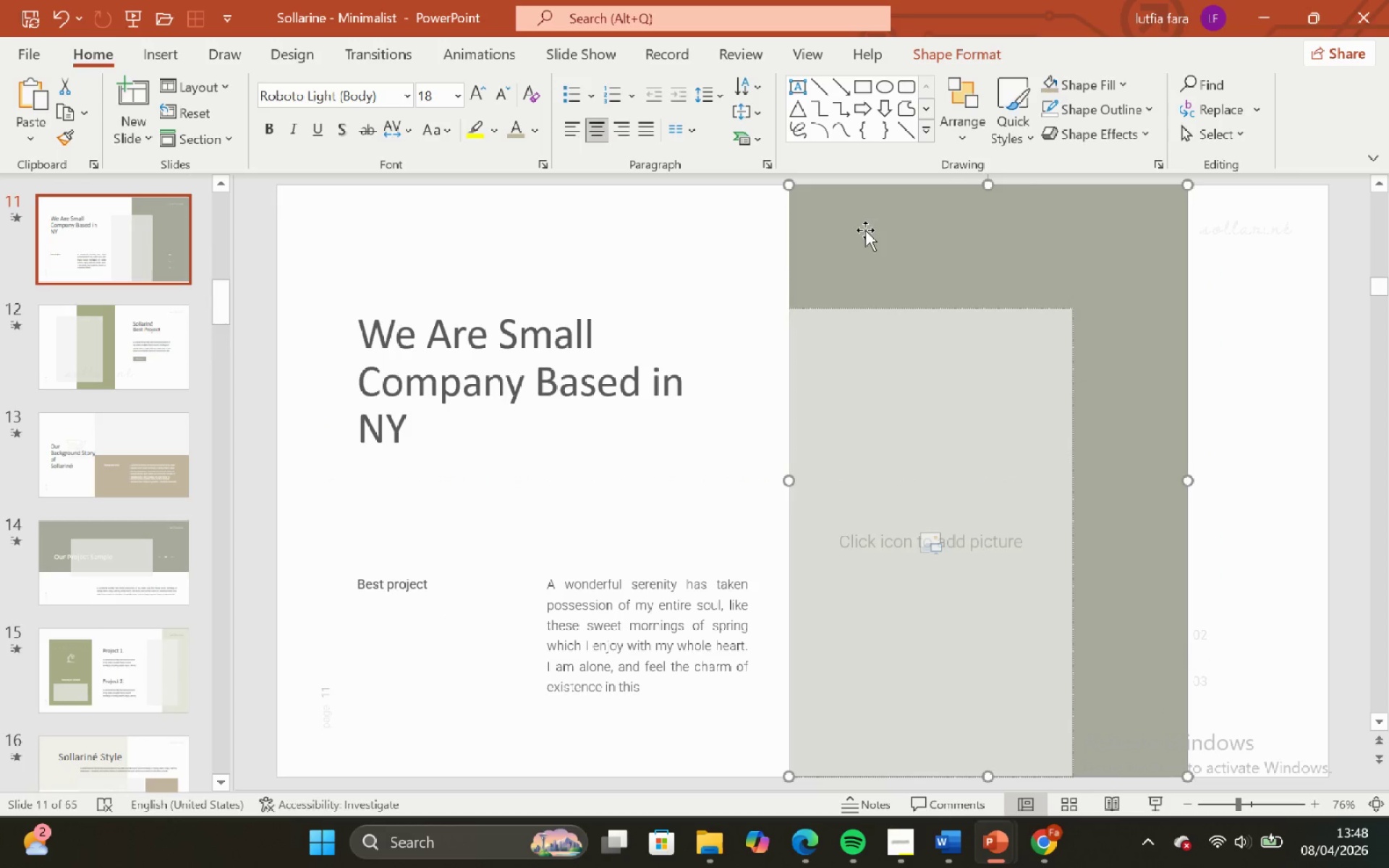 
key(Control+Z)
 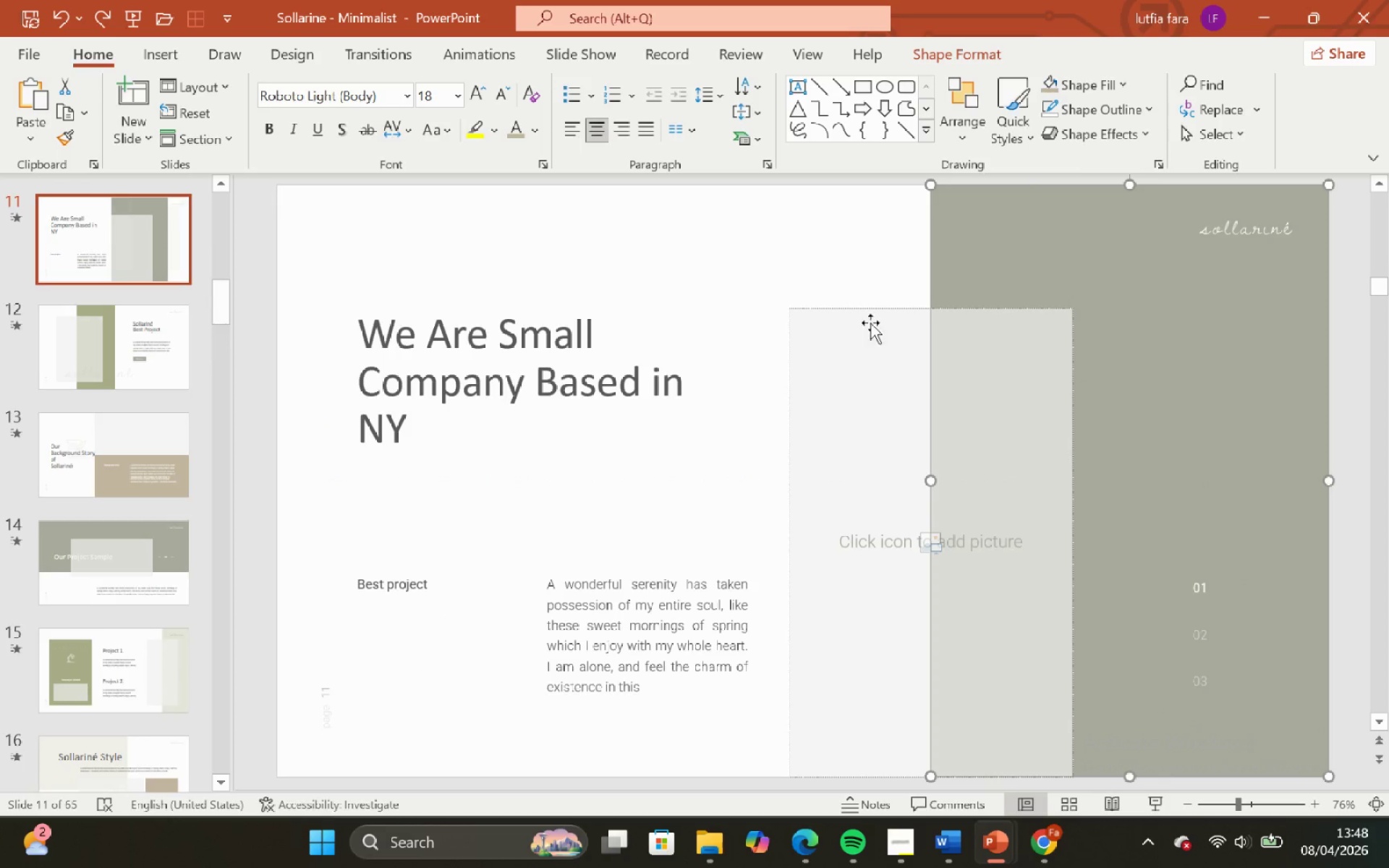 
key(Control+C)
 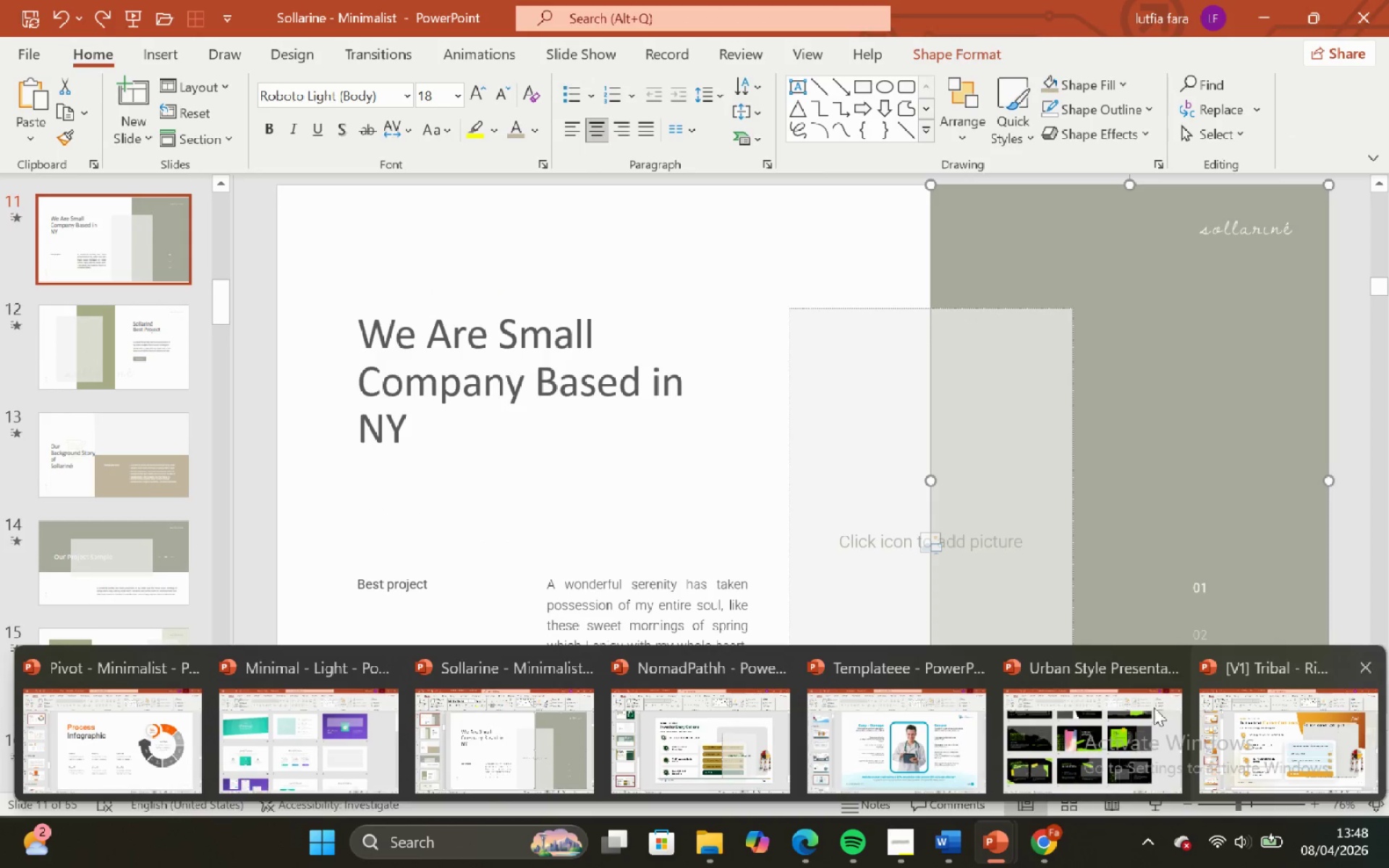 
left_click([539, 761])
 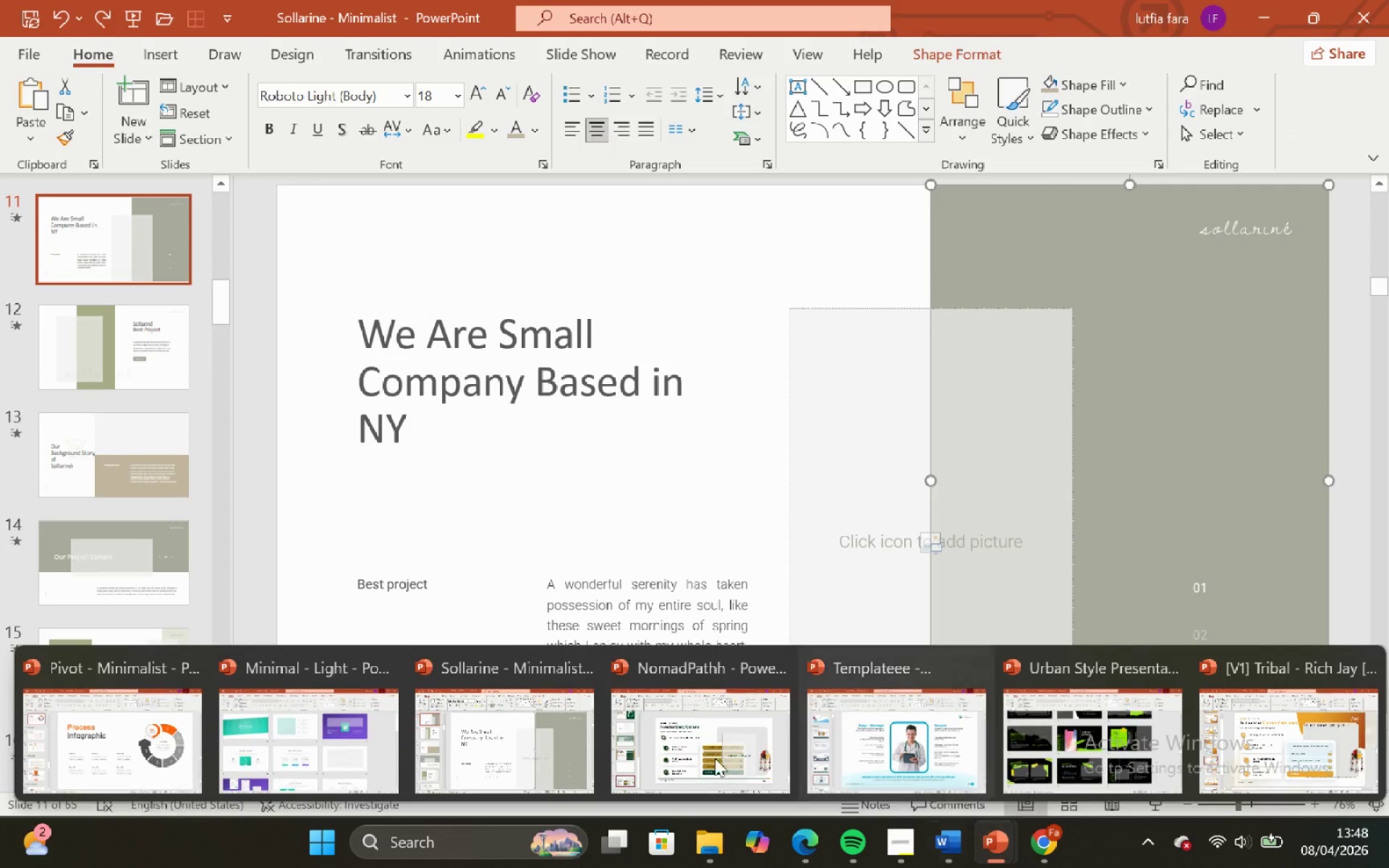 
left_click([660, 725])
 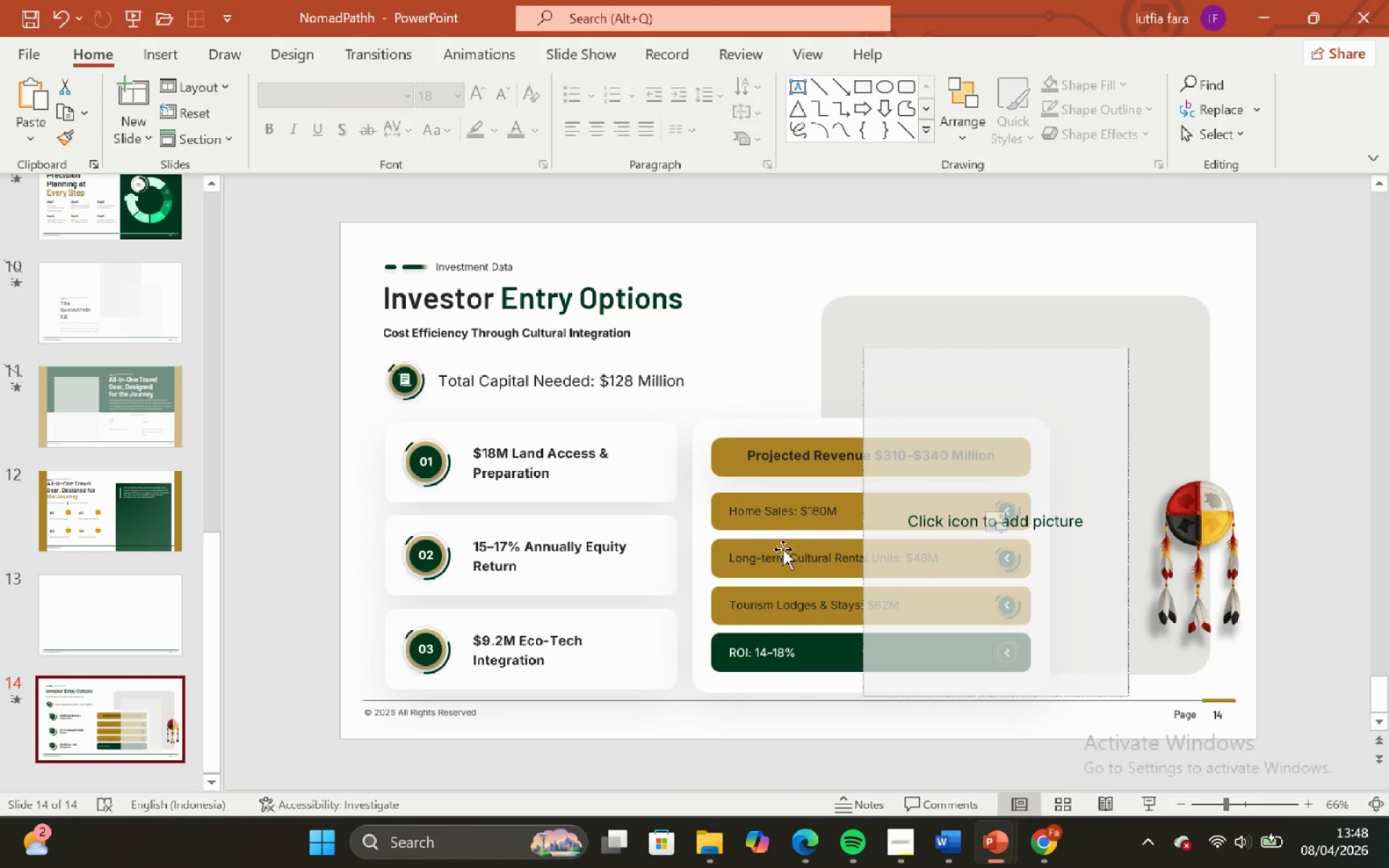 
key(Control+V)
 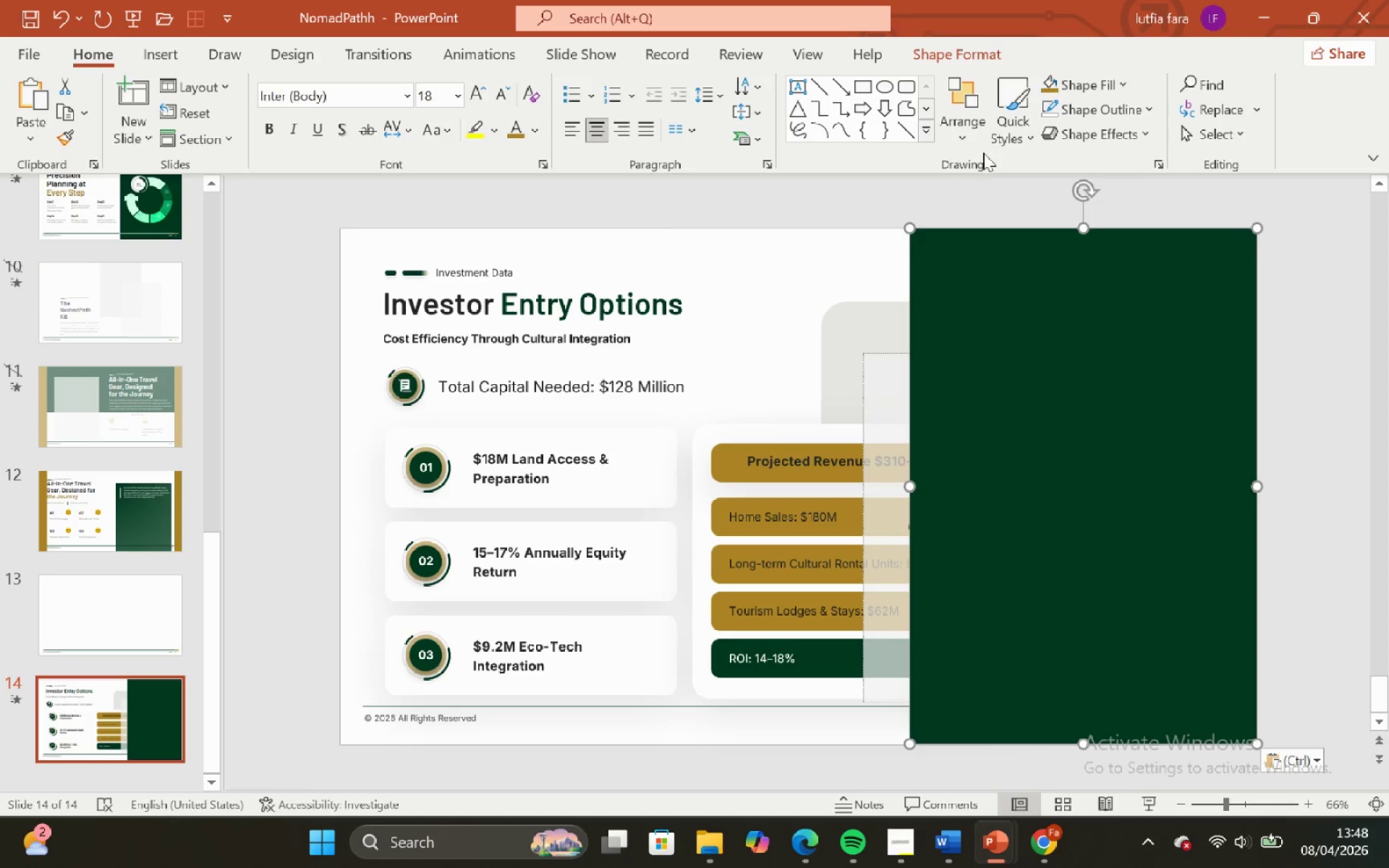 
left_click([979, 146])
 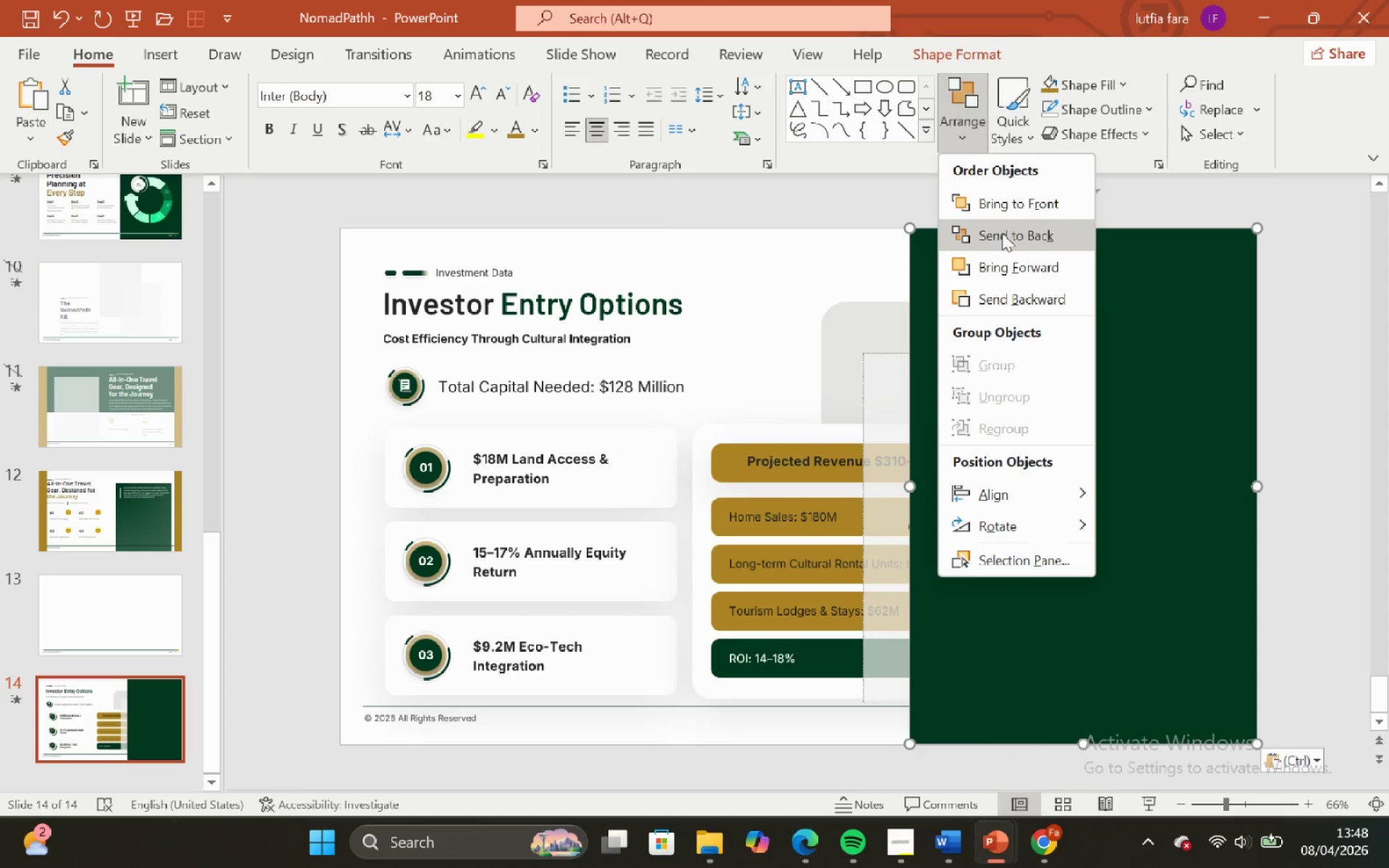 
left_click([1002, 233])
 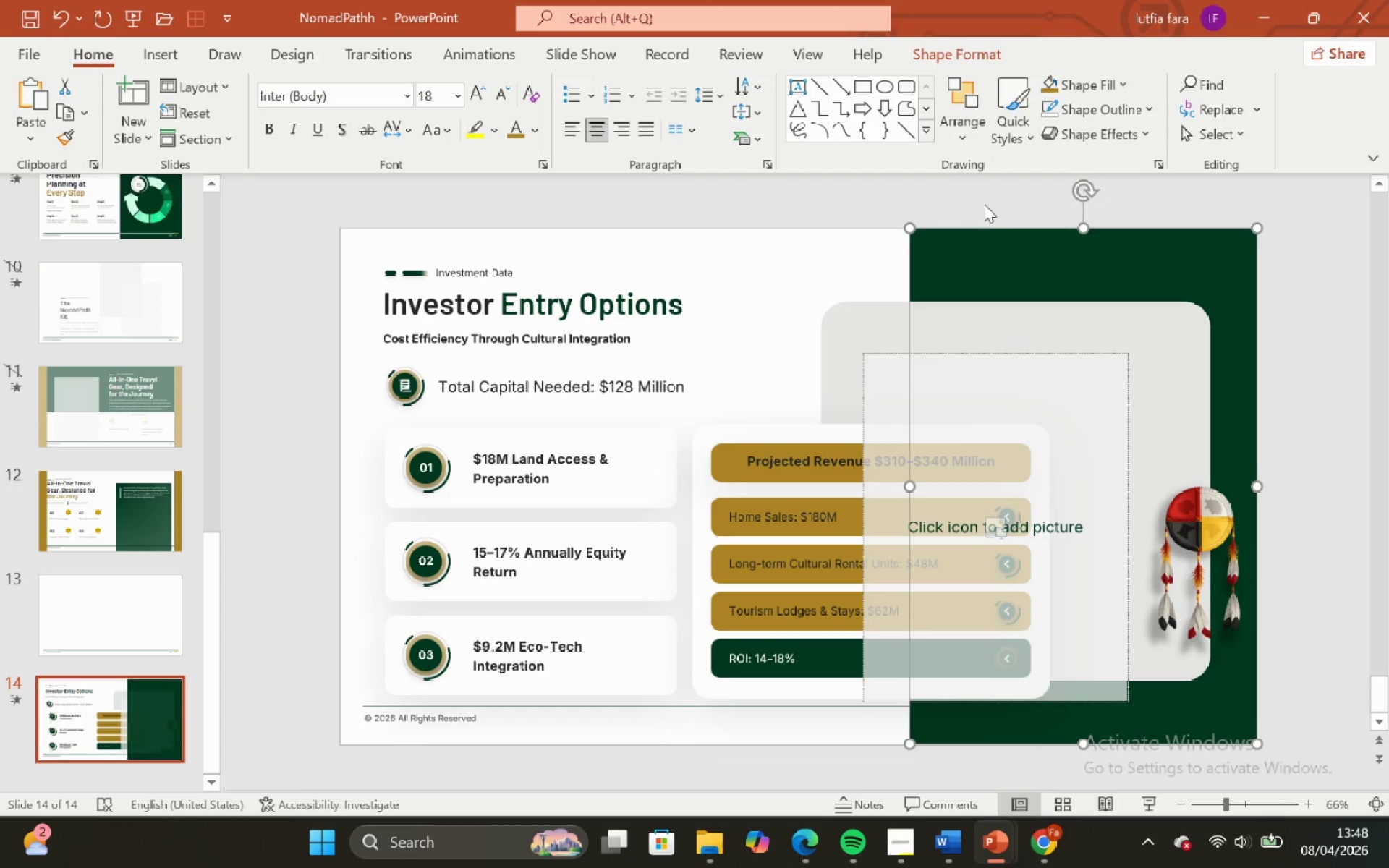 
left_click([984, 203])
 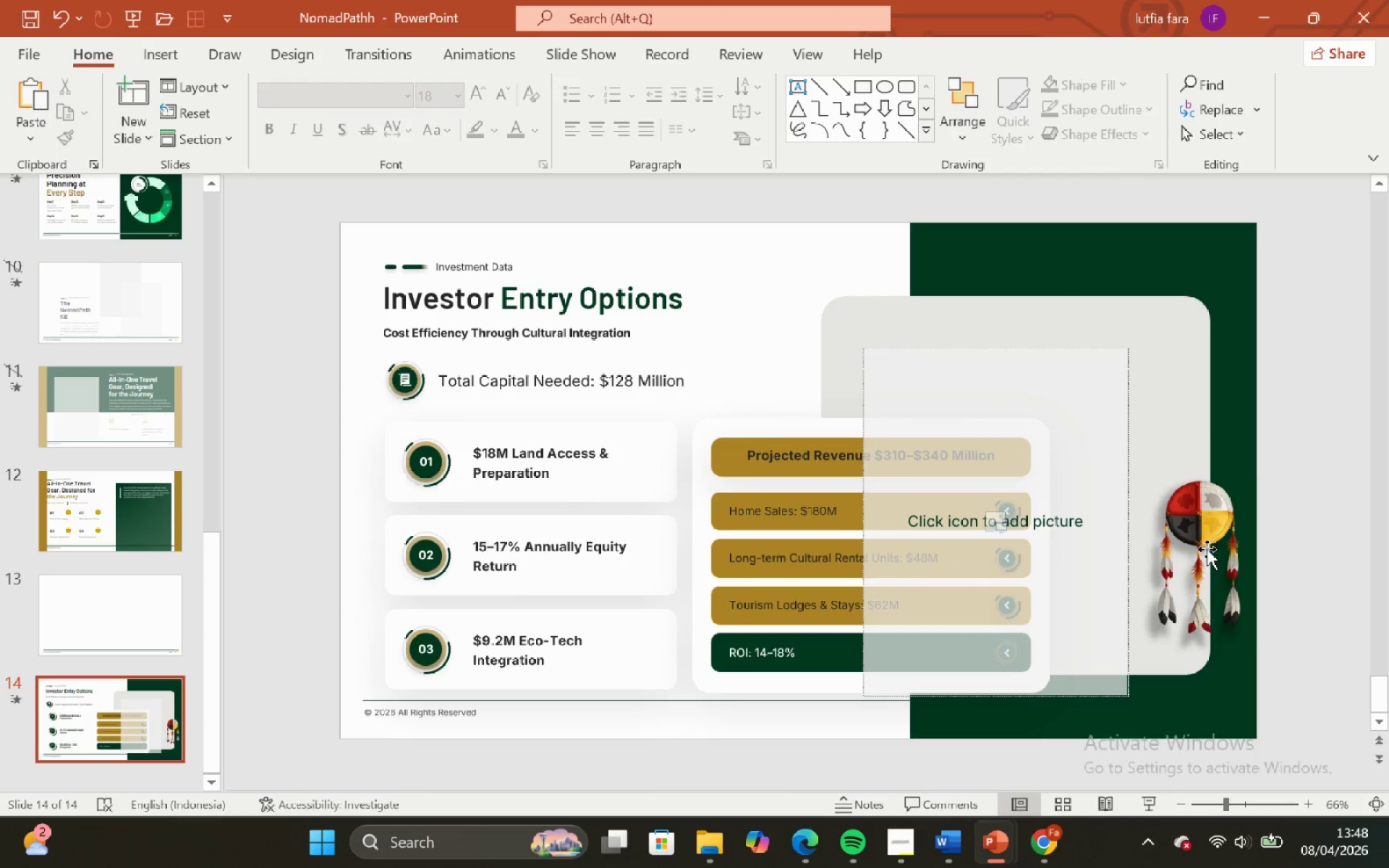 
left_click([1208, 550])
 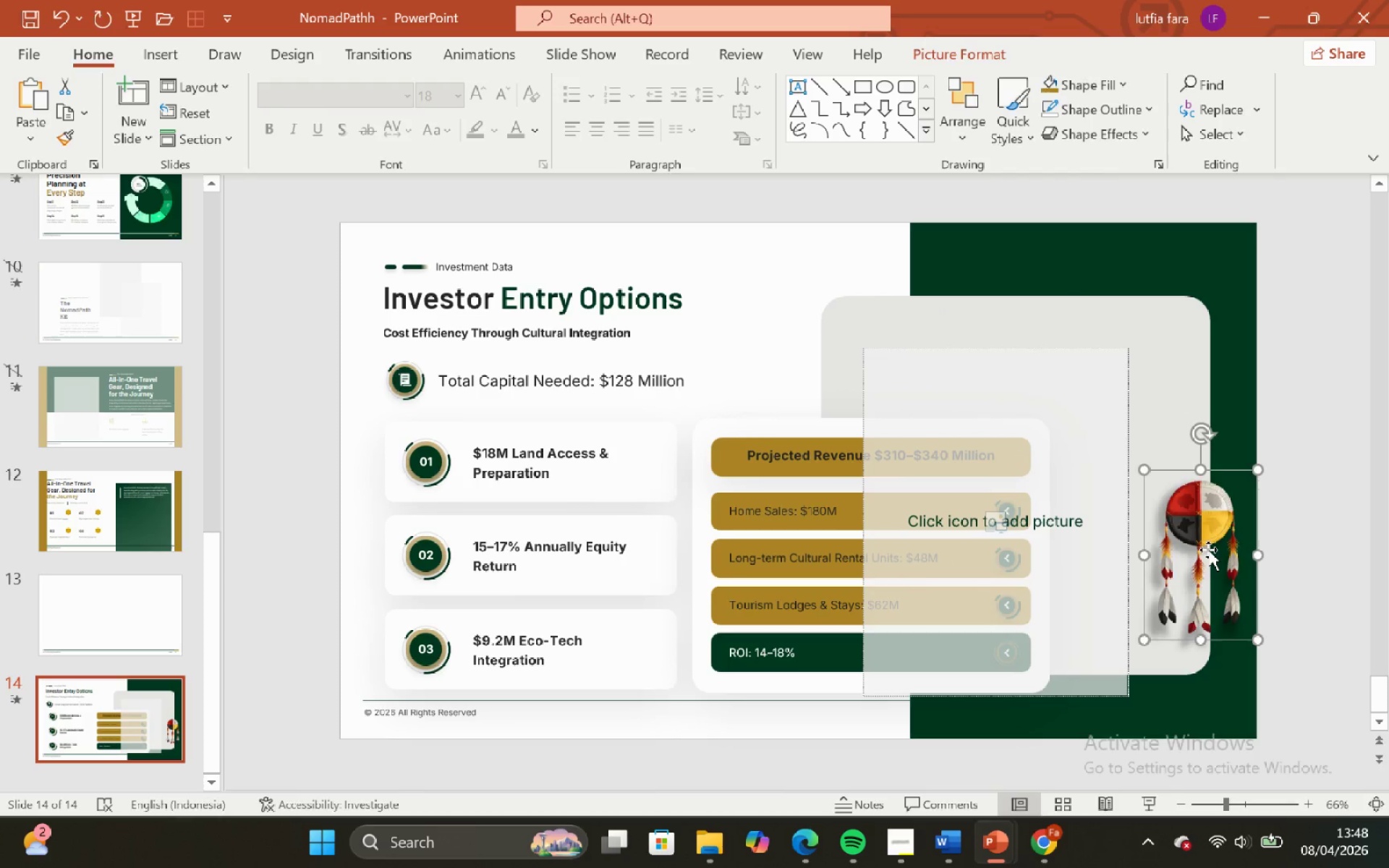 
key(Backspace)
 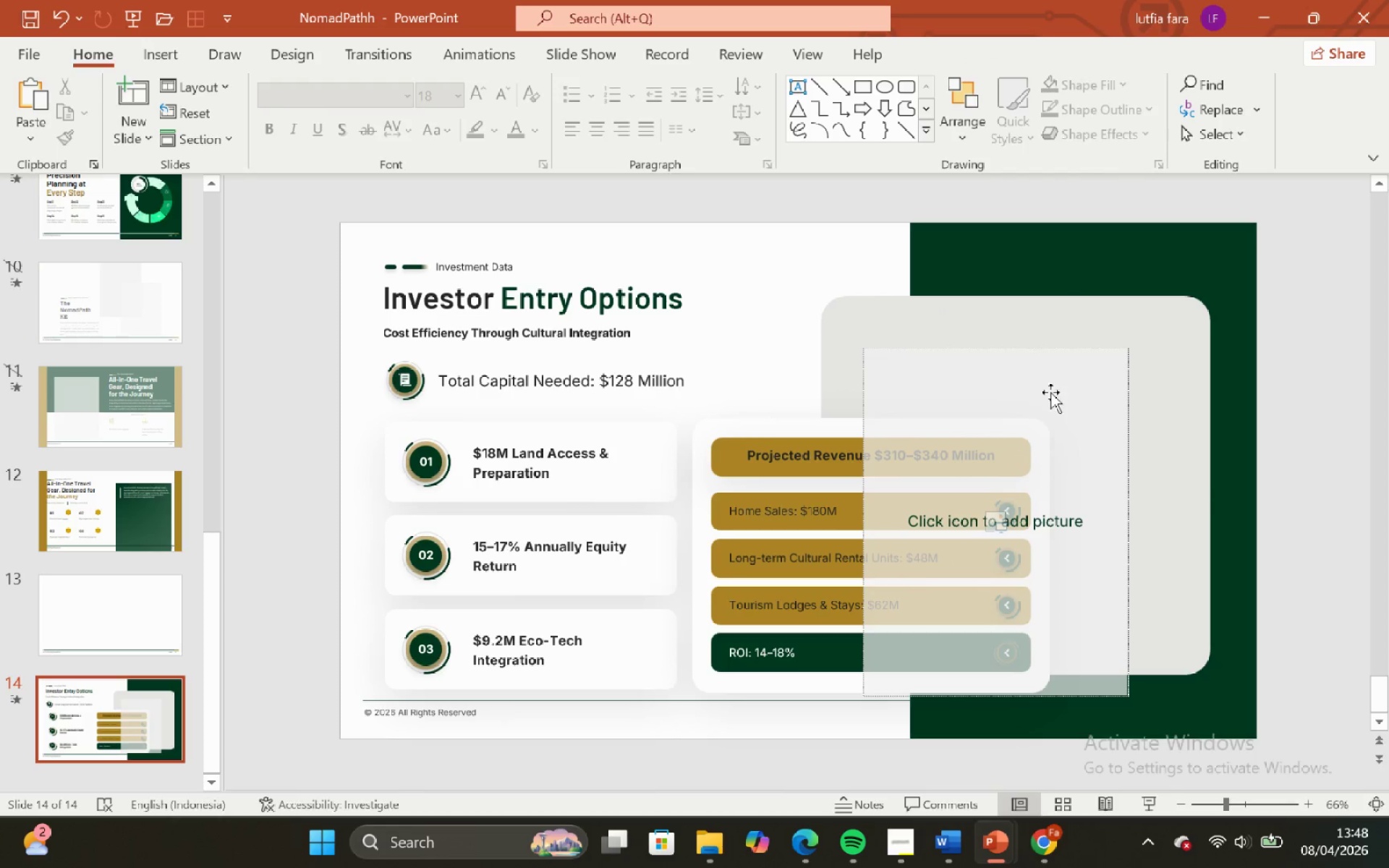 
left_click([1058, 352])
 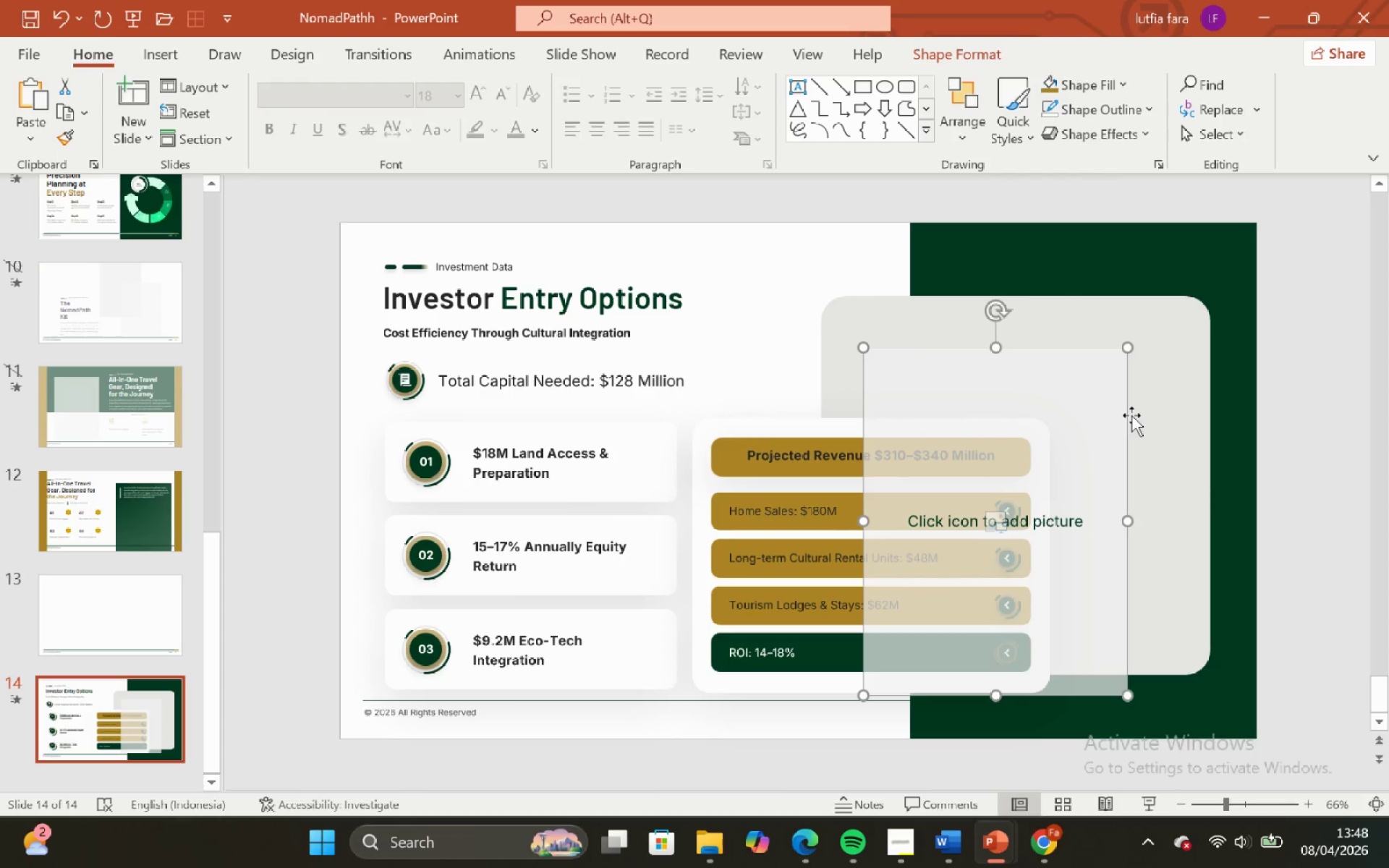 
left_click([1142, 397])
 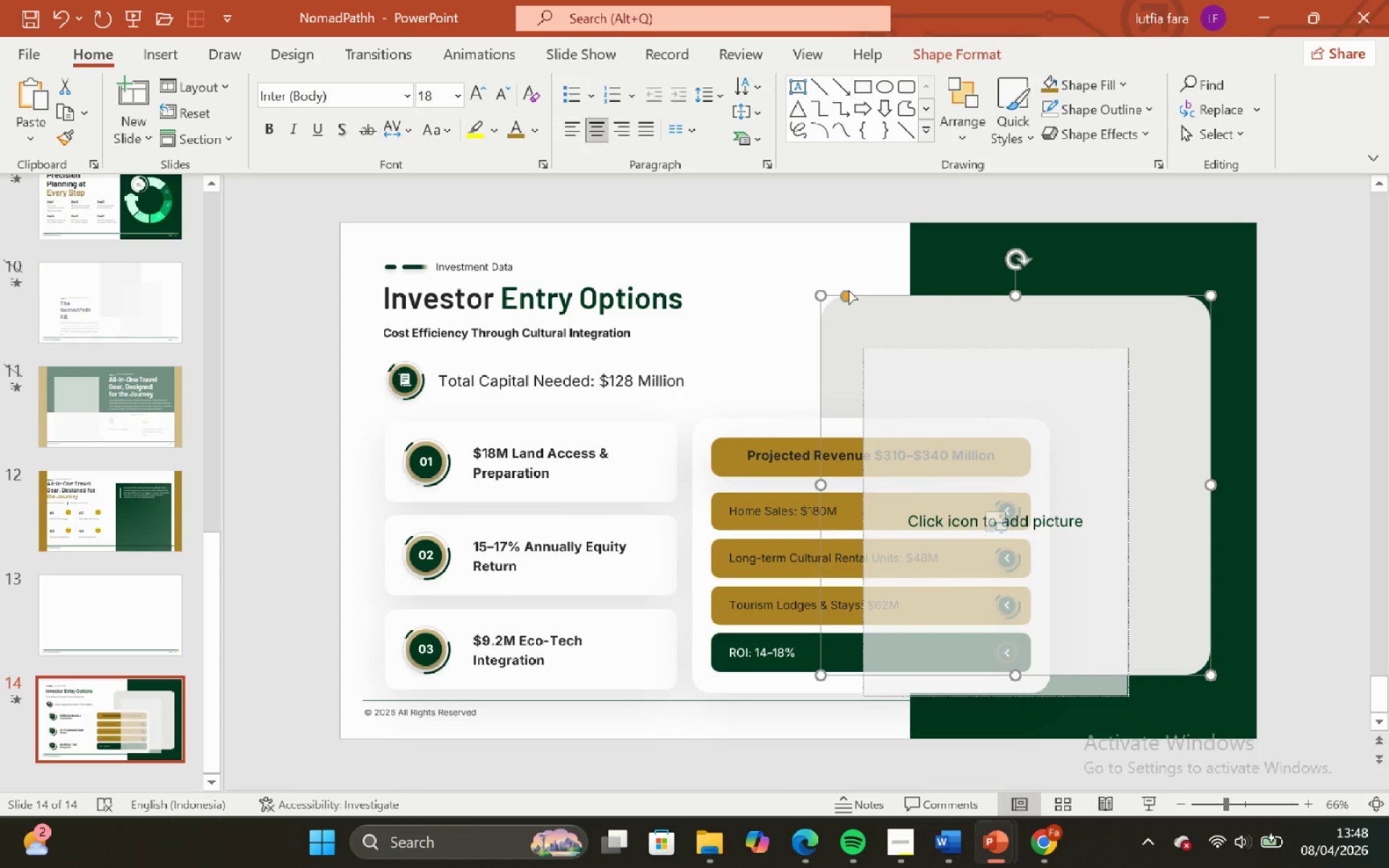 
left_click_drag(start_coordinate=[846, 292], to_coordinate=[815, 294])
 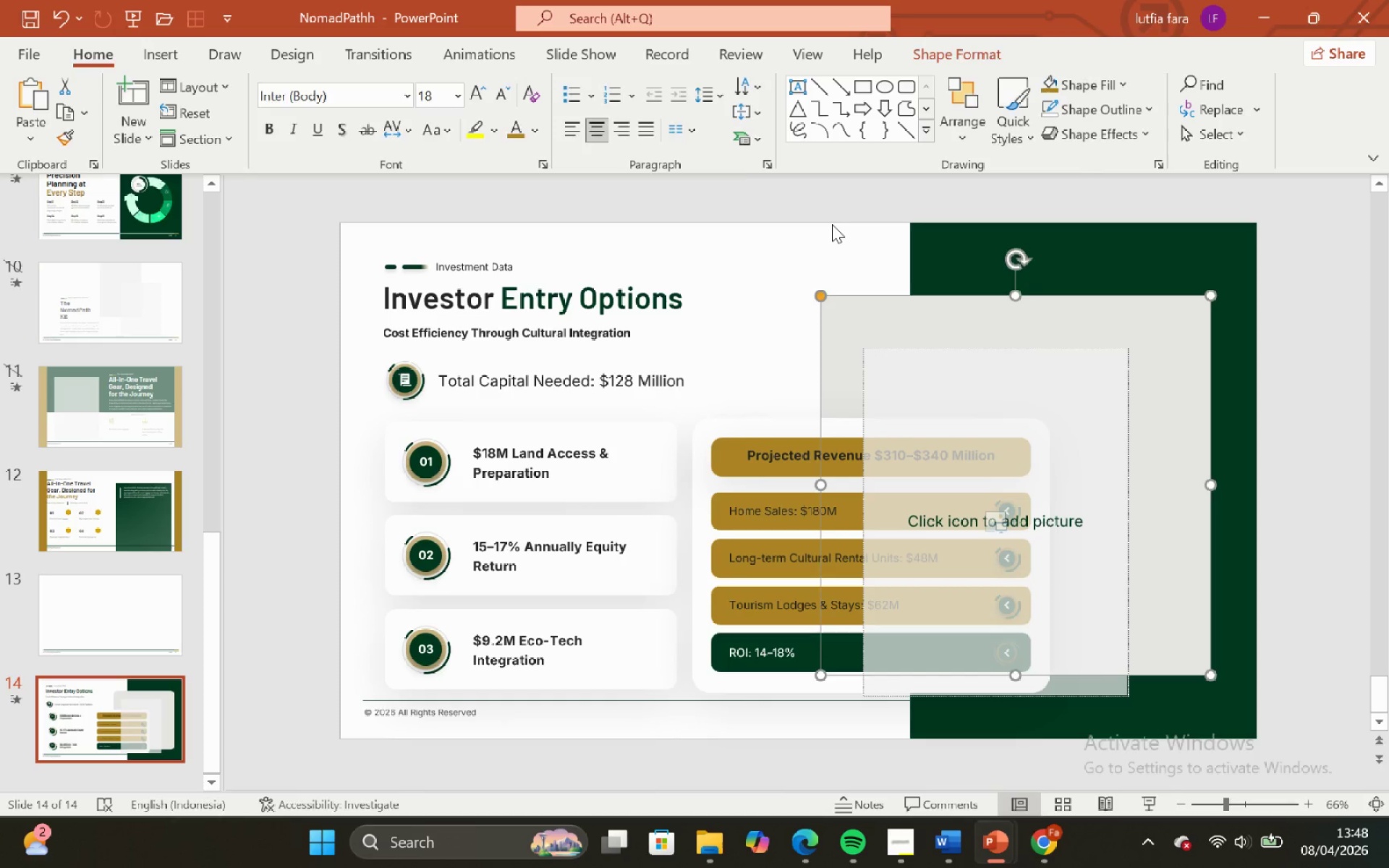 
left_click([832, 224])
 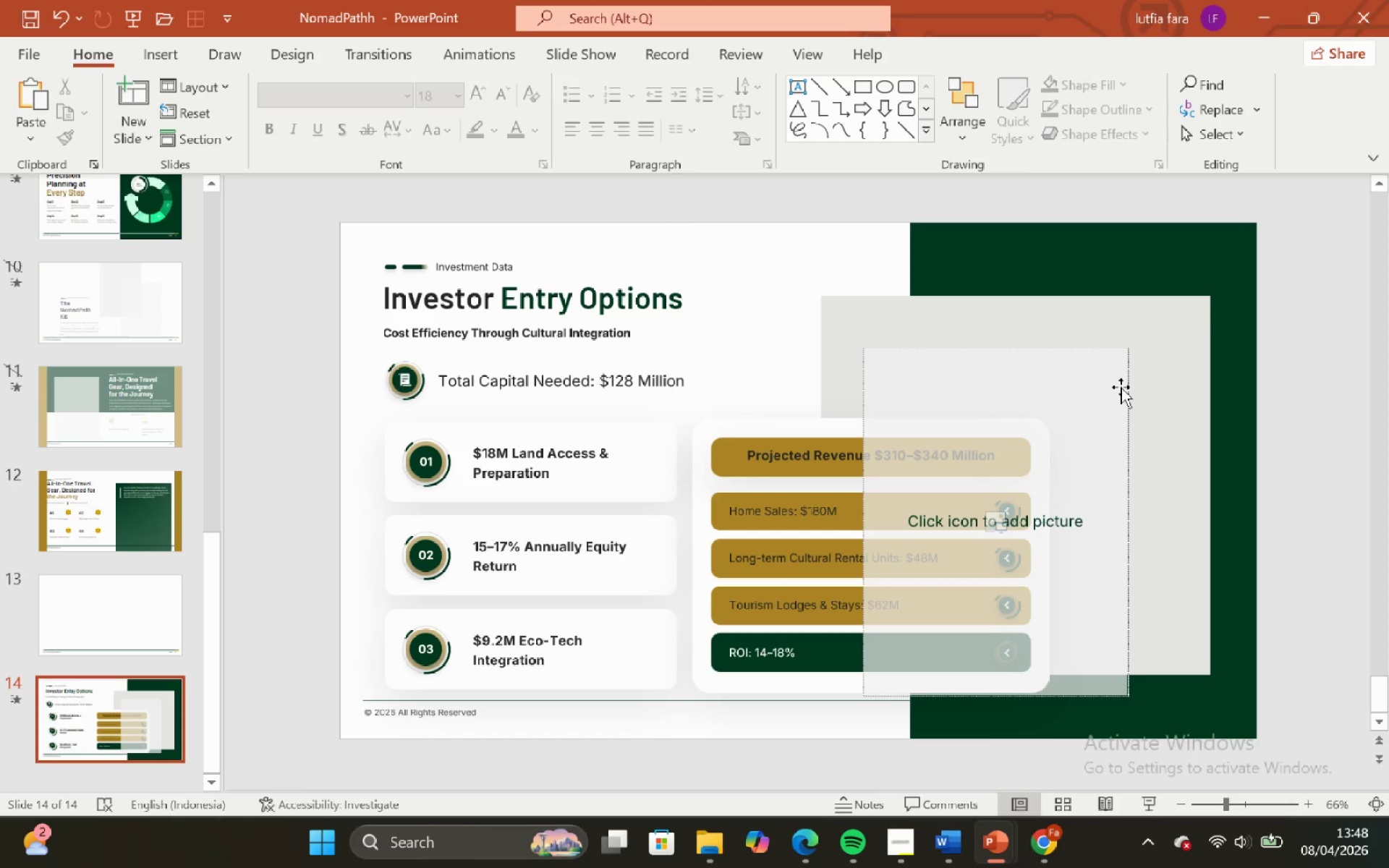 
left_click([1128, 391])
 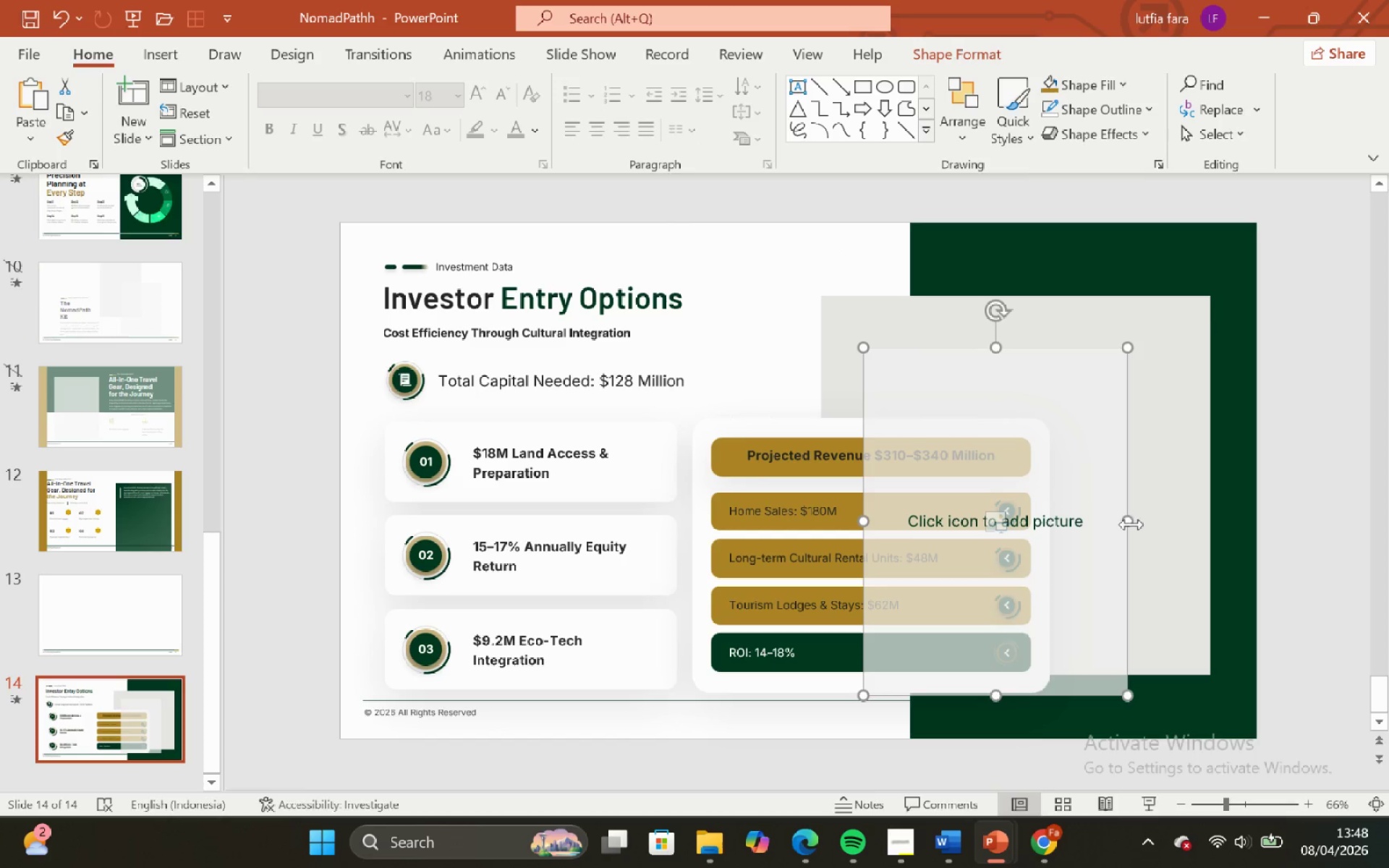 
left_click_drag(start_coordinate=[1131, 523], to_coordinate=[1173, 522])
 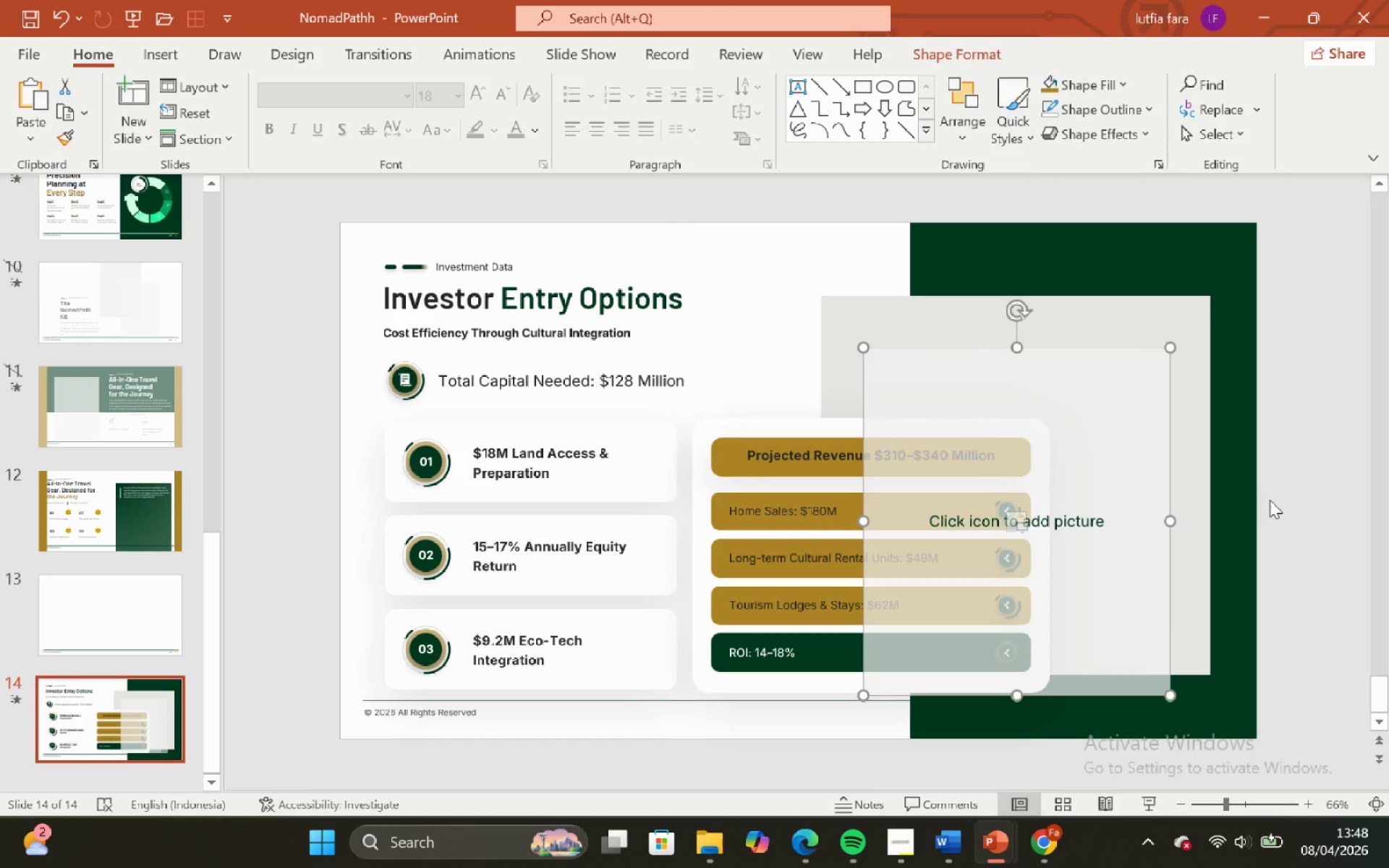 
left_click([1270, 500])
 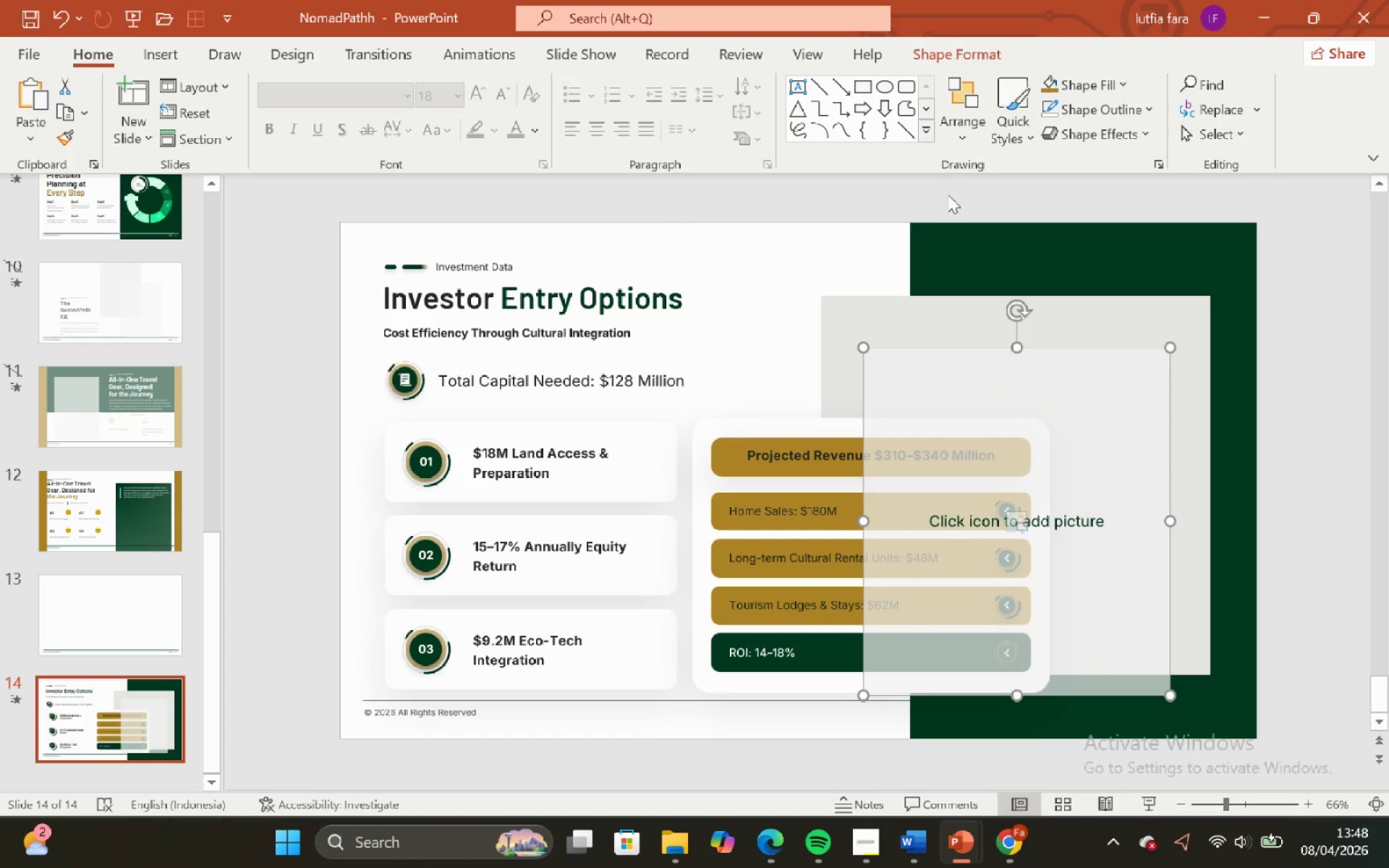 
left_click([955, 133])
 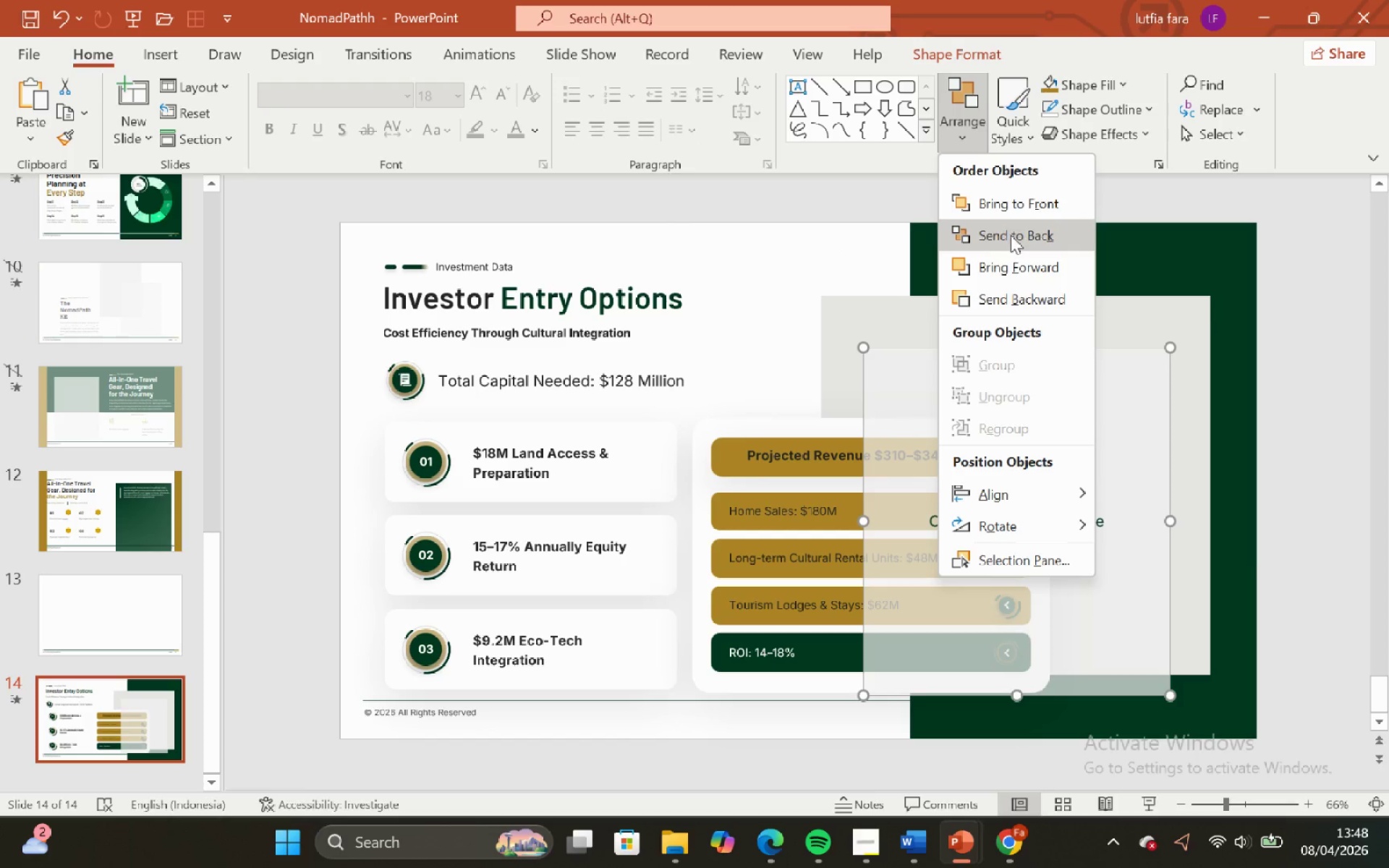 
left_click([1011, 235])
 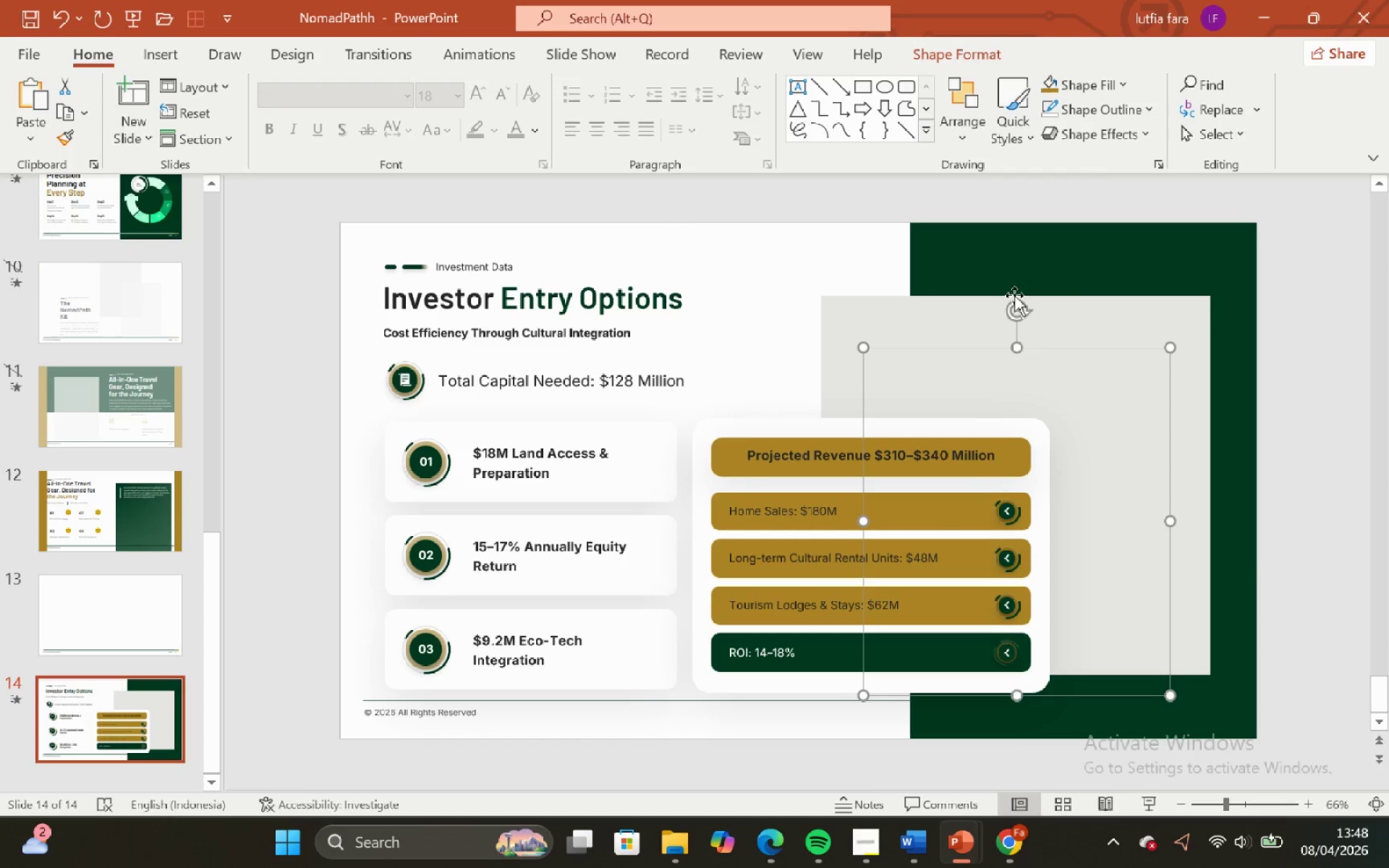 
left_click([974, 313])
 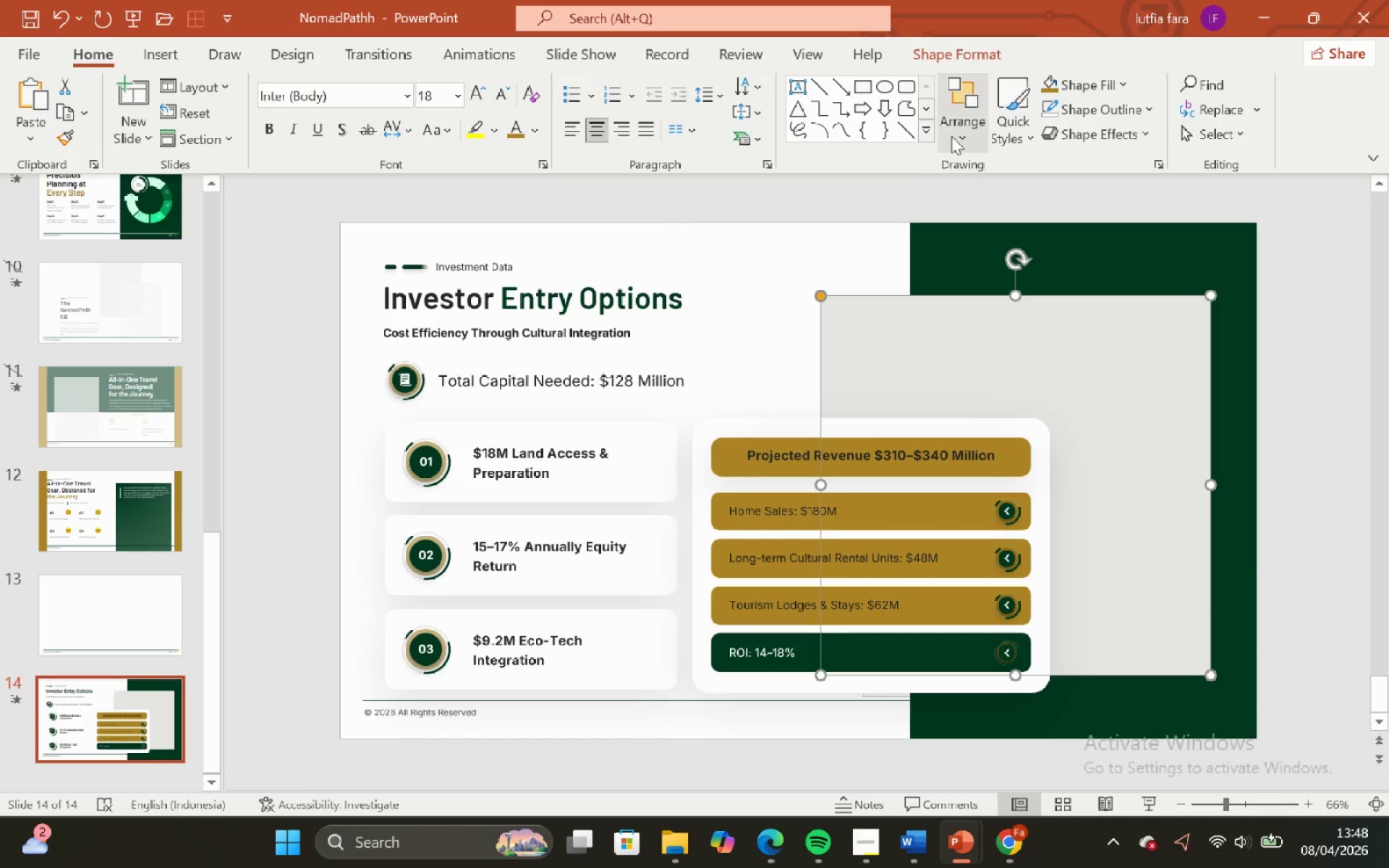 
left_click([953, 136])
 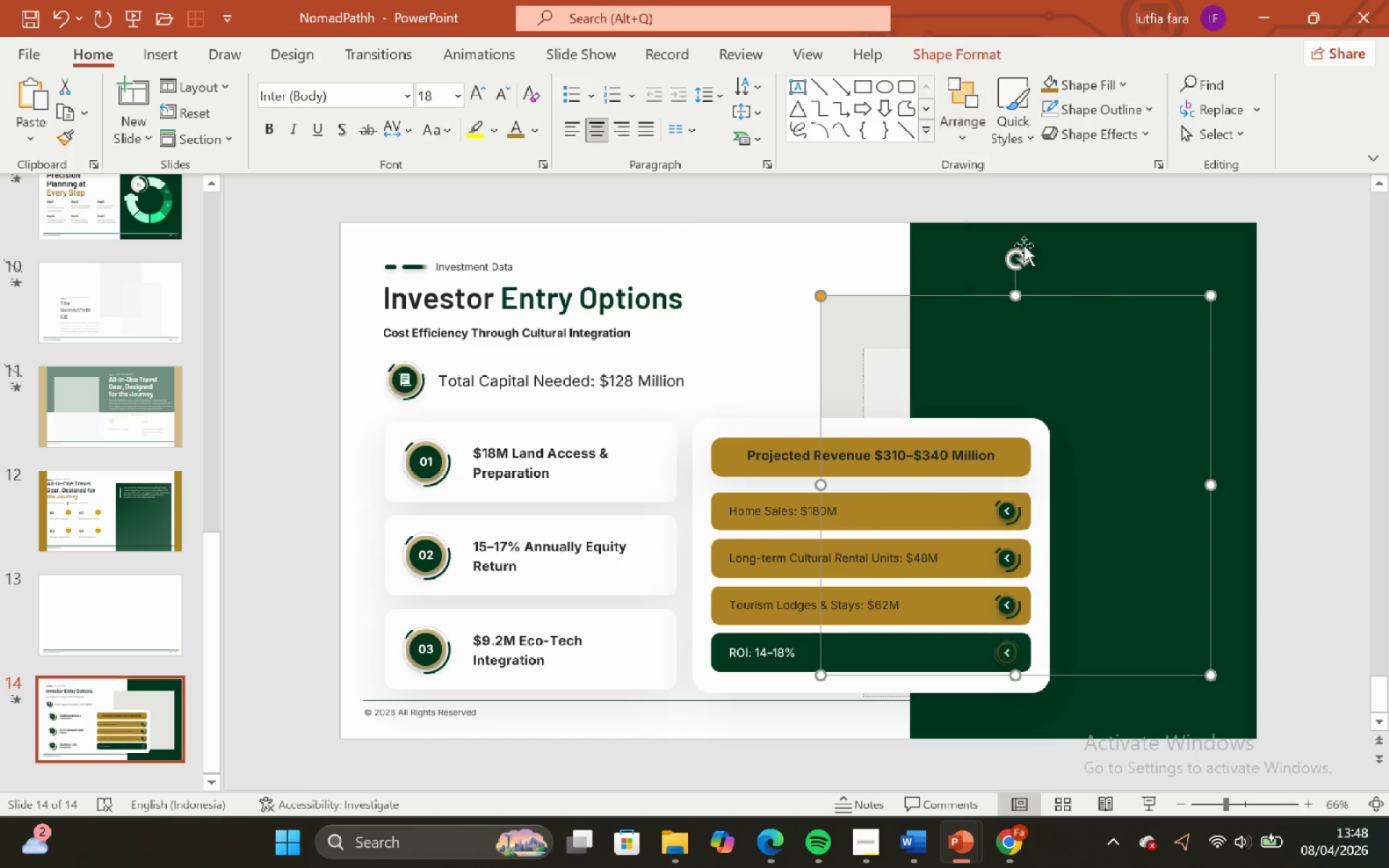 
double_click([992, 238])
 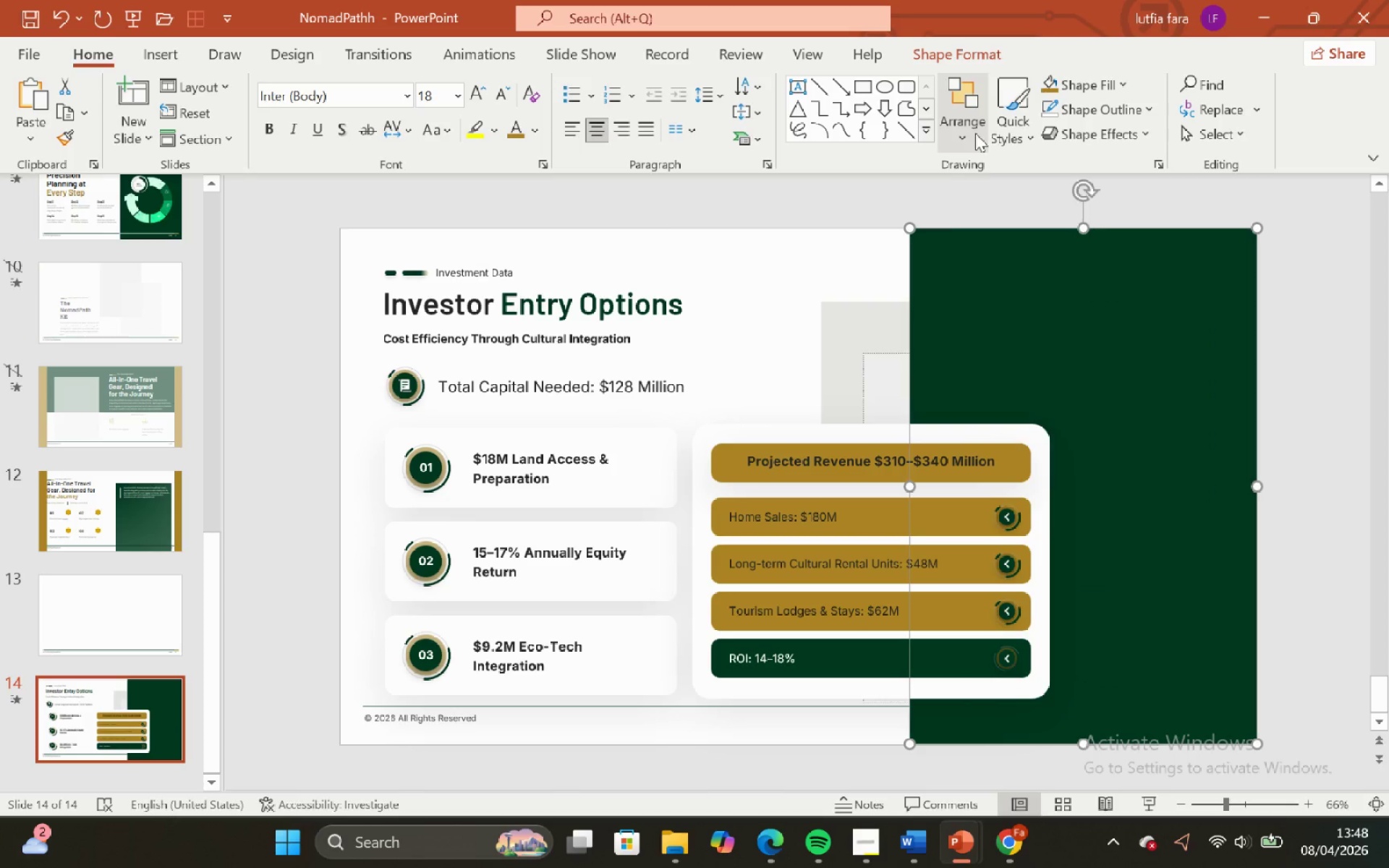 
left_click([975, 133])
 